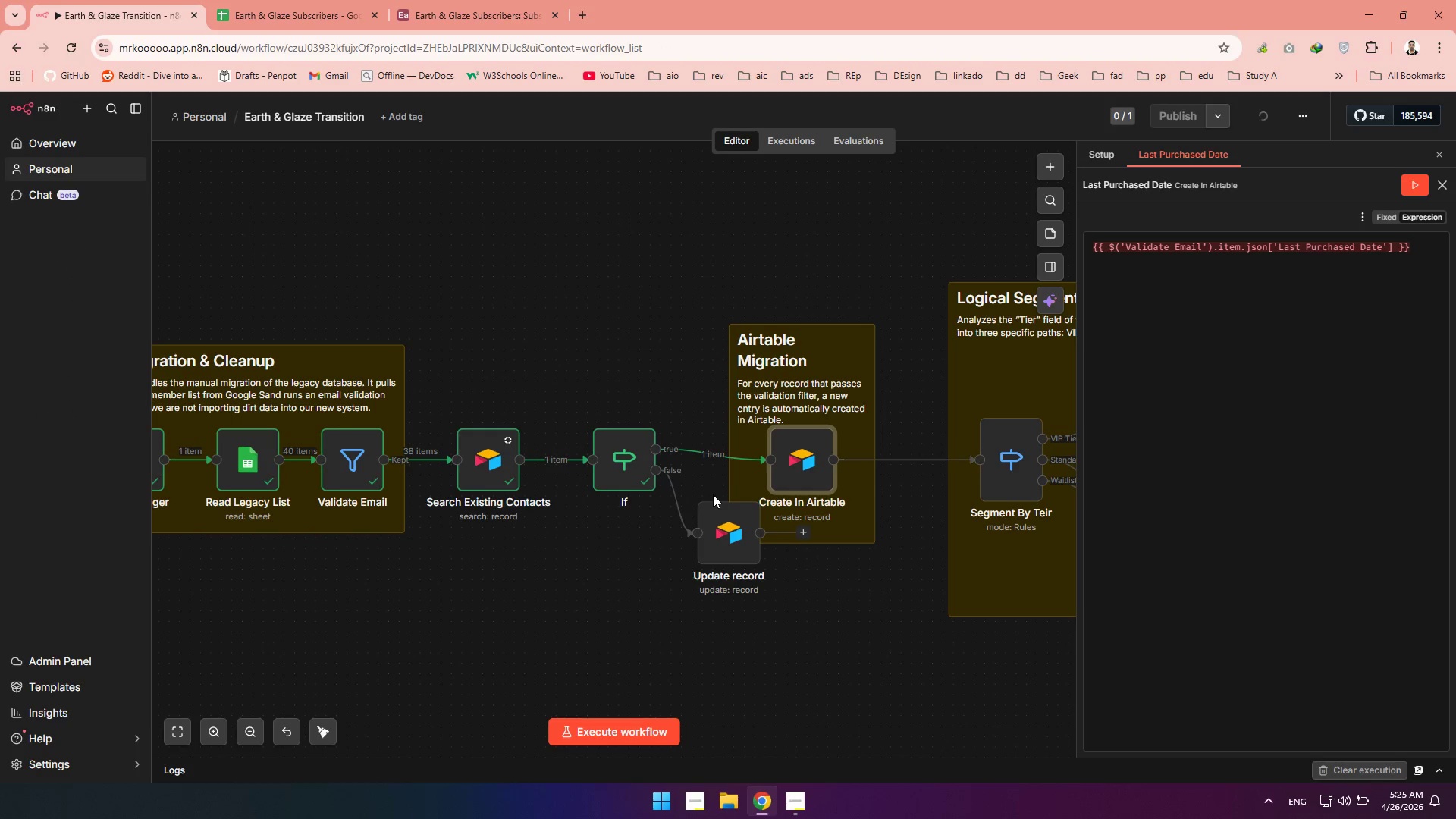 
left_click([704, 513])
 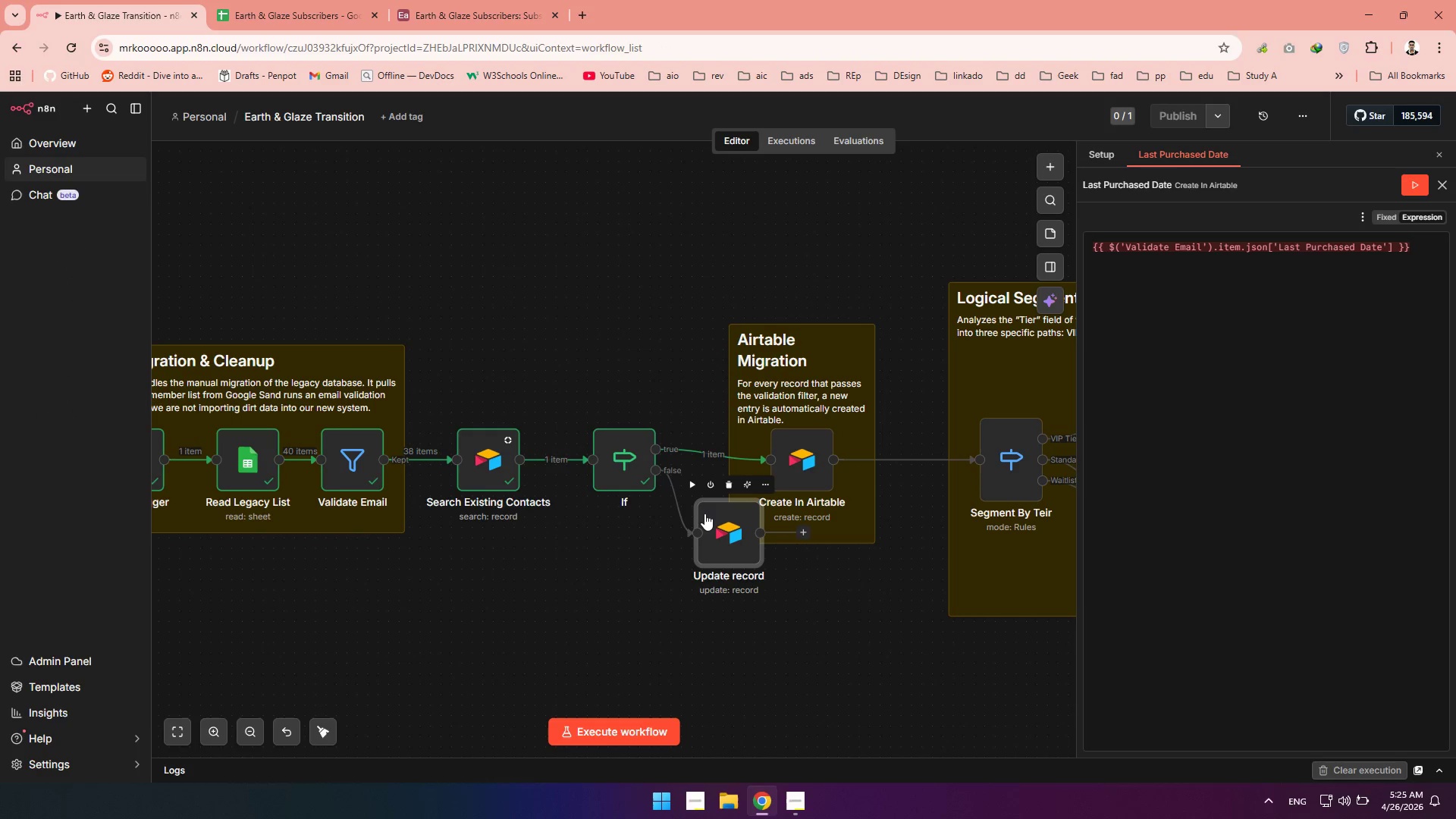 
double_click([704, 513])
 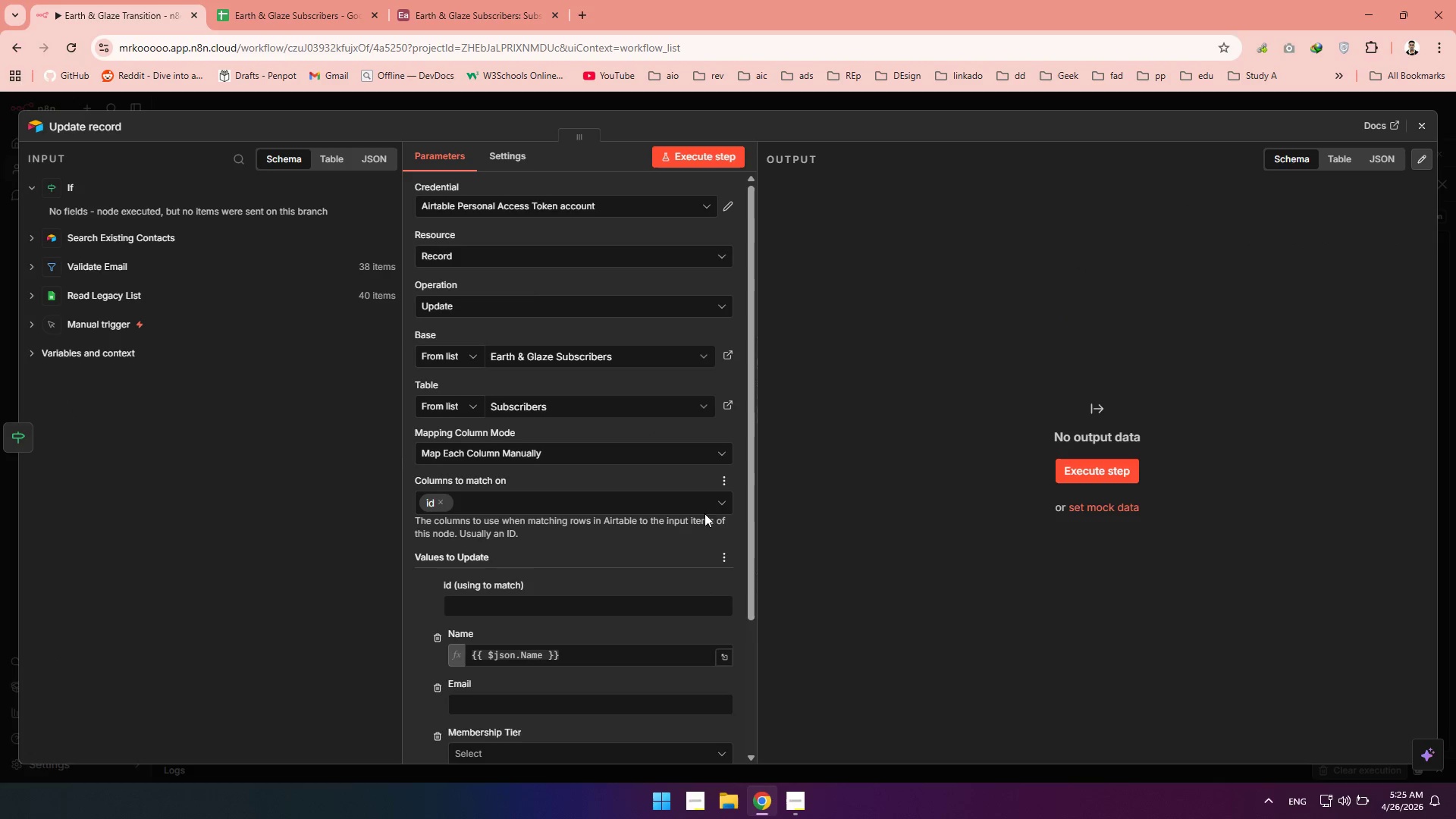 
mouse_move([551, 539])
 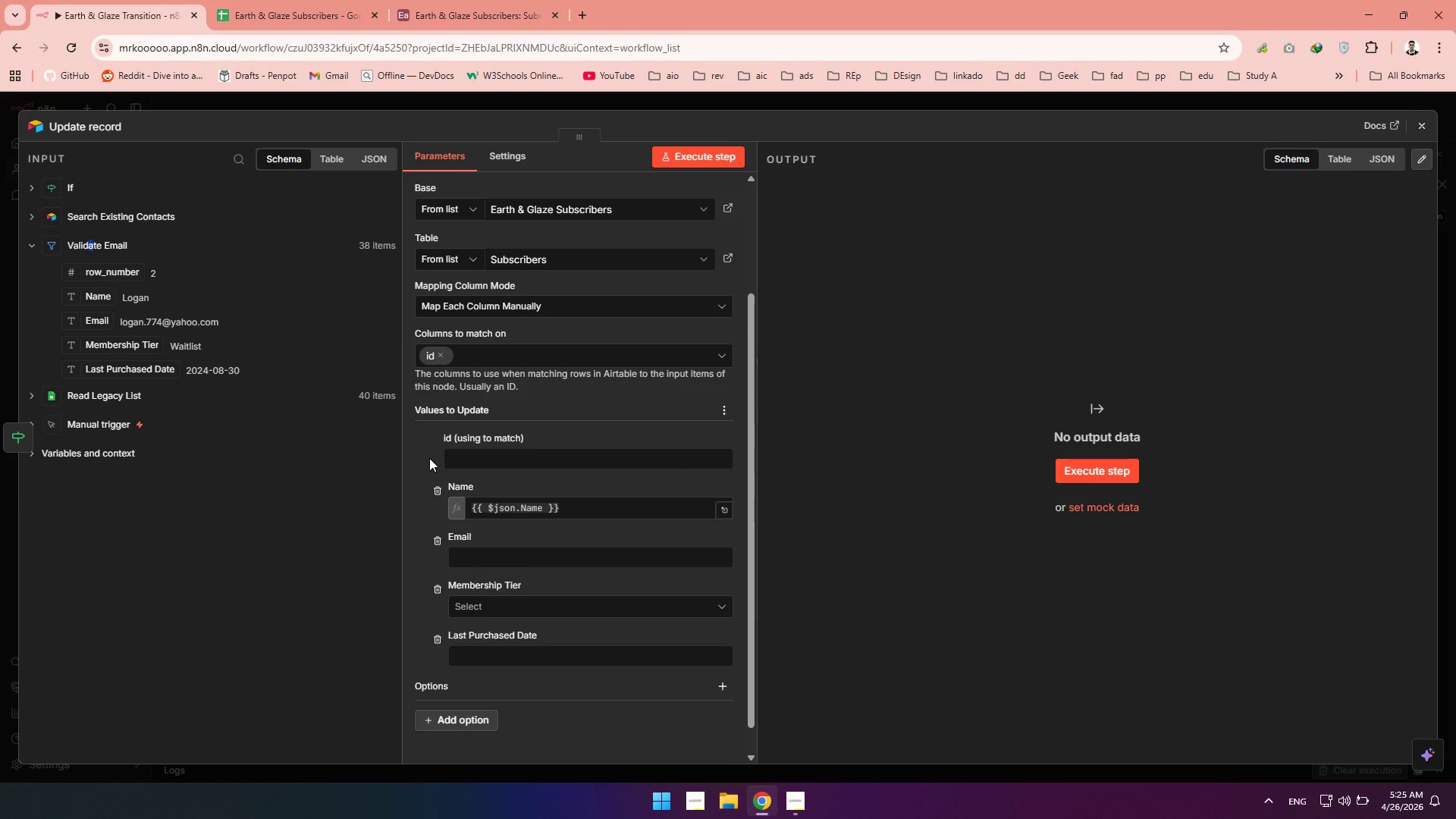 
left_click_drag(start_coordinate=[569, 506], to_coordinate=[419, 504])
 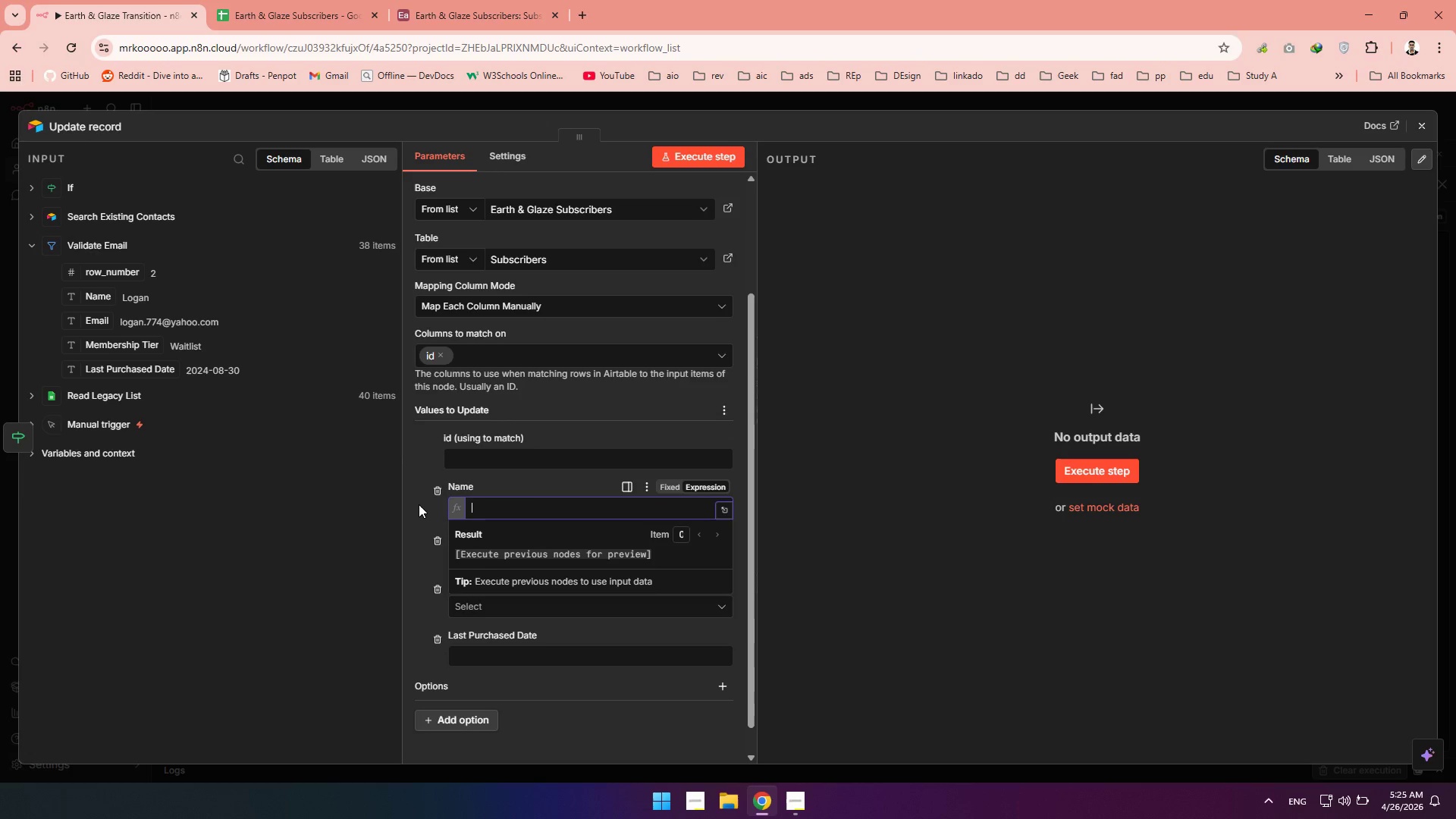 
key(Backspace)
 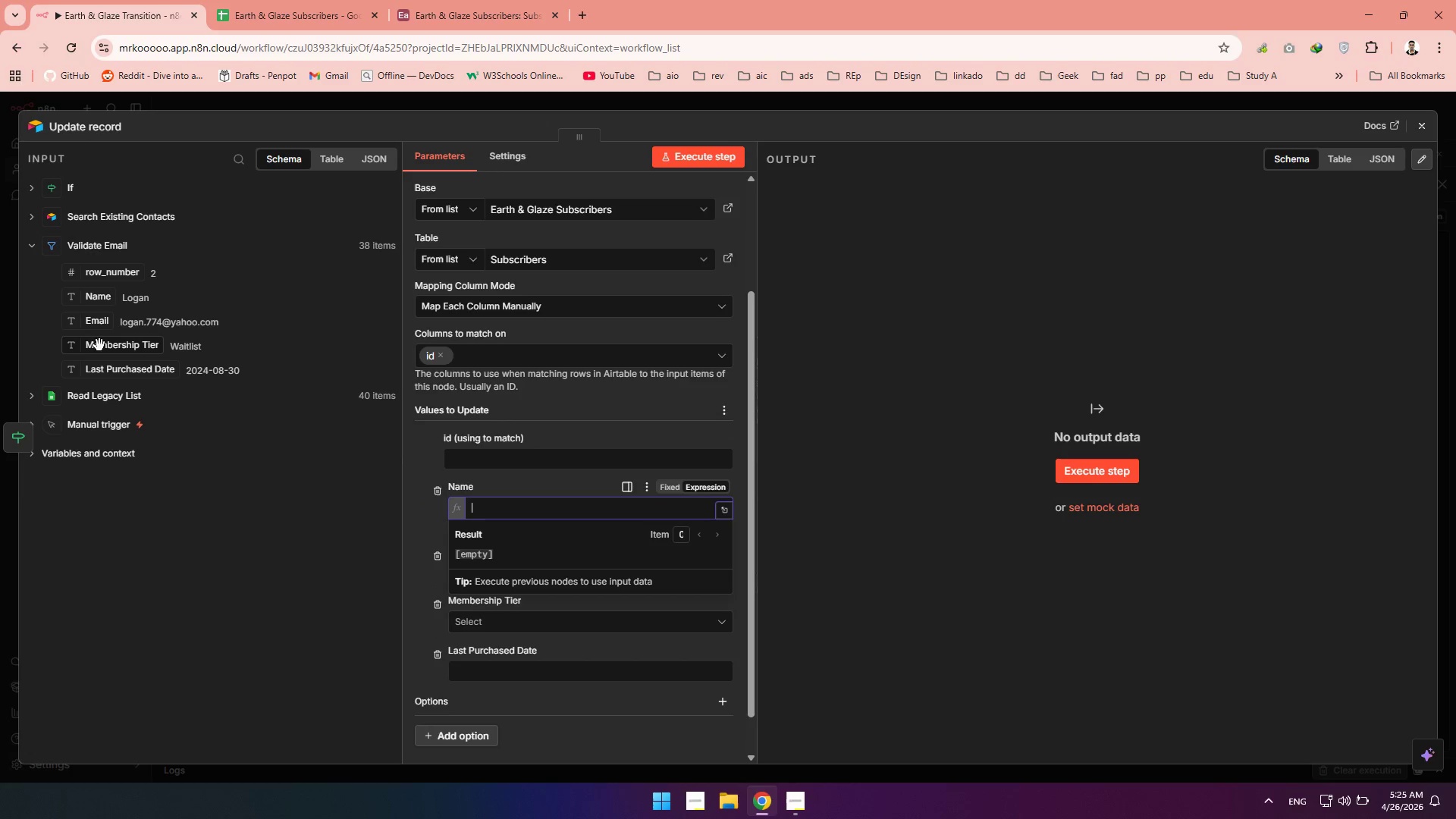 
left_click_drag(start_coordinate=[104, 302], to_coordinate=[496, 510])
 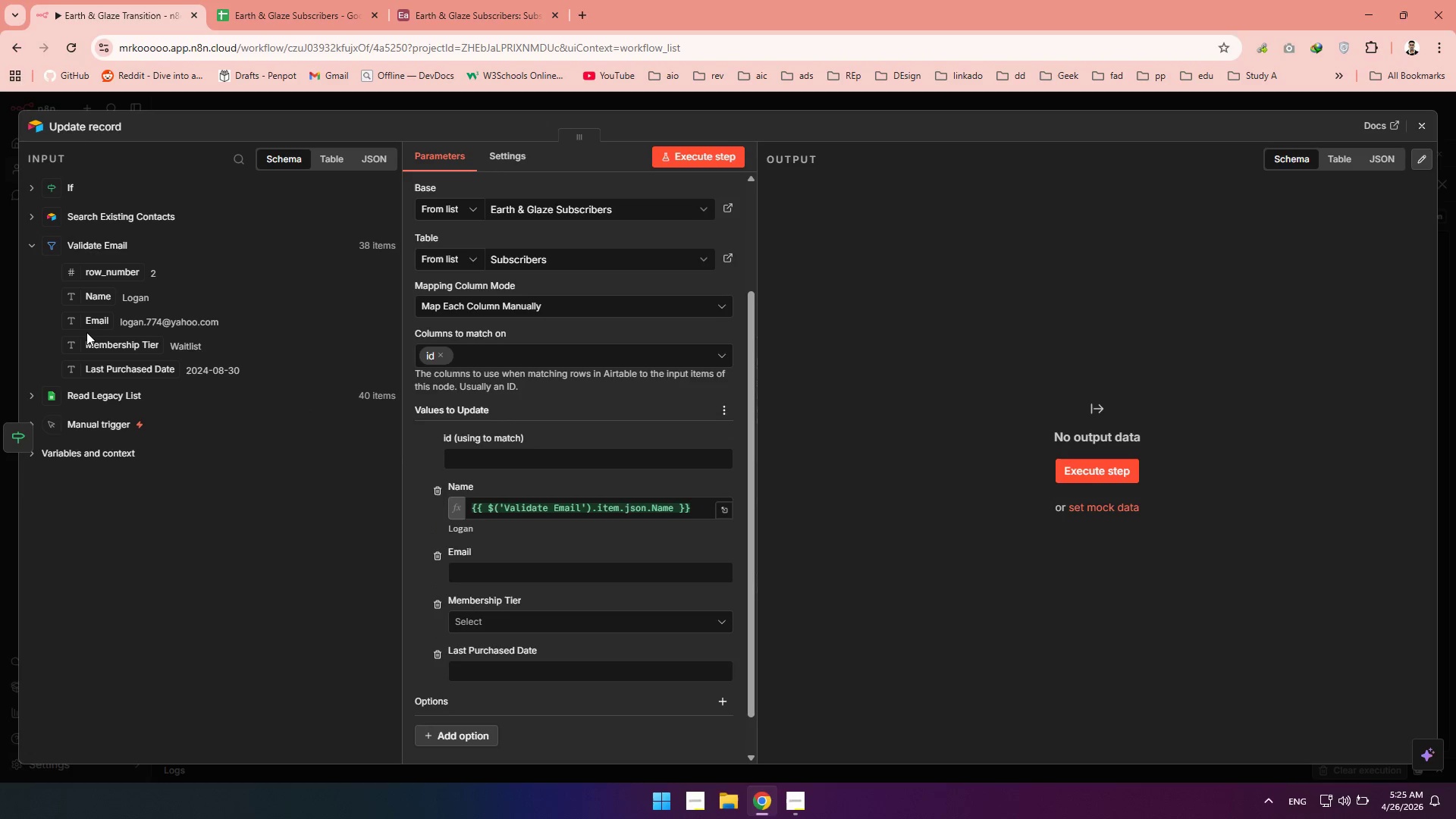 
left_click_drag(start_coordinate=[87, 322], to_coordinate=[496, 570])
 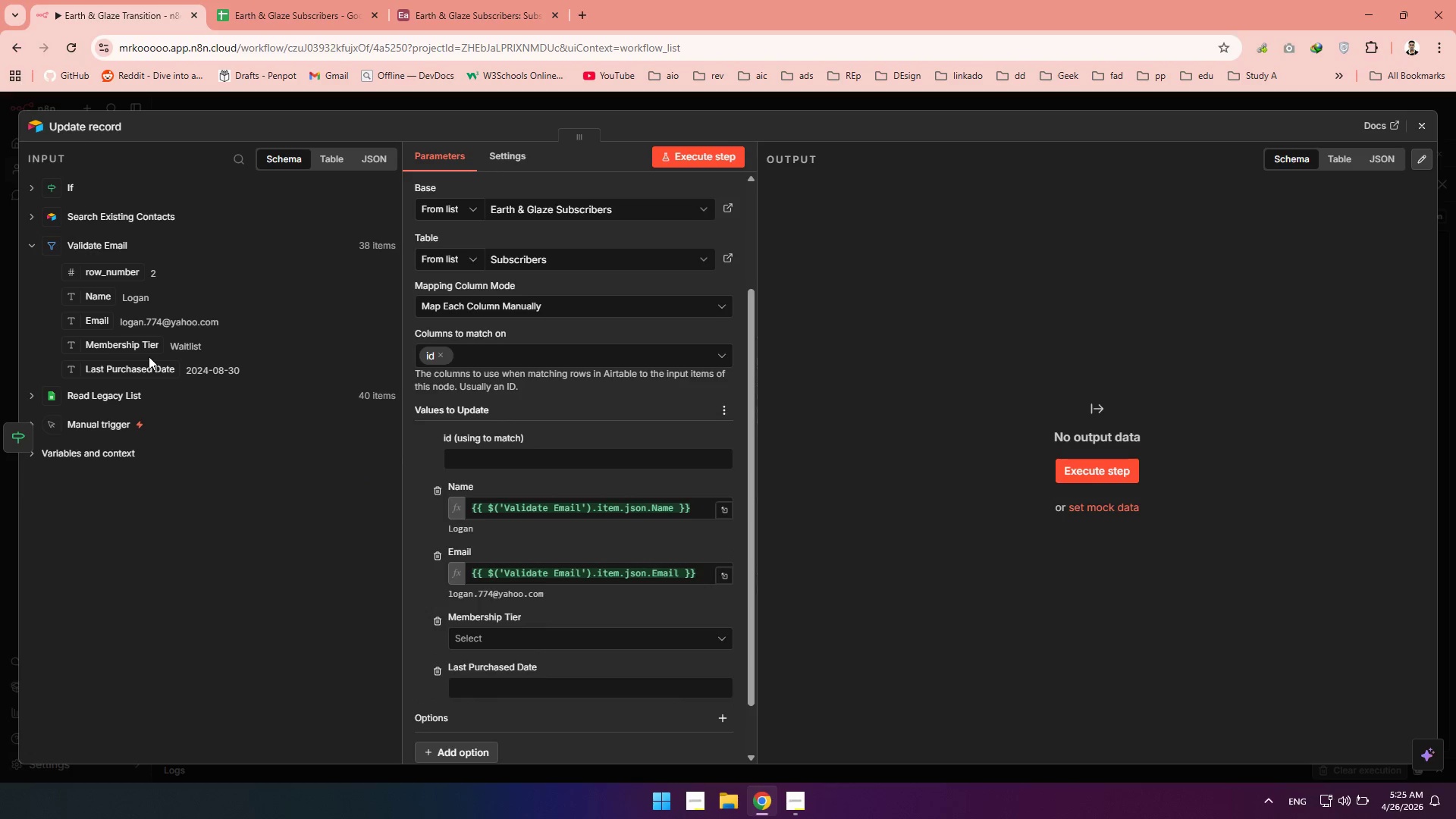 
left_click_drag(start_coordinate=[133, 349], to_coordinate=[485, 641])
 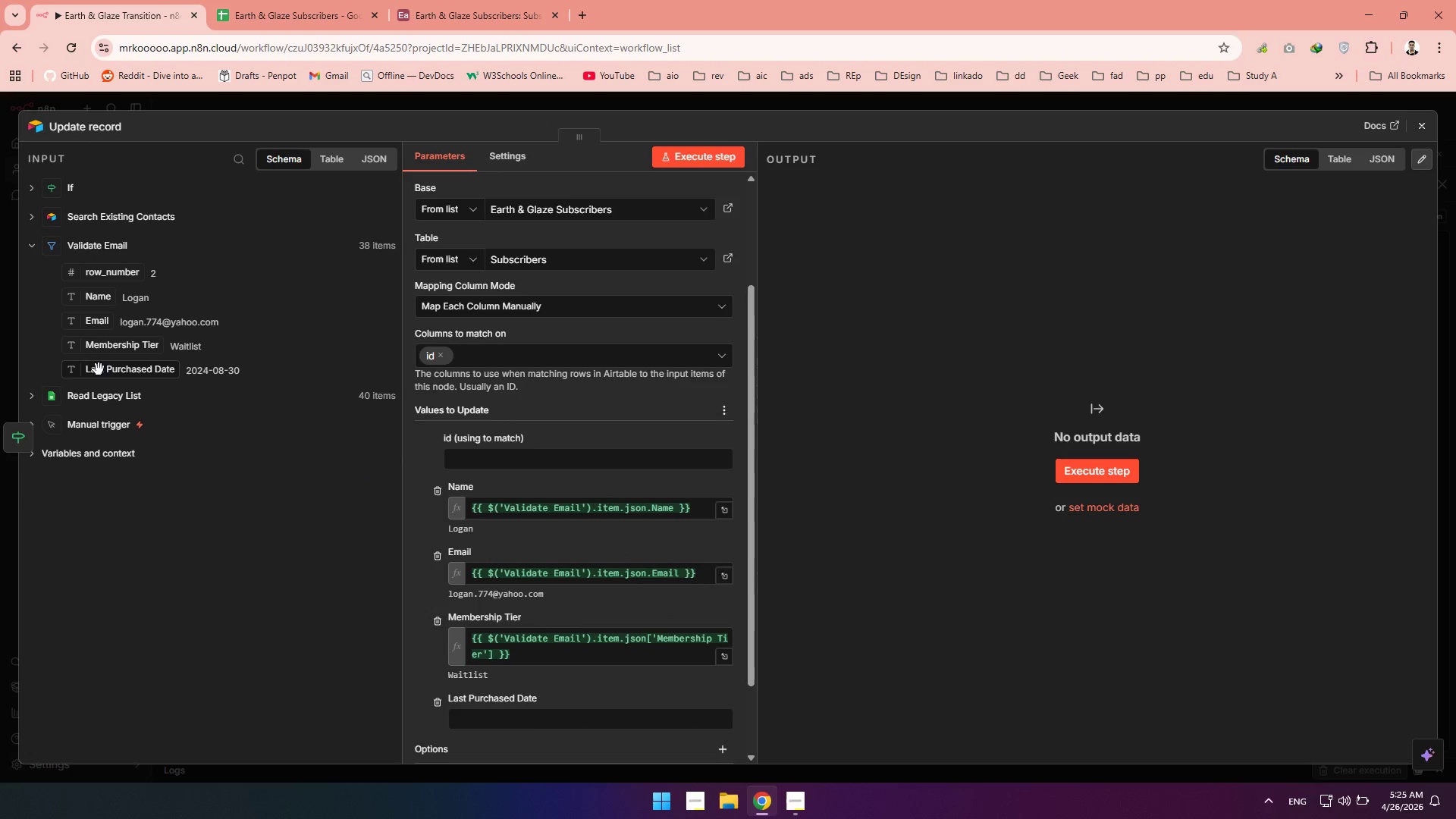 
left_click_drag(start_coordinate=[99, 371], to_coordinate=[477, 710])
 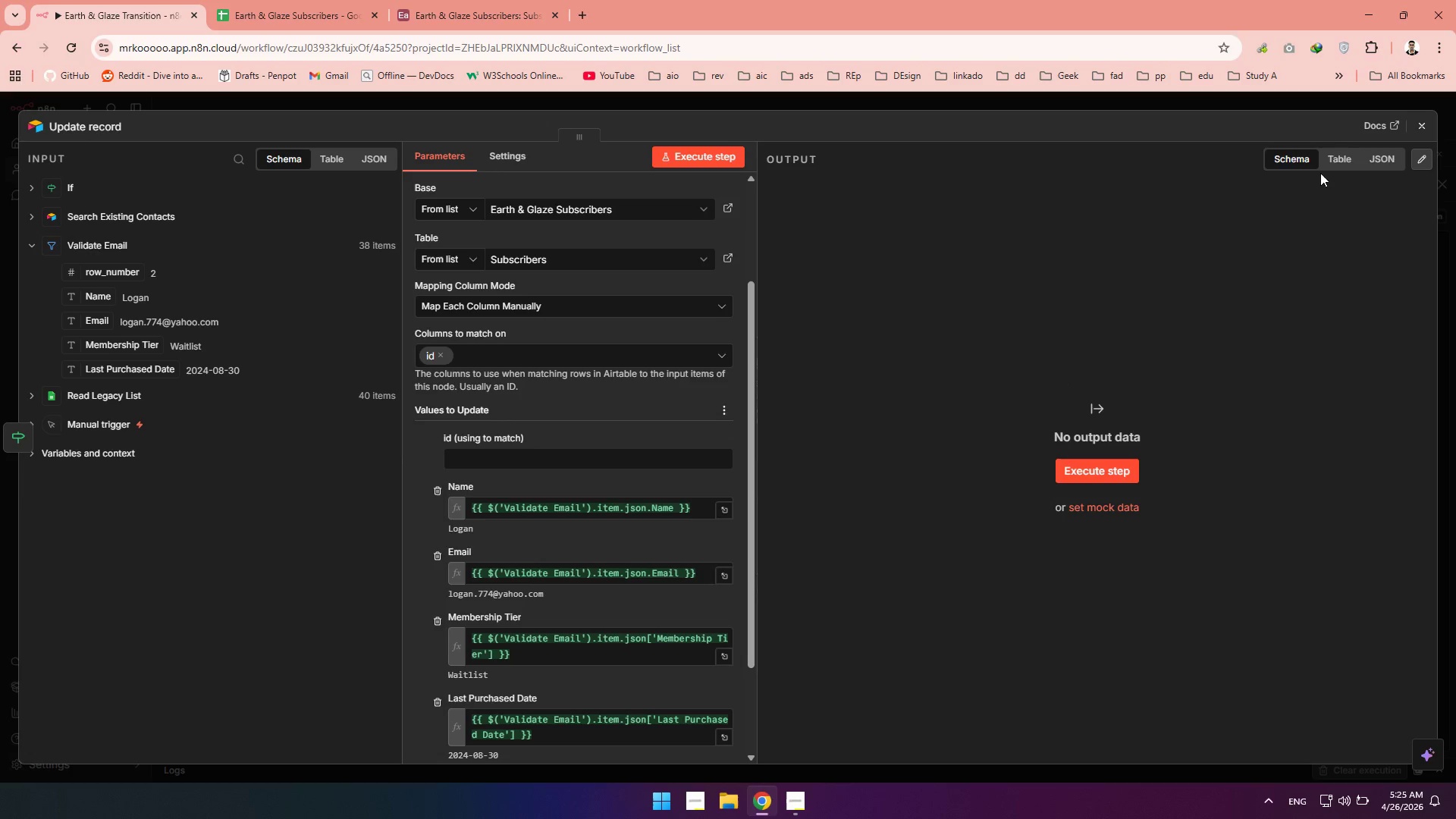 
mouse_move([1385, 130])
 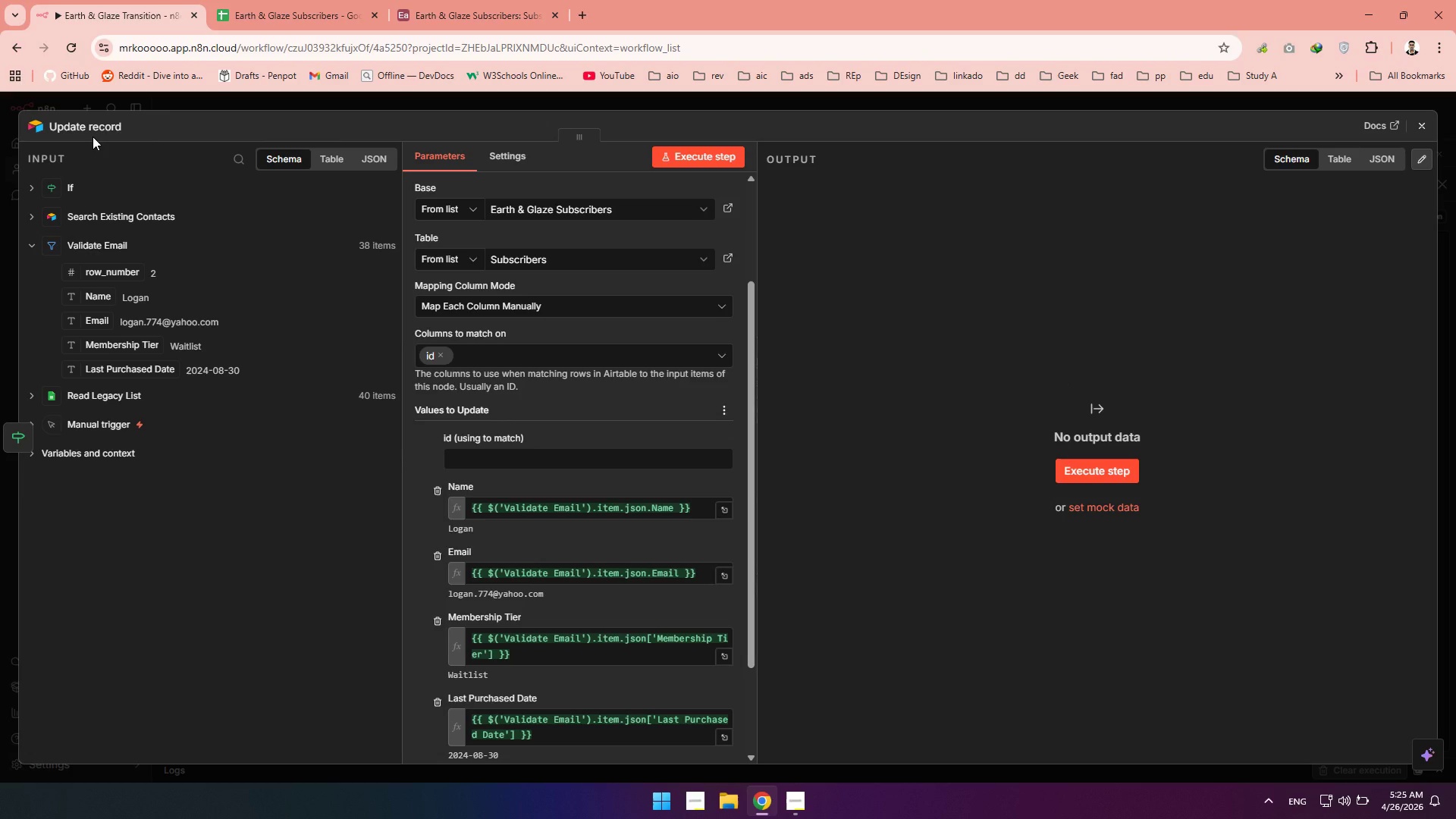 
wait(14.43)
 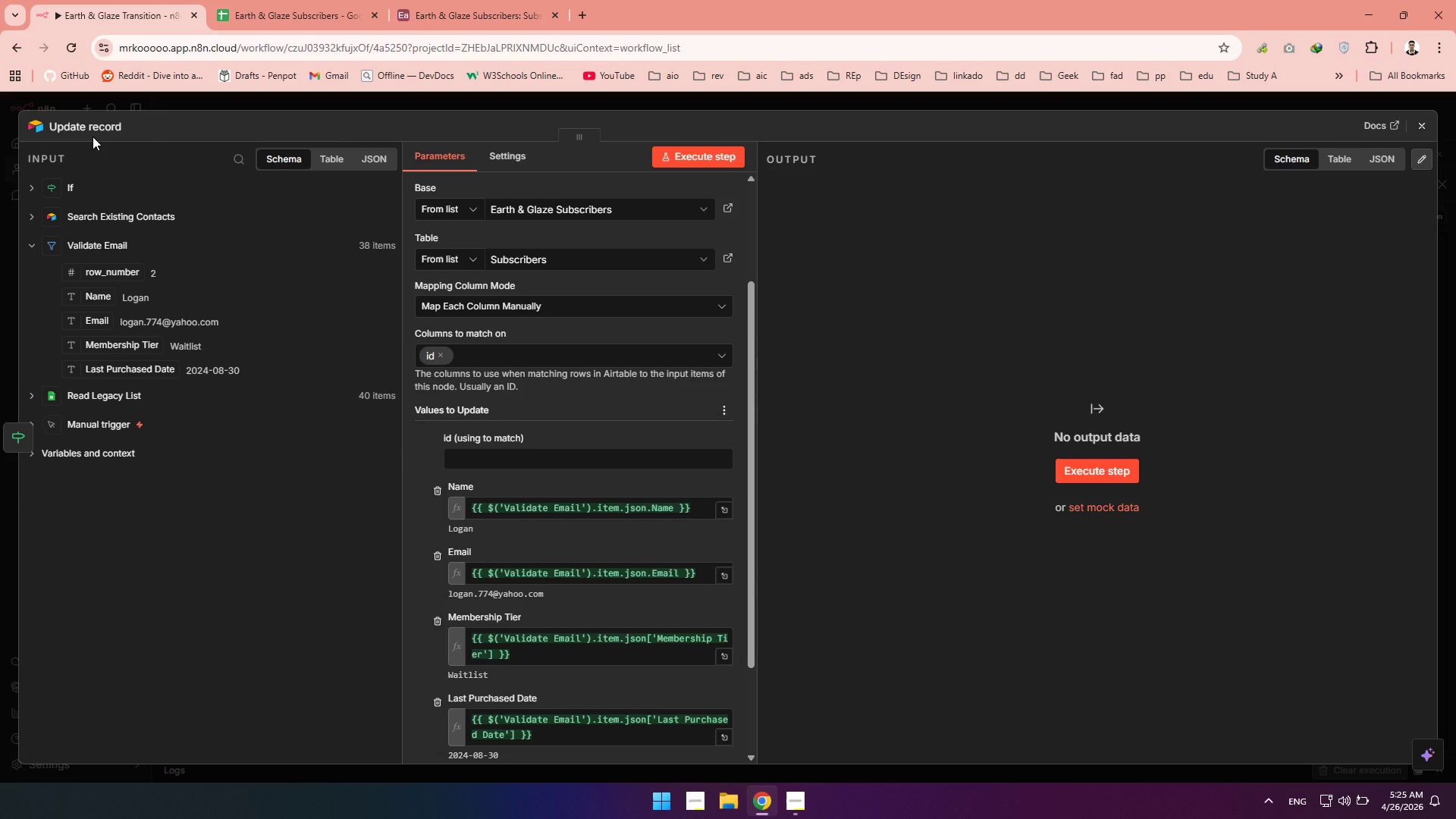 
double_click([90, 134])
 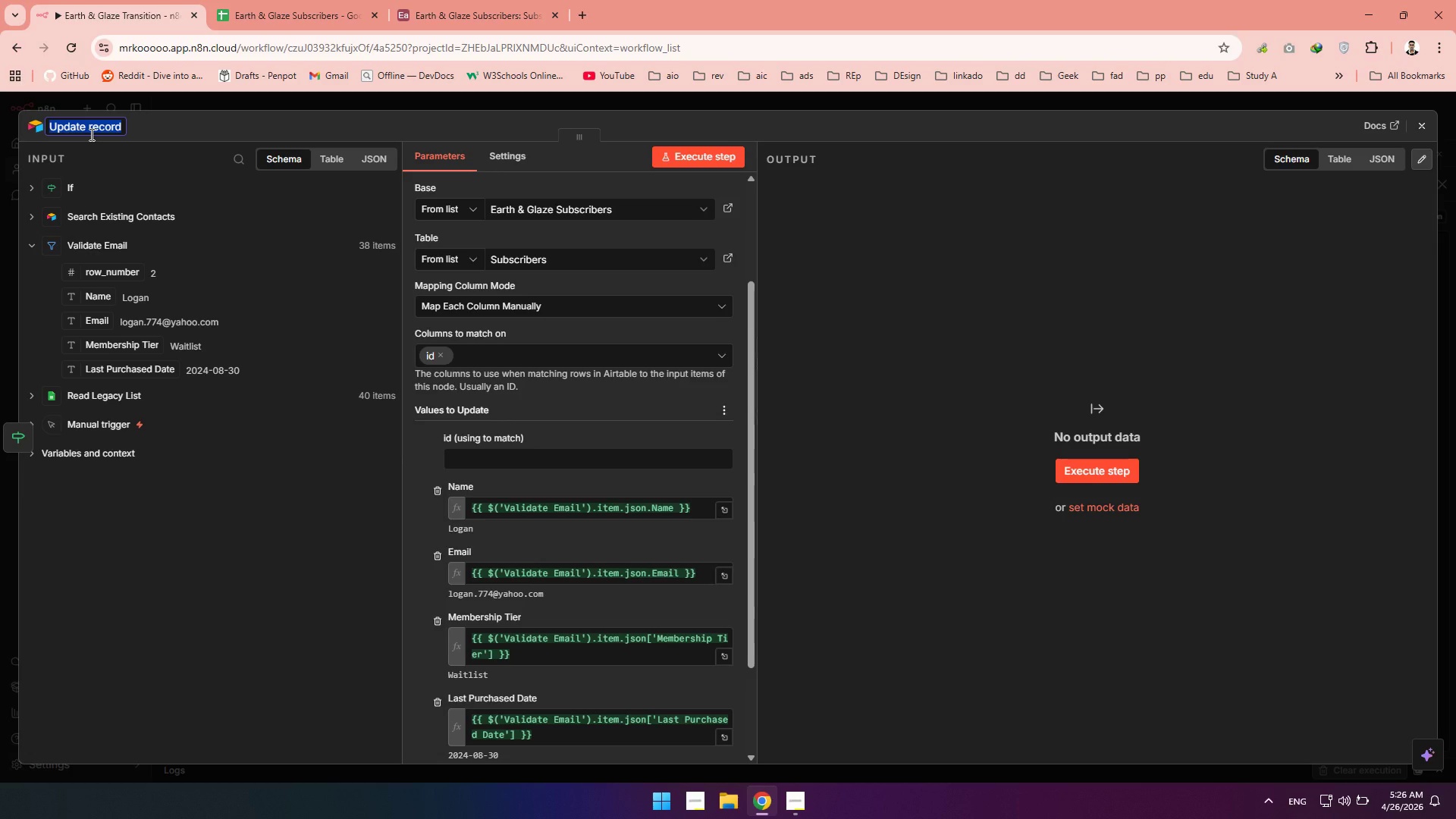 
wait(7.33)
 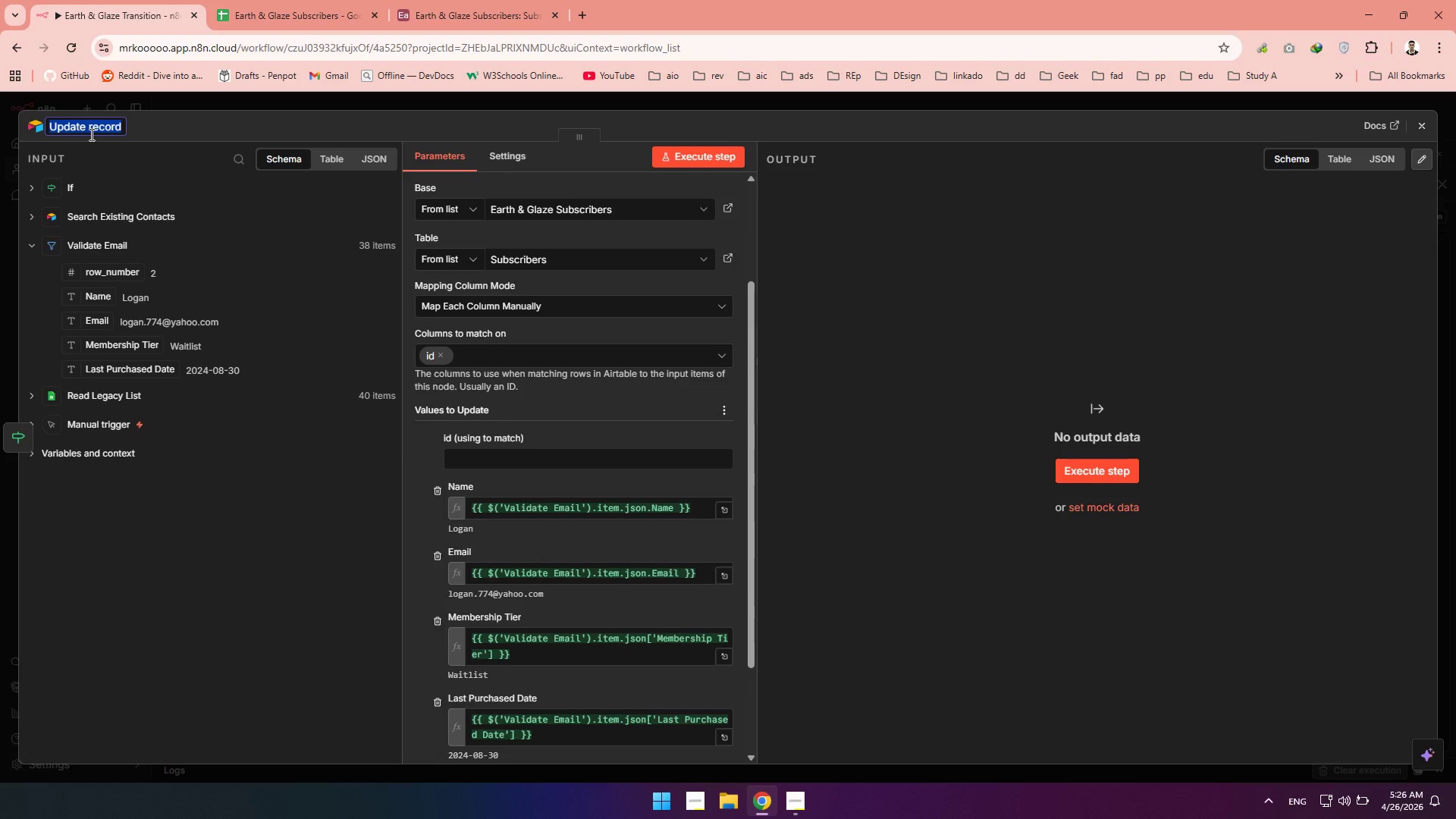 
key(ArrowRight)
 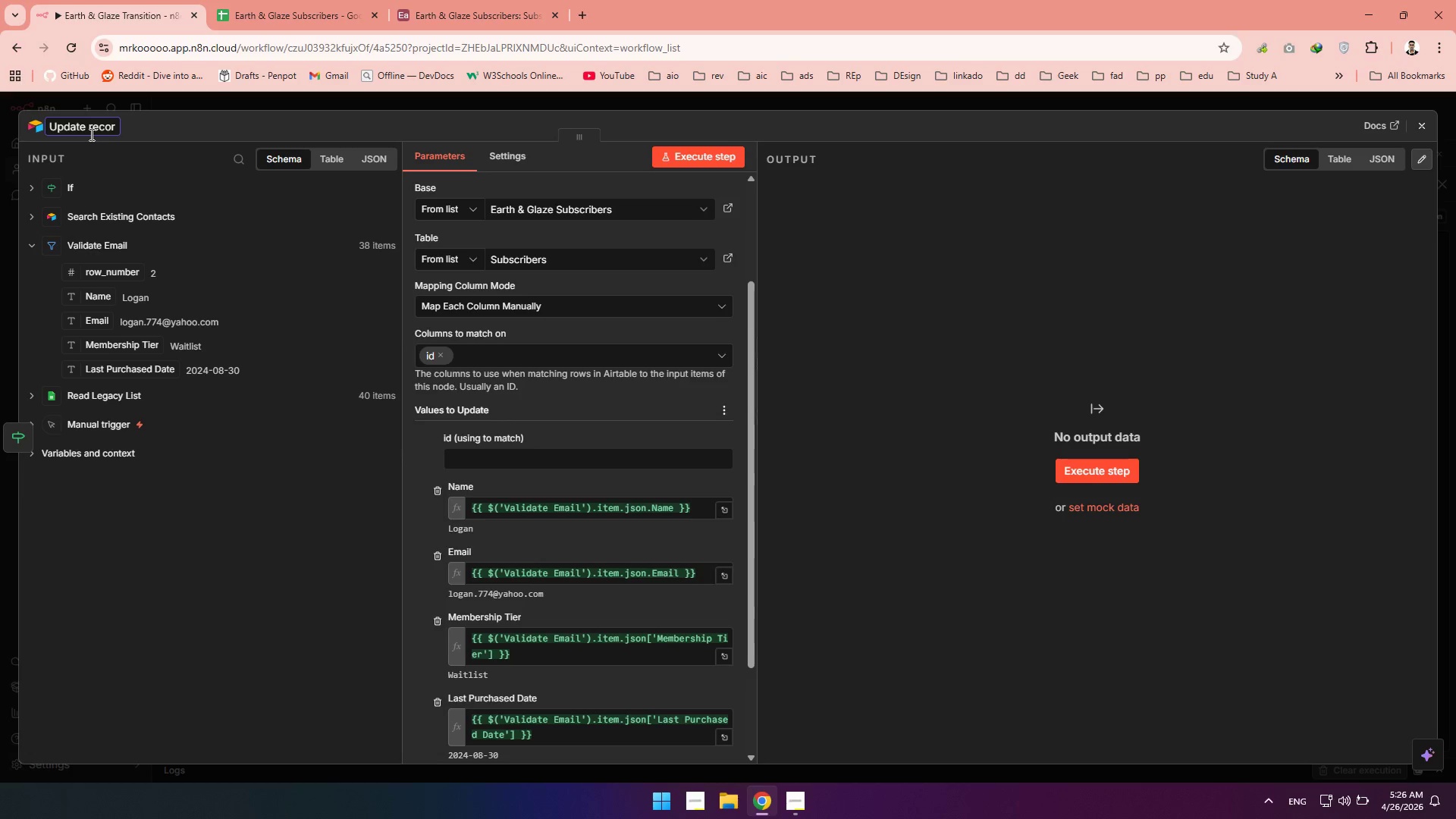 
key(Backspace)
key(Backspace)
key(Backspace)
key(Backspace)
key(Backspace)
key(Backspace)
type(In Airtable)
 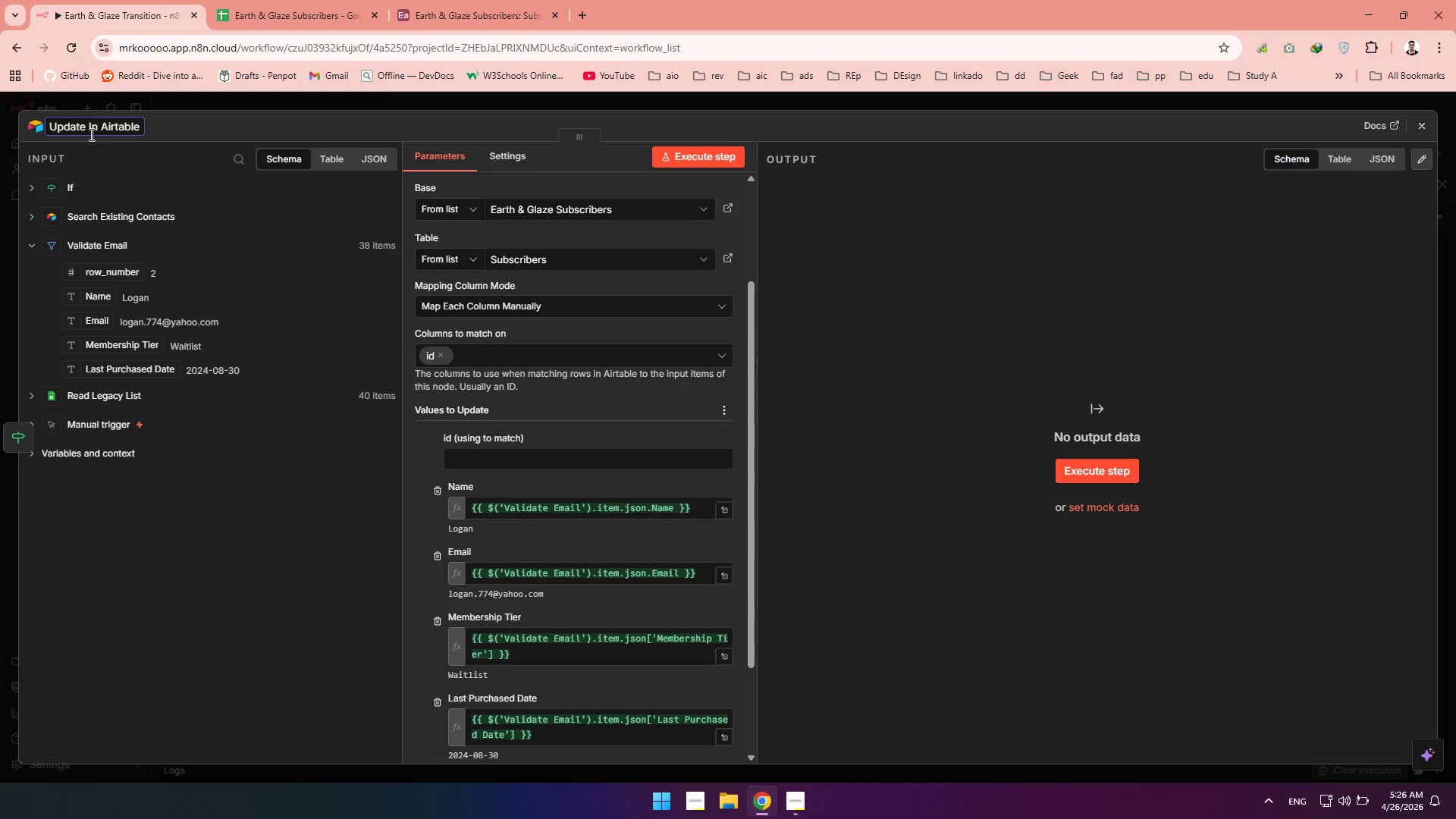 
wait(11.88)
 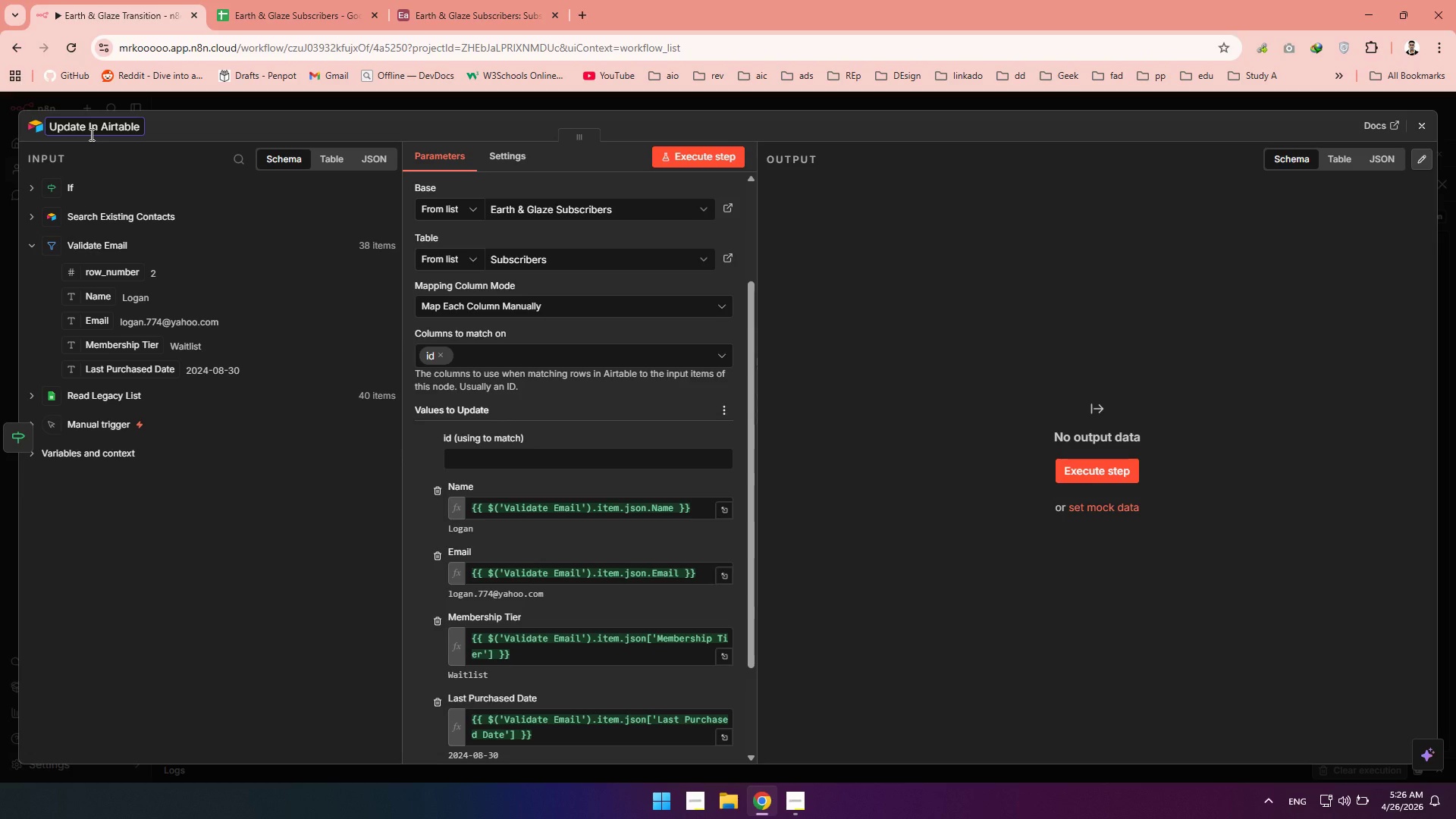 
left_click([180, 130])
 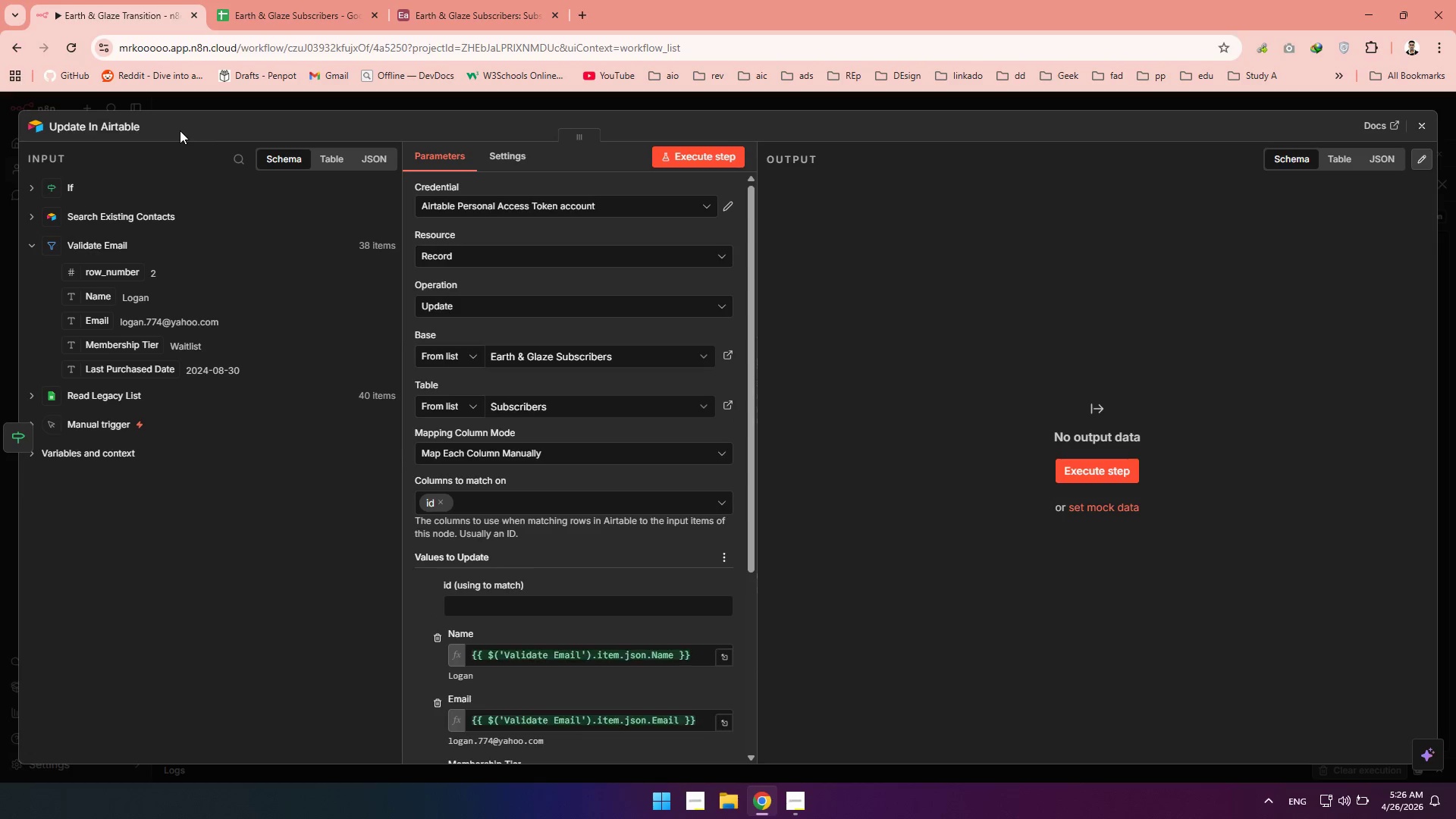 
left_click([180, 130])
 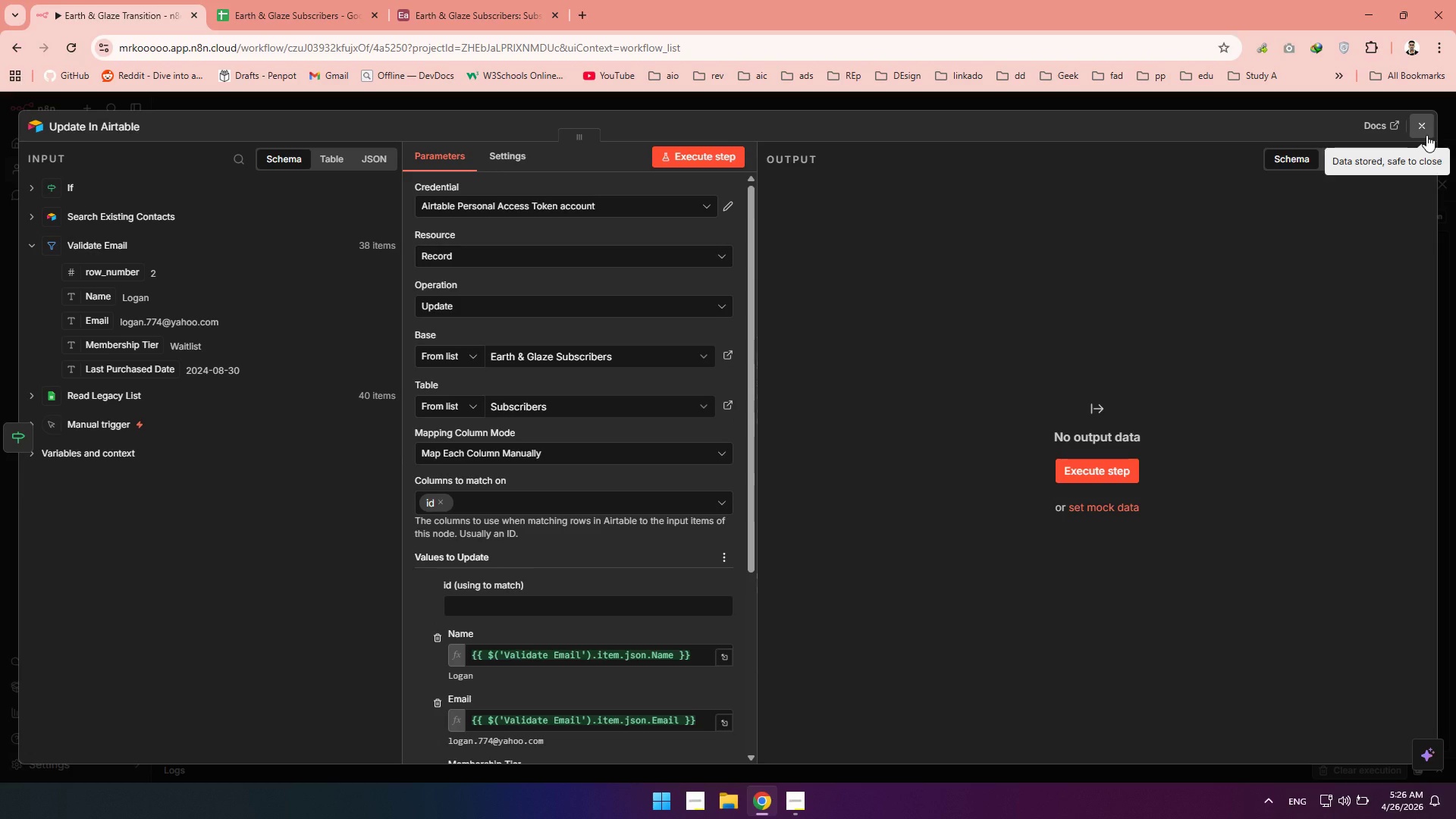 
wait(6.06)
 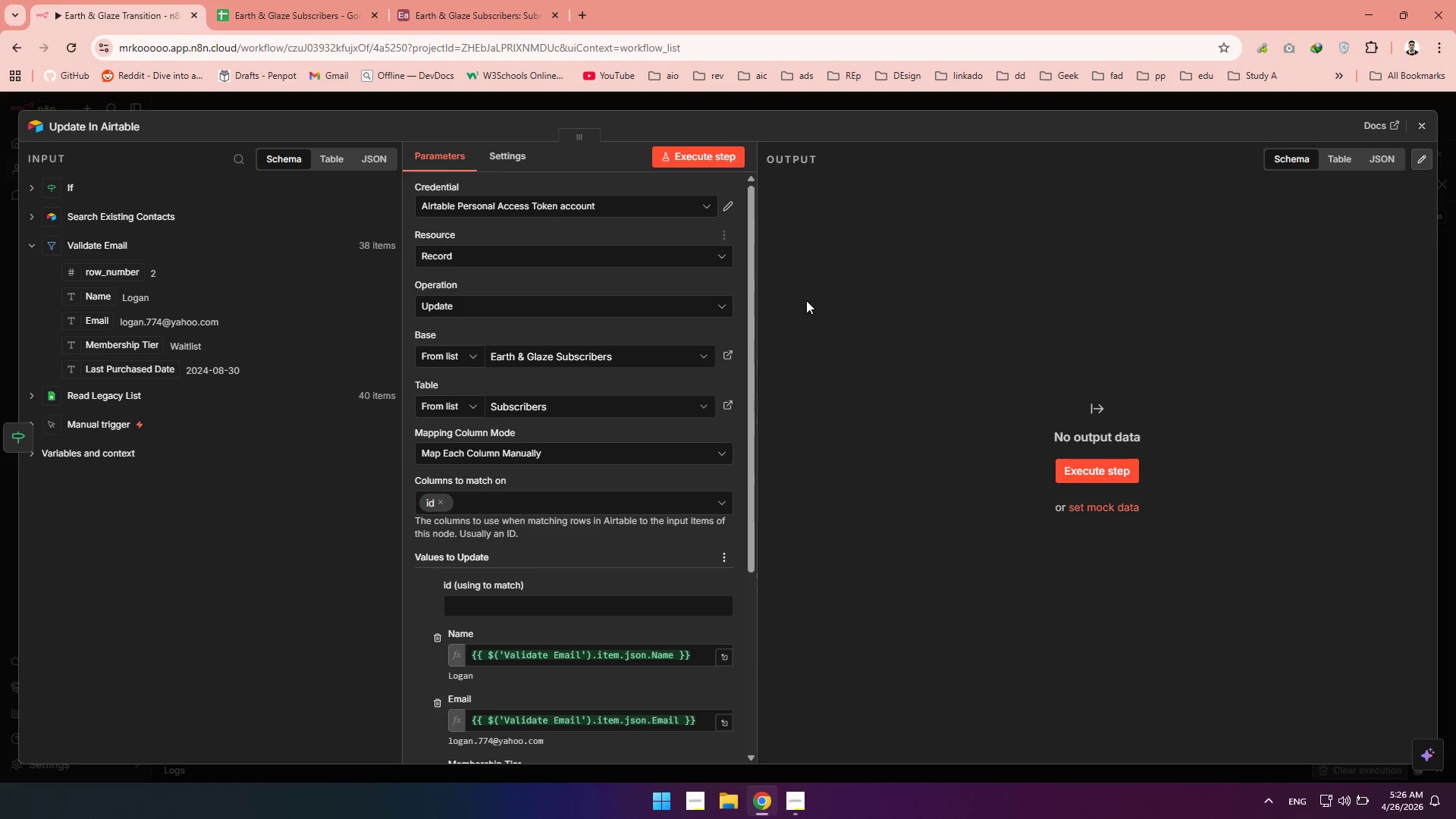 
left_click([1426, 135])
 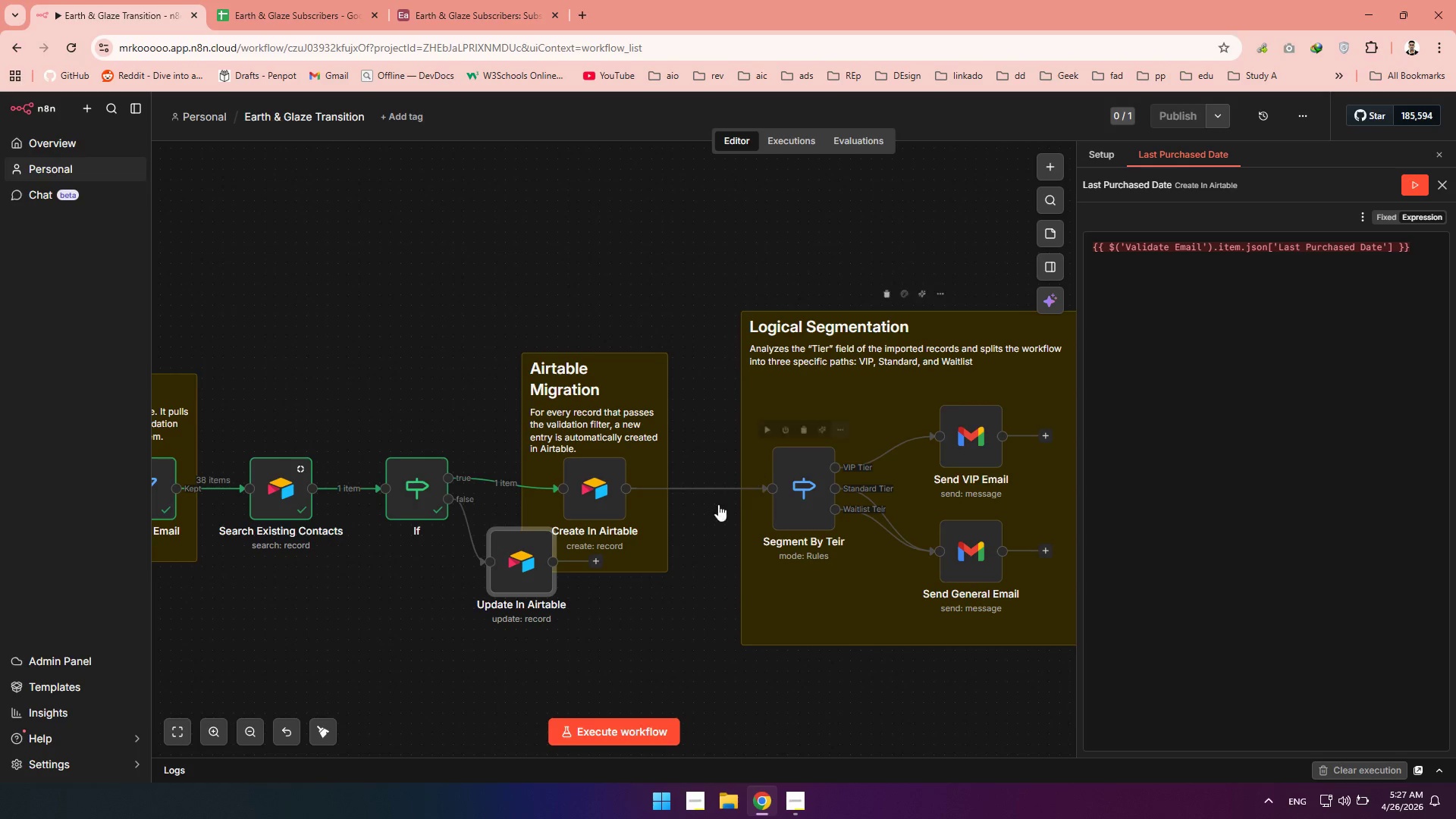 
wait(47.66)
 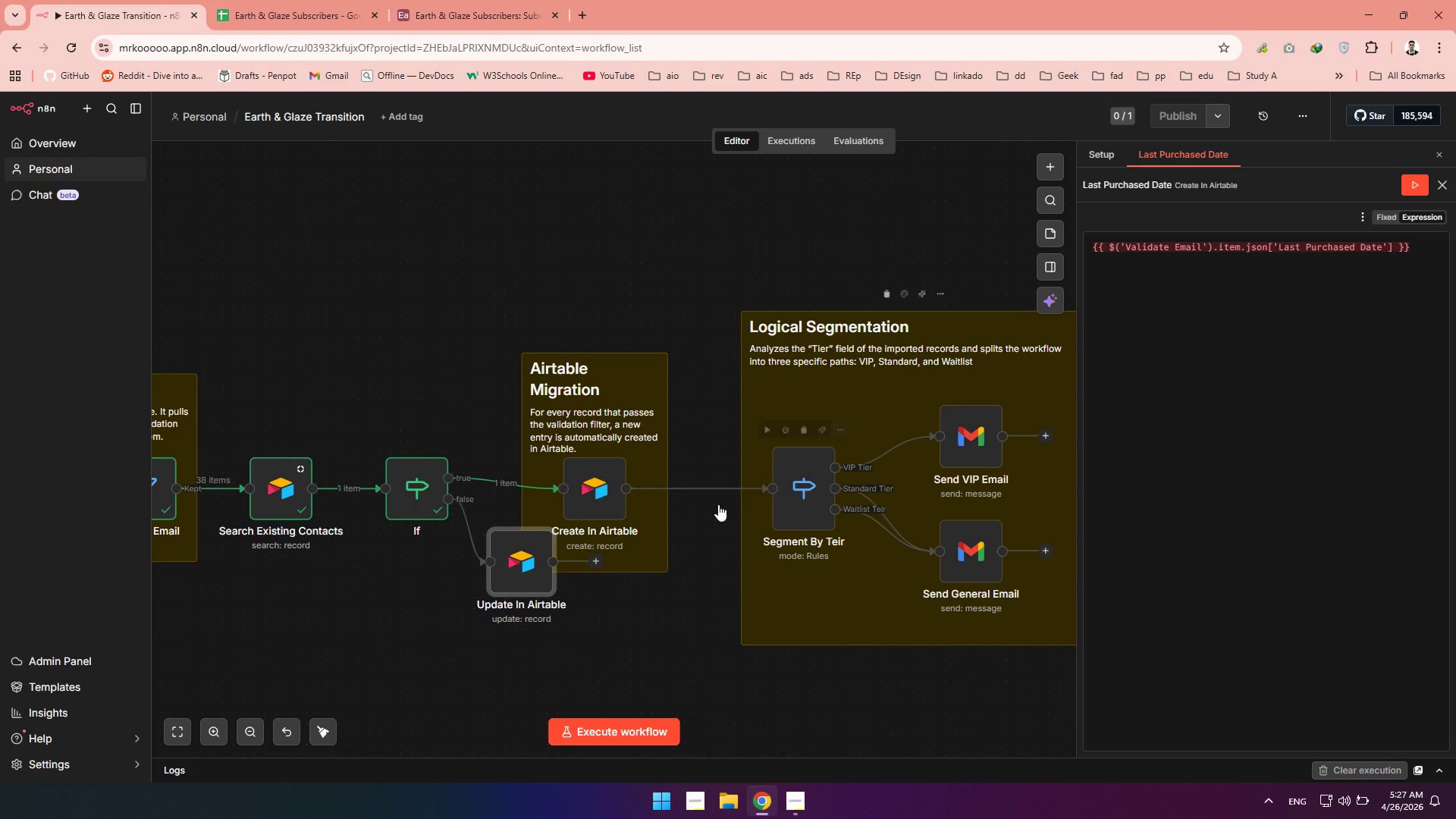 
double_click([422, 494])
 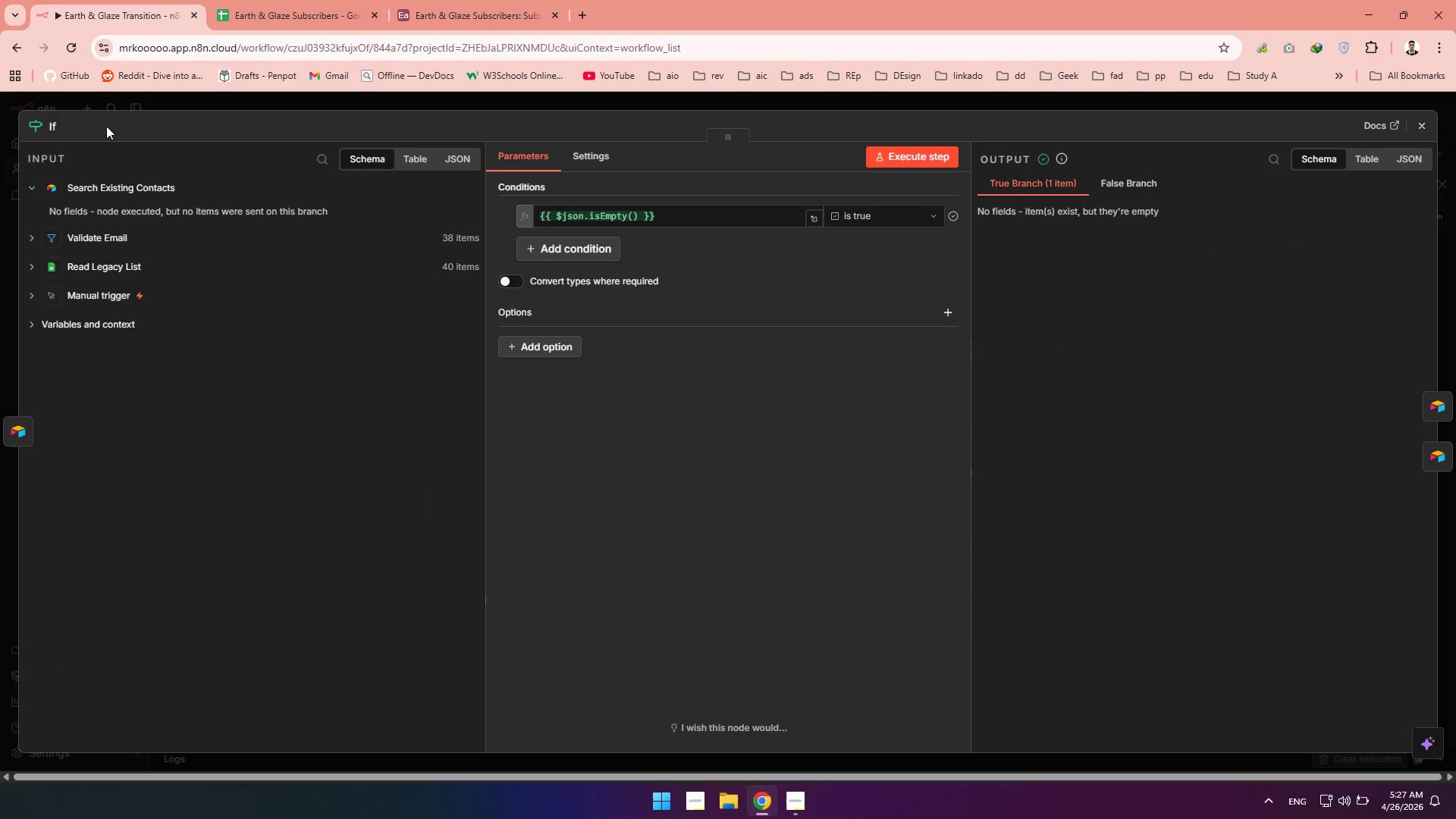 
double_click([75, 125])
 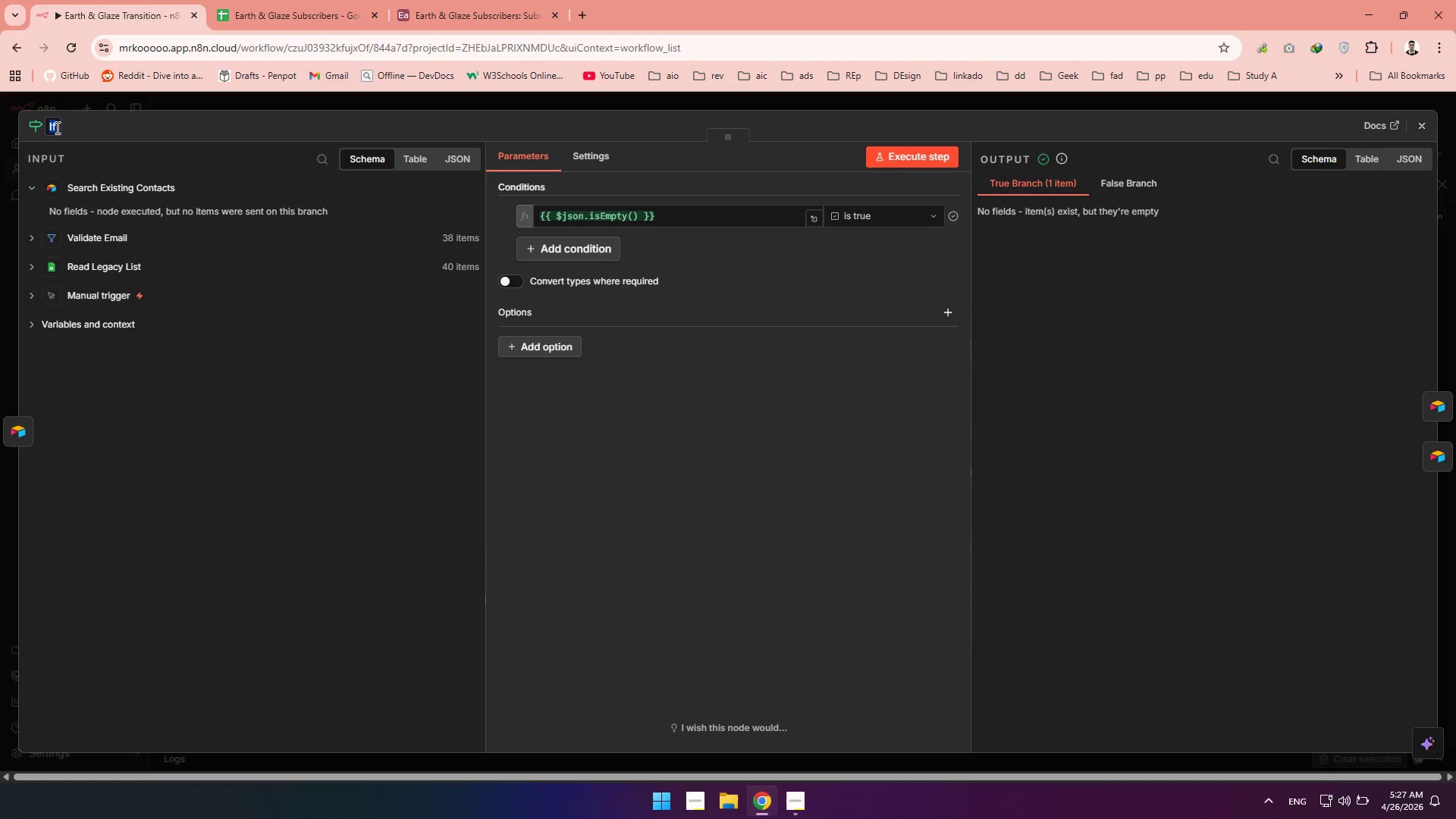 
double_click([56, 127])
 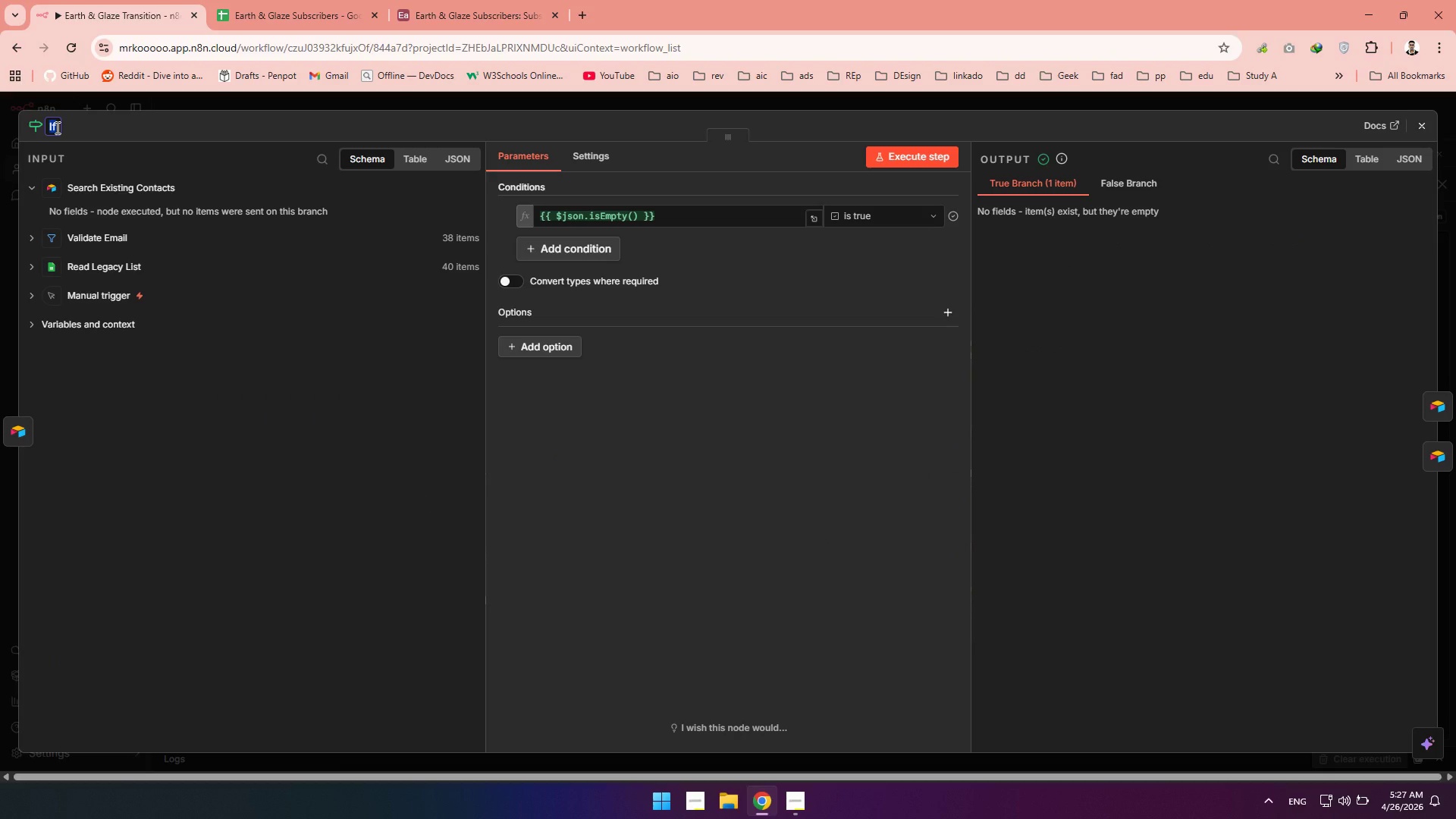 
type(Check If Exists)
 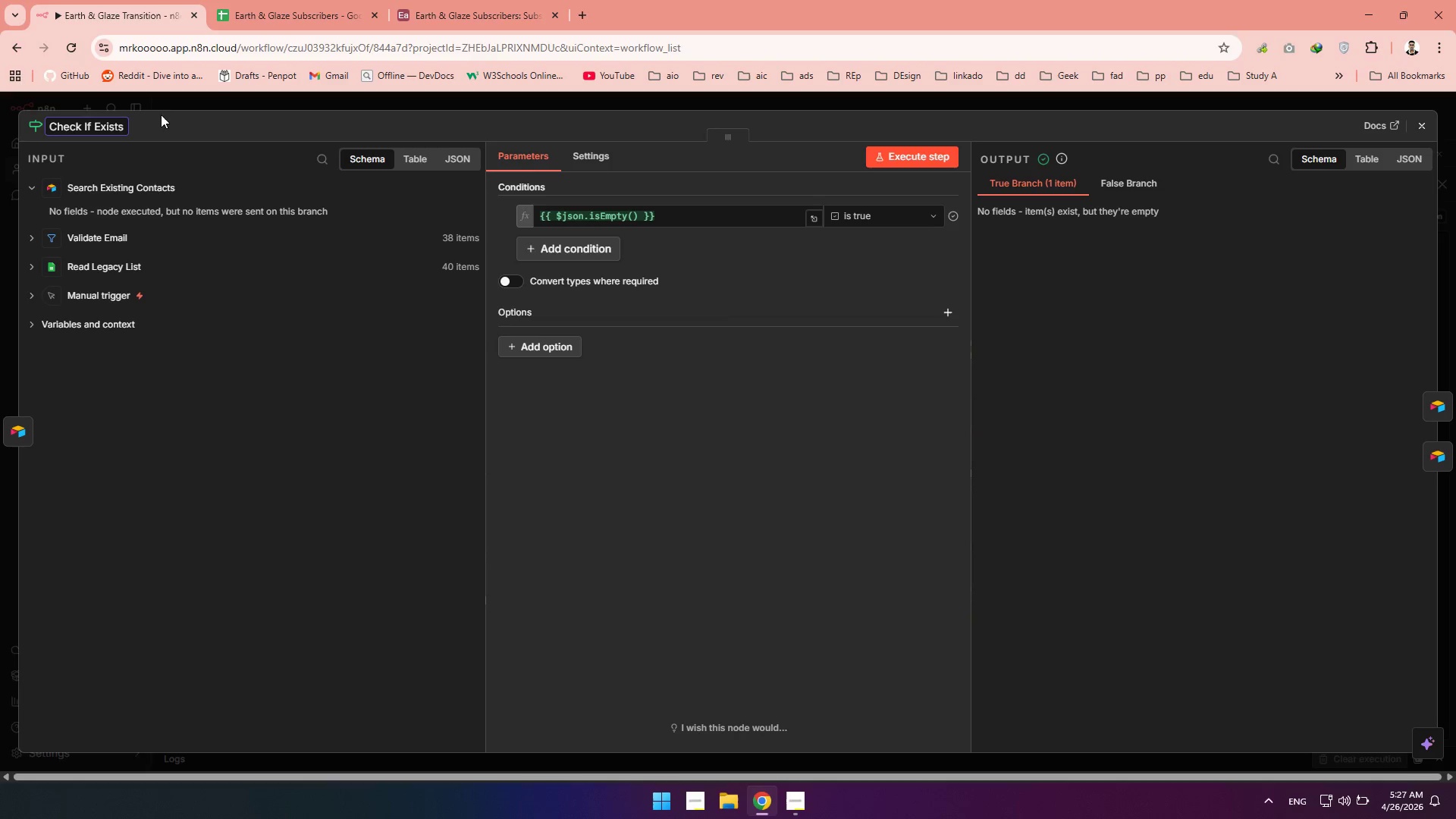 
left_click([190, 113])
 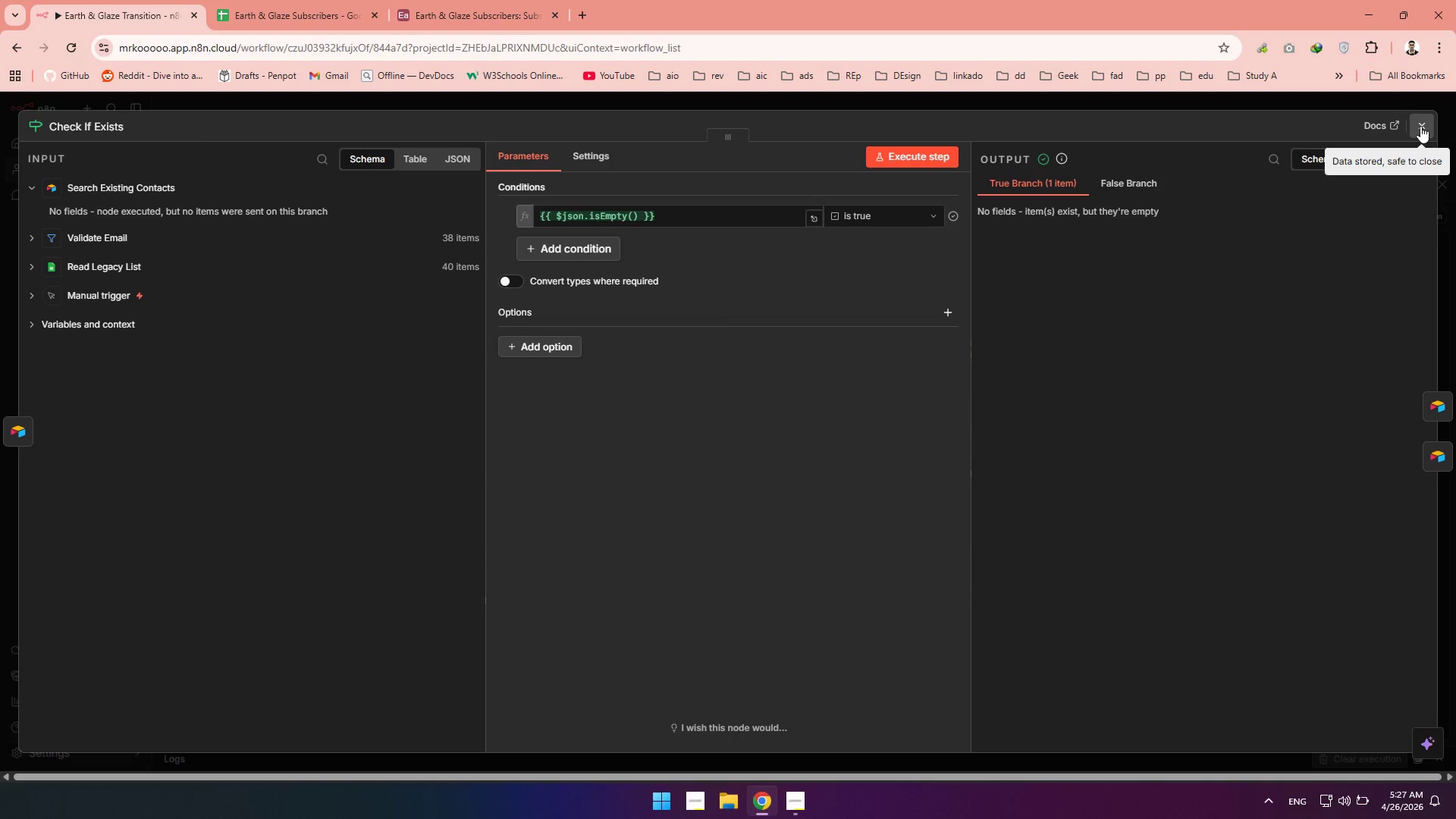 
left_click([1420, 126])
 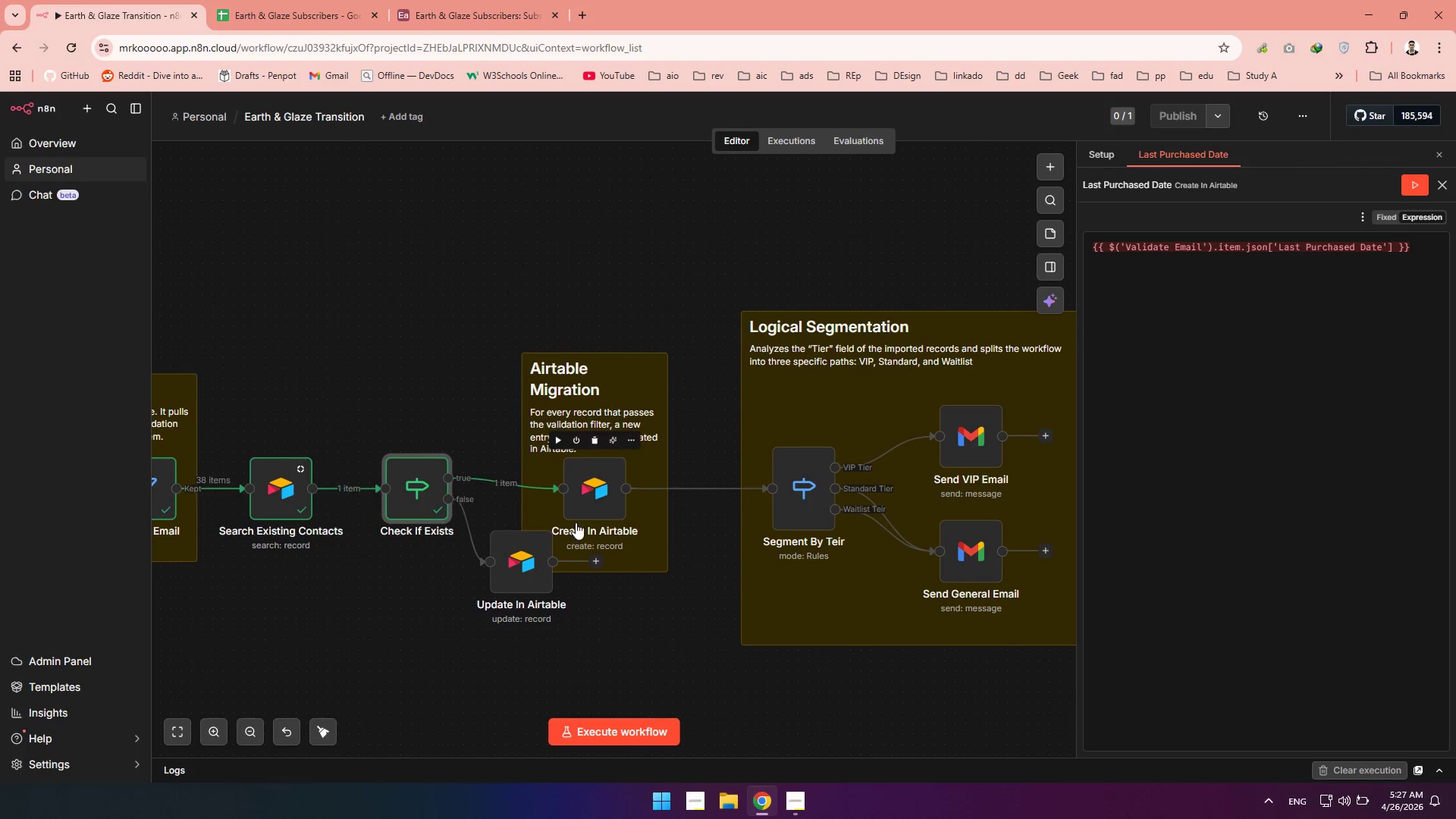 
left_click_drag(start_coordinate=[530, 582], to_coordinate=[567, 594])
 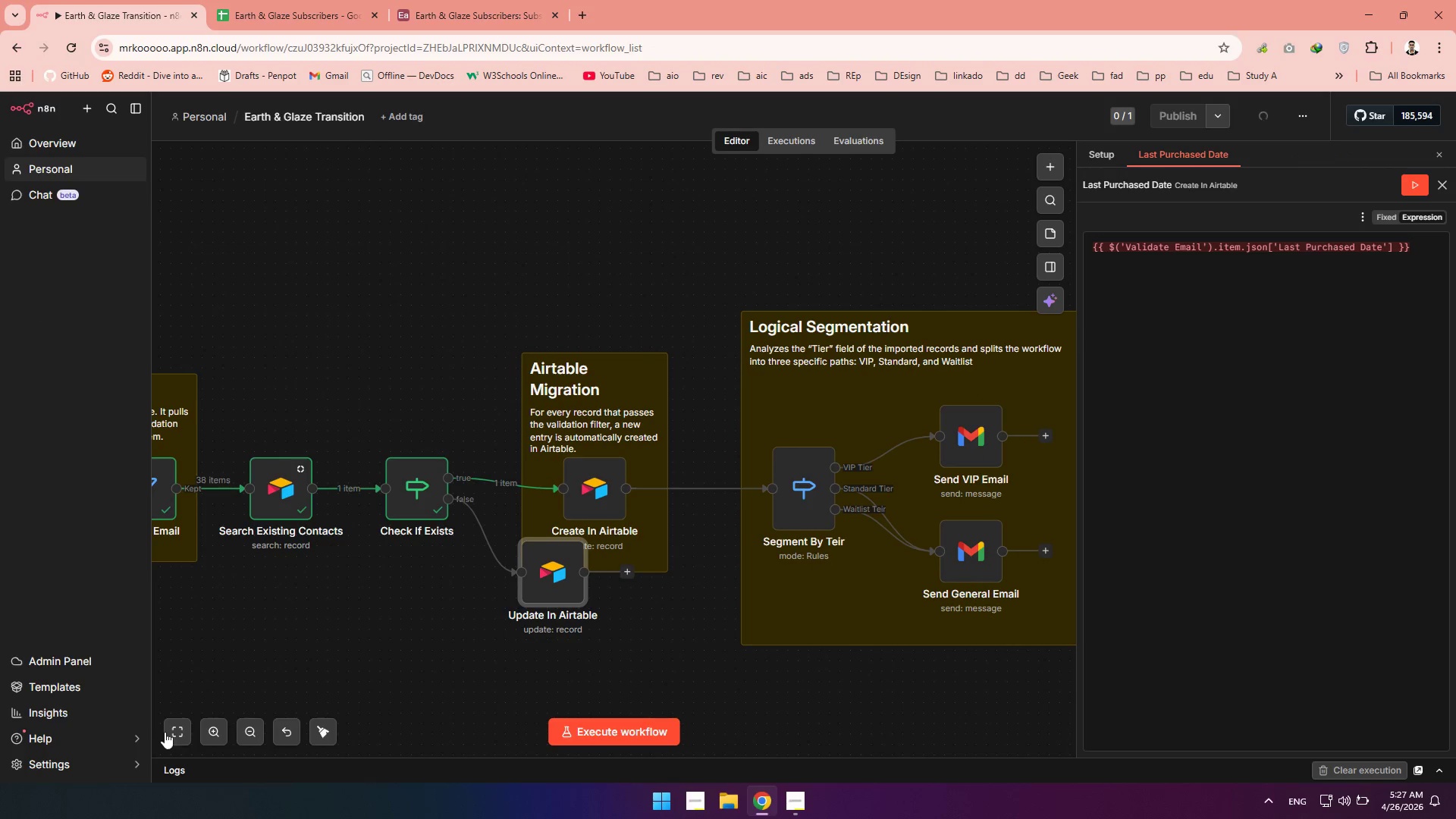 
left_click([169, 729])
 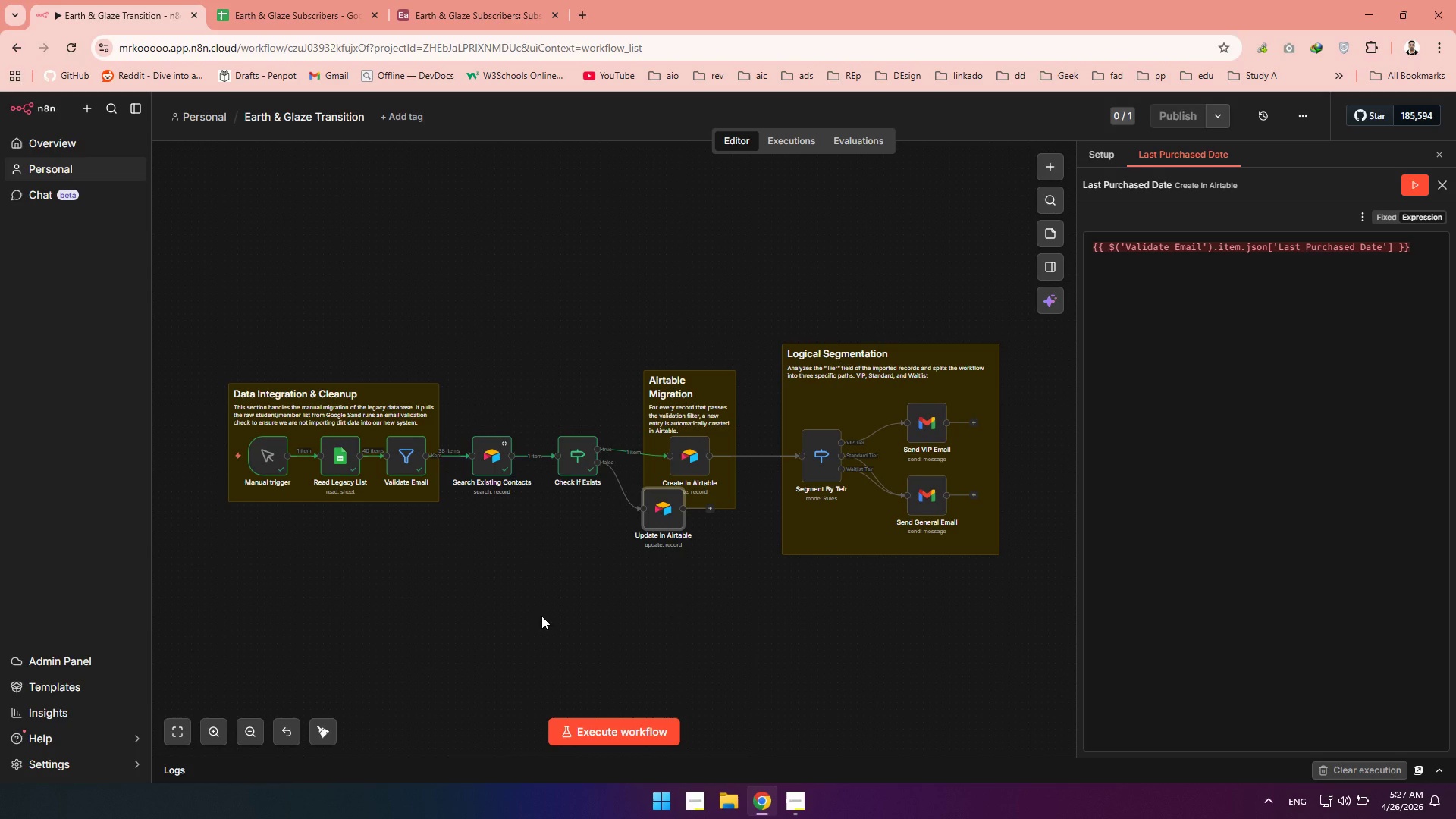 
wait(8.42)
 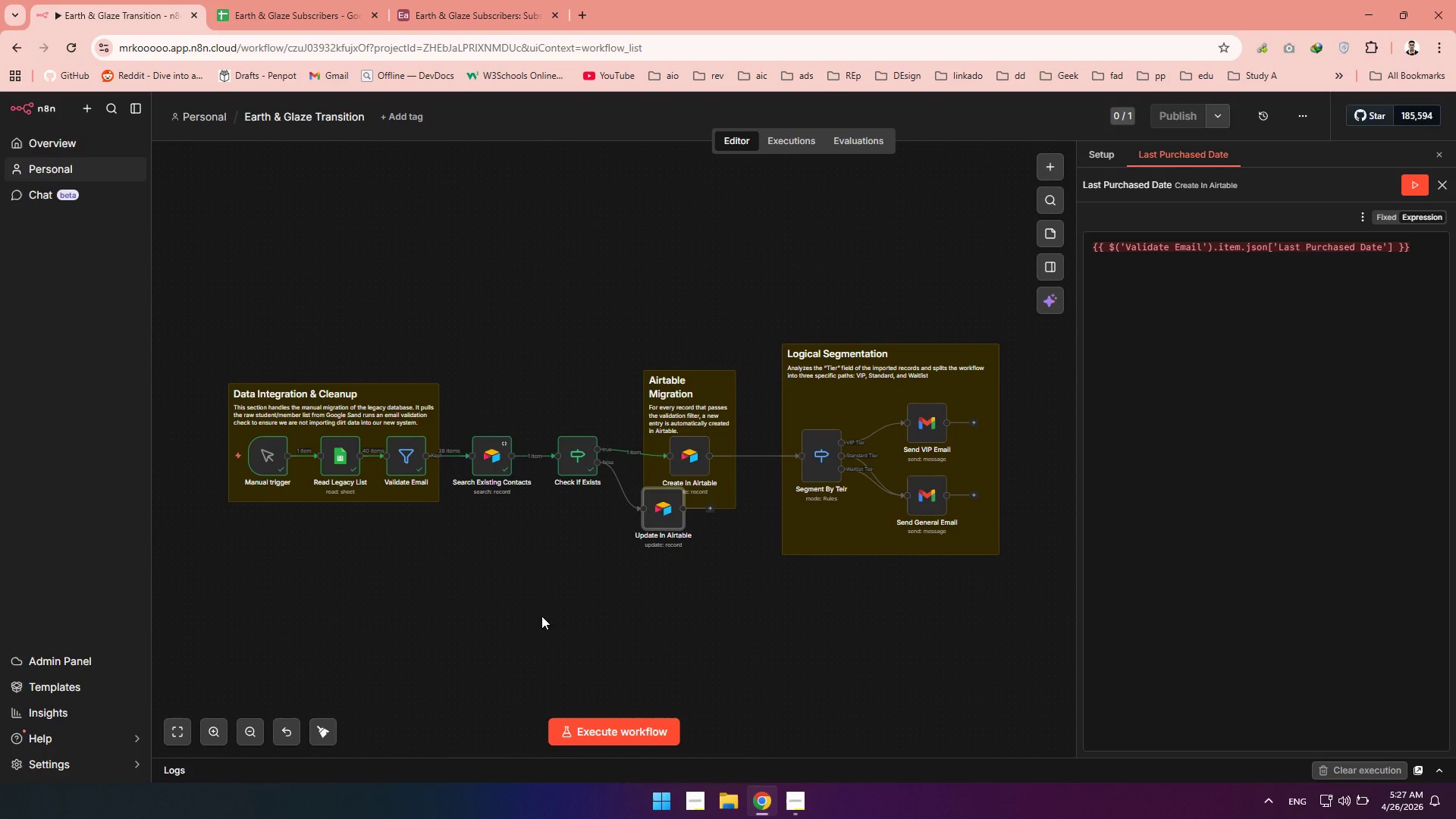 
left_click([1359, 818])
 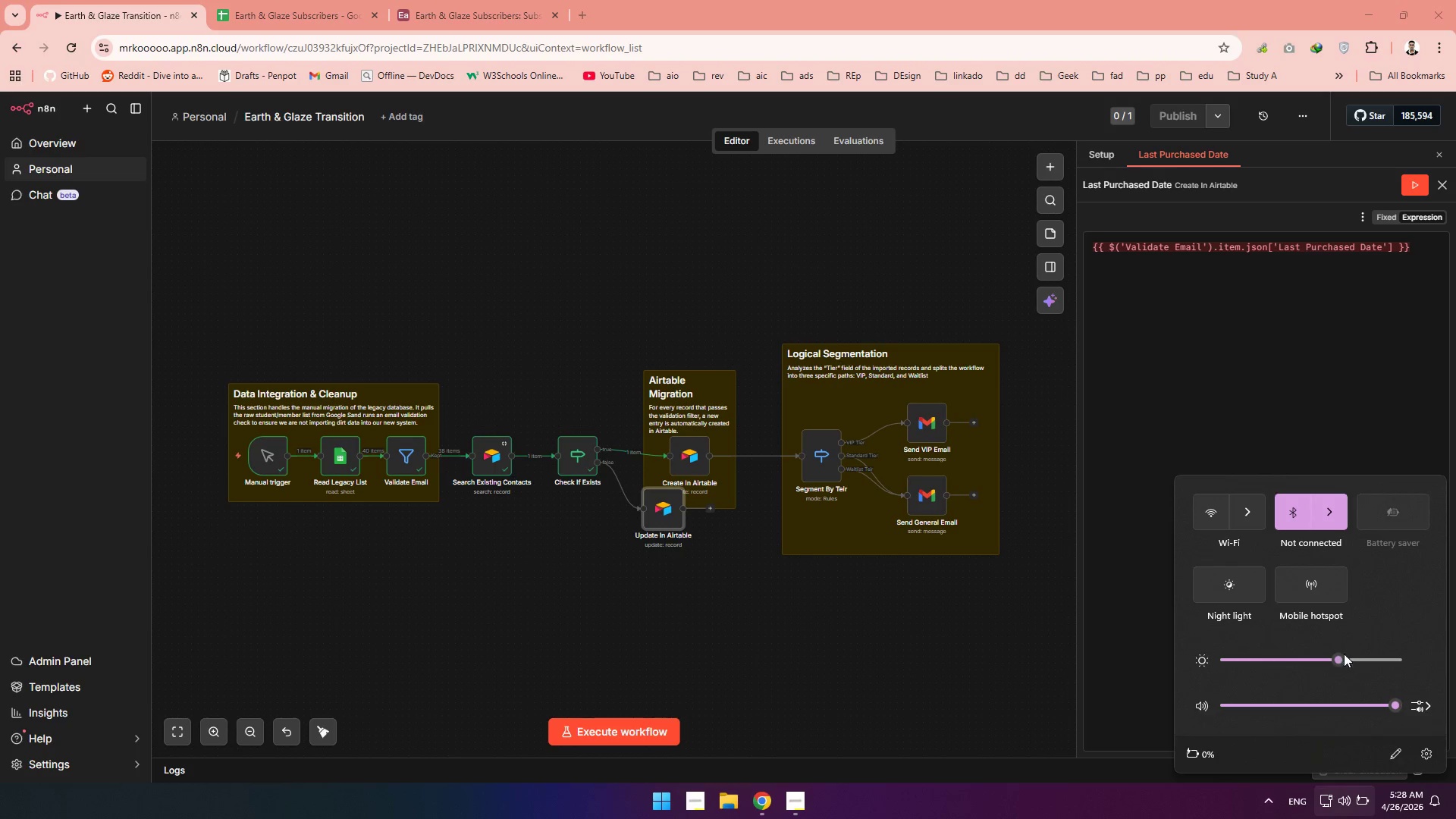 
left_click_drag(start_coordinate=[1338, 664], to_coordinate=[1370, 666])
 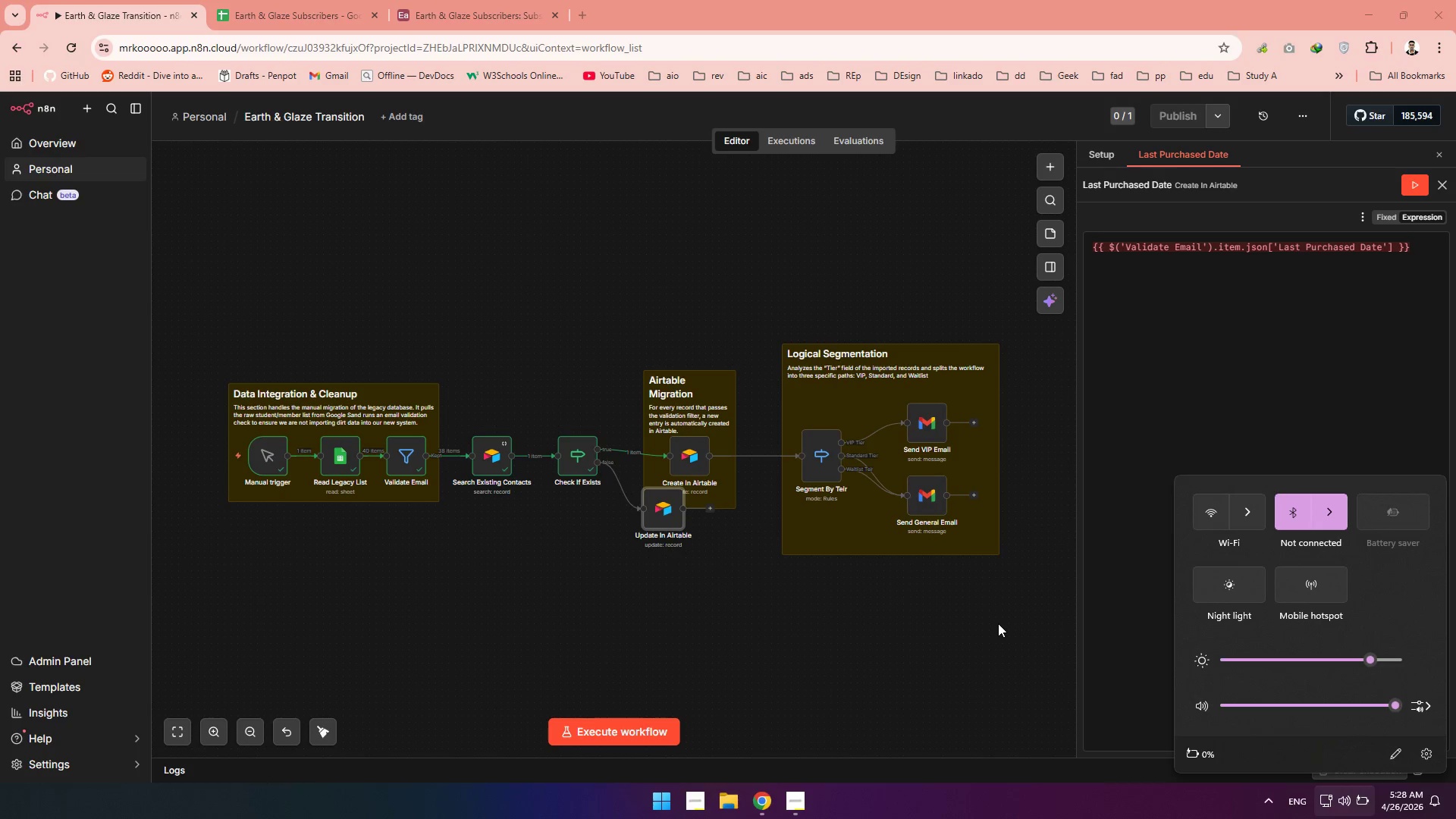 
left_click([998, 623])
 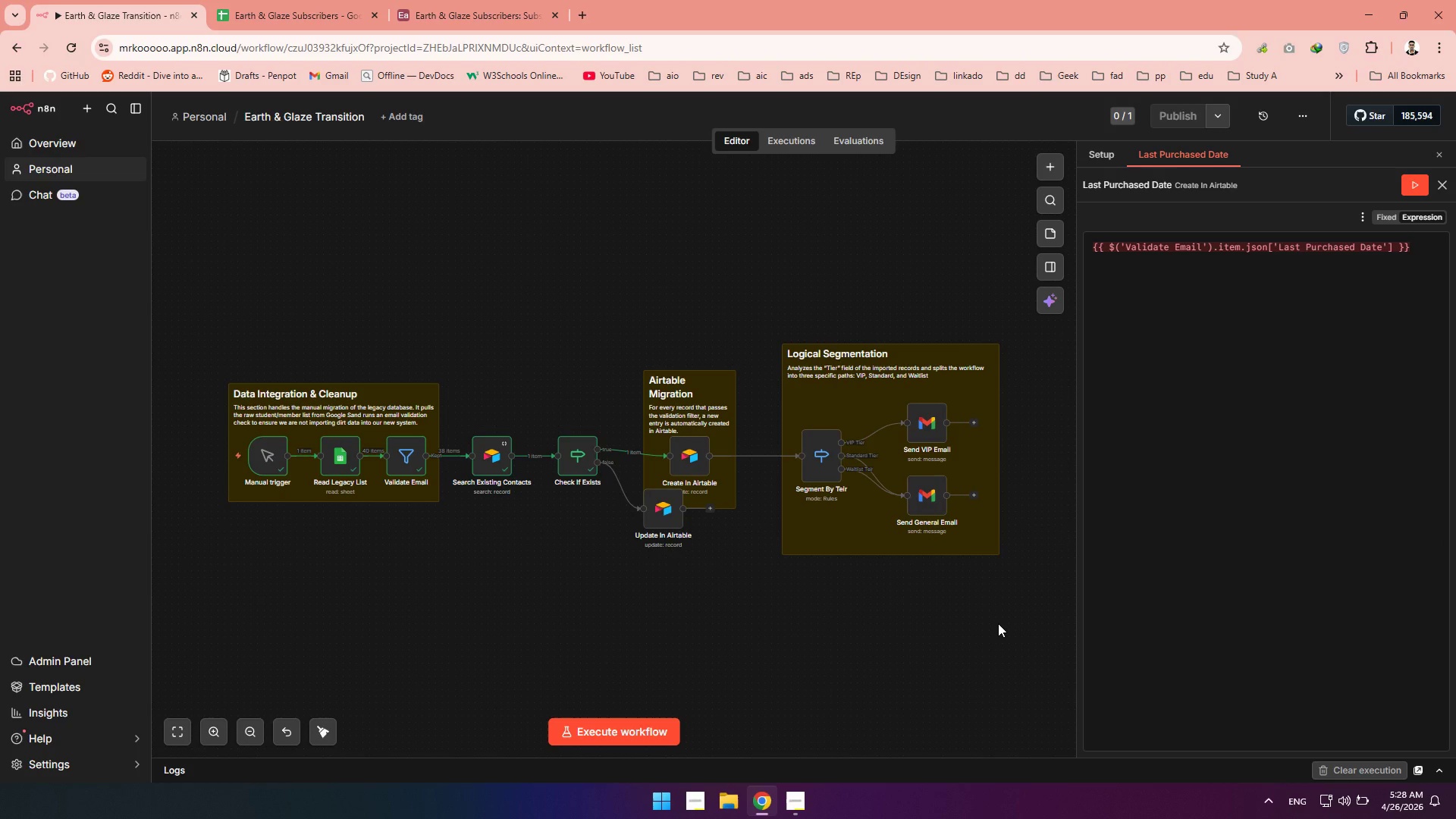 
wait(14.0)
 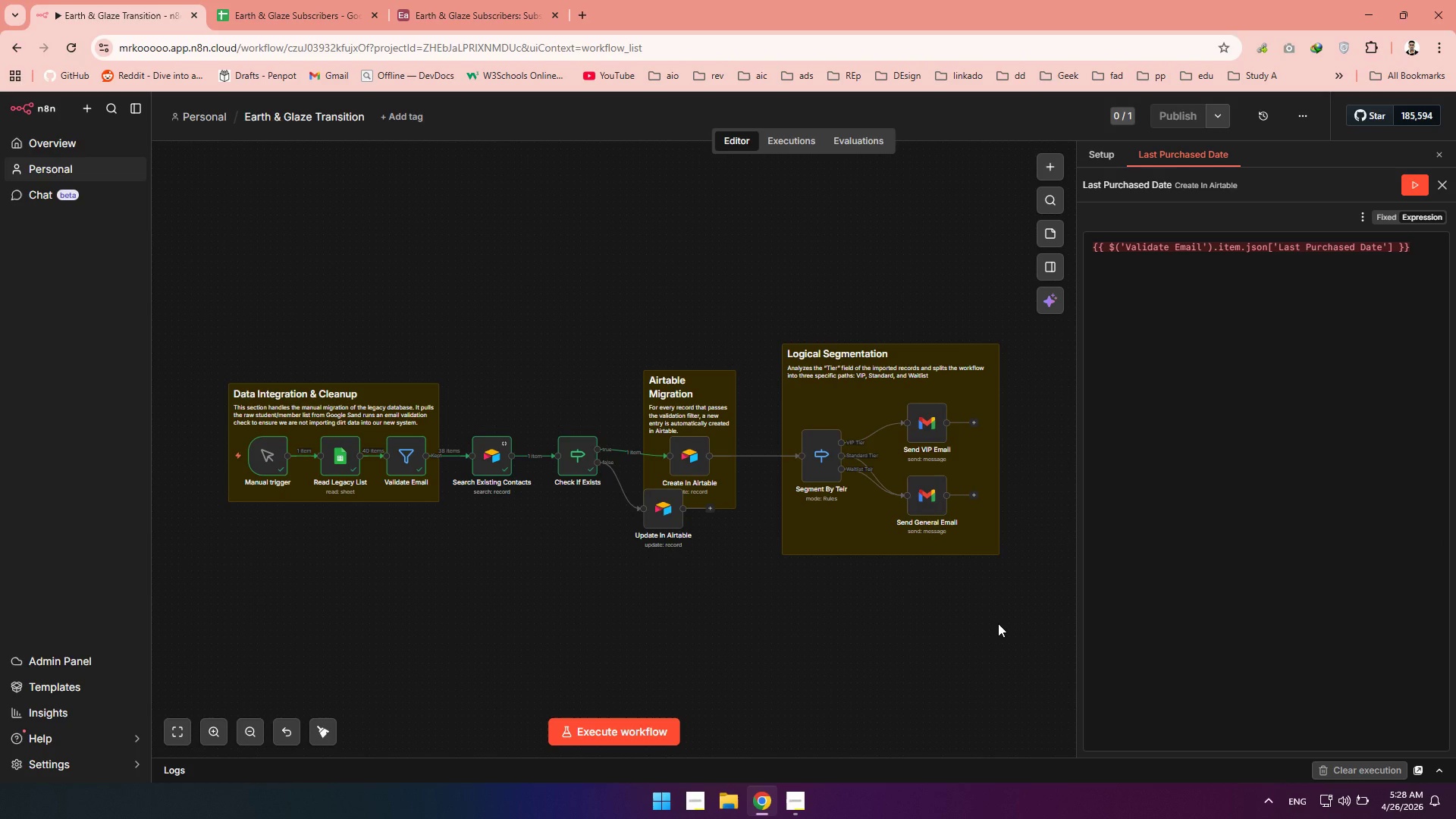 
left_click([696, 347])
 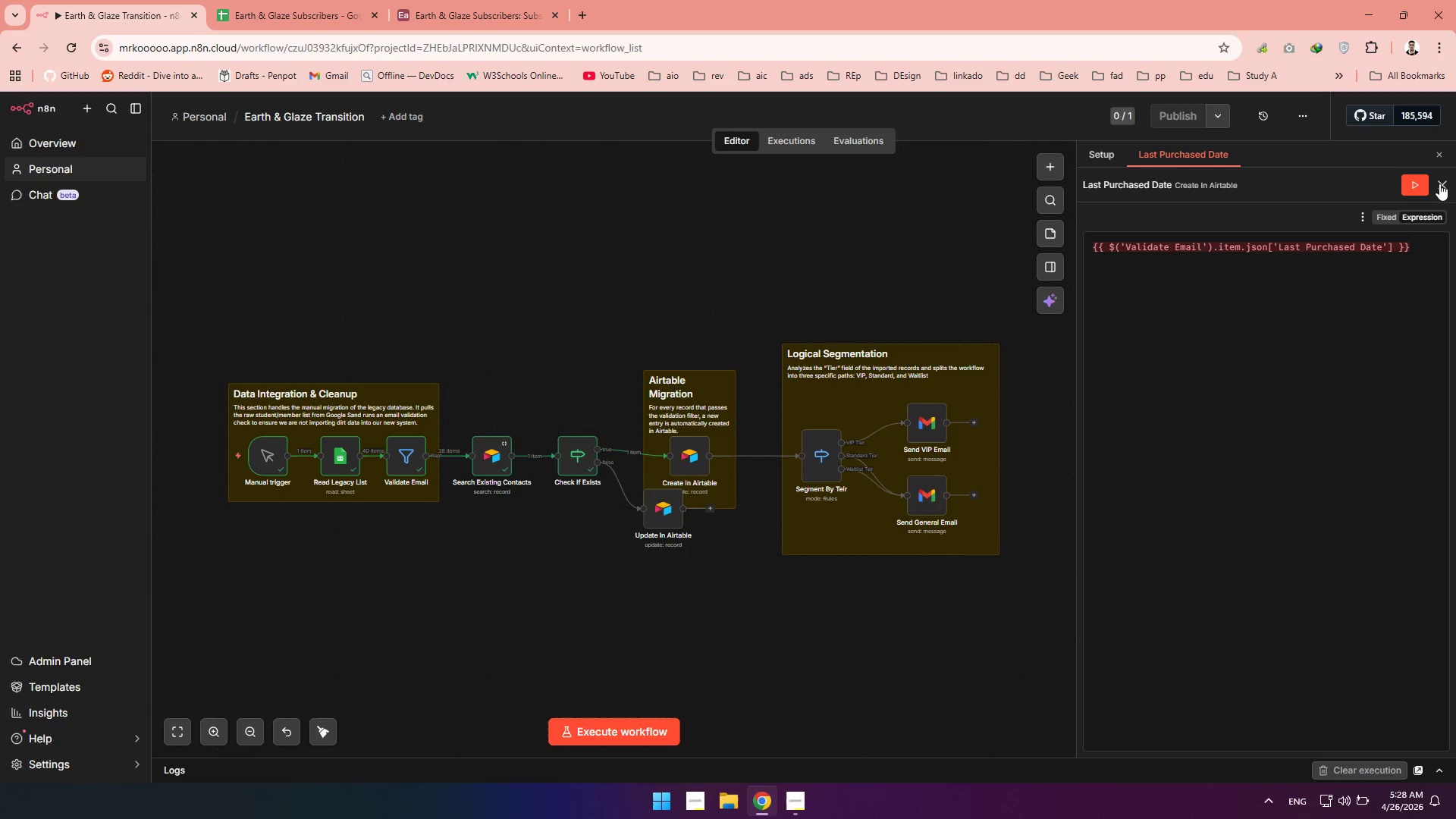 
left_click([1439, 184])
 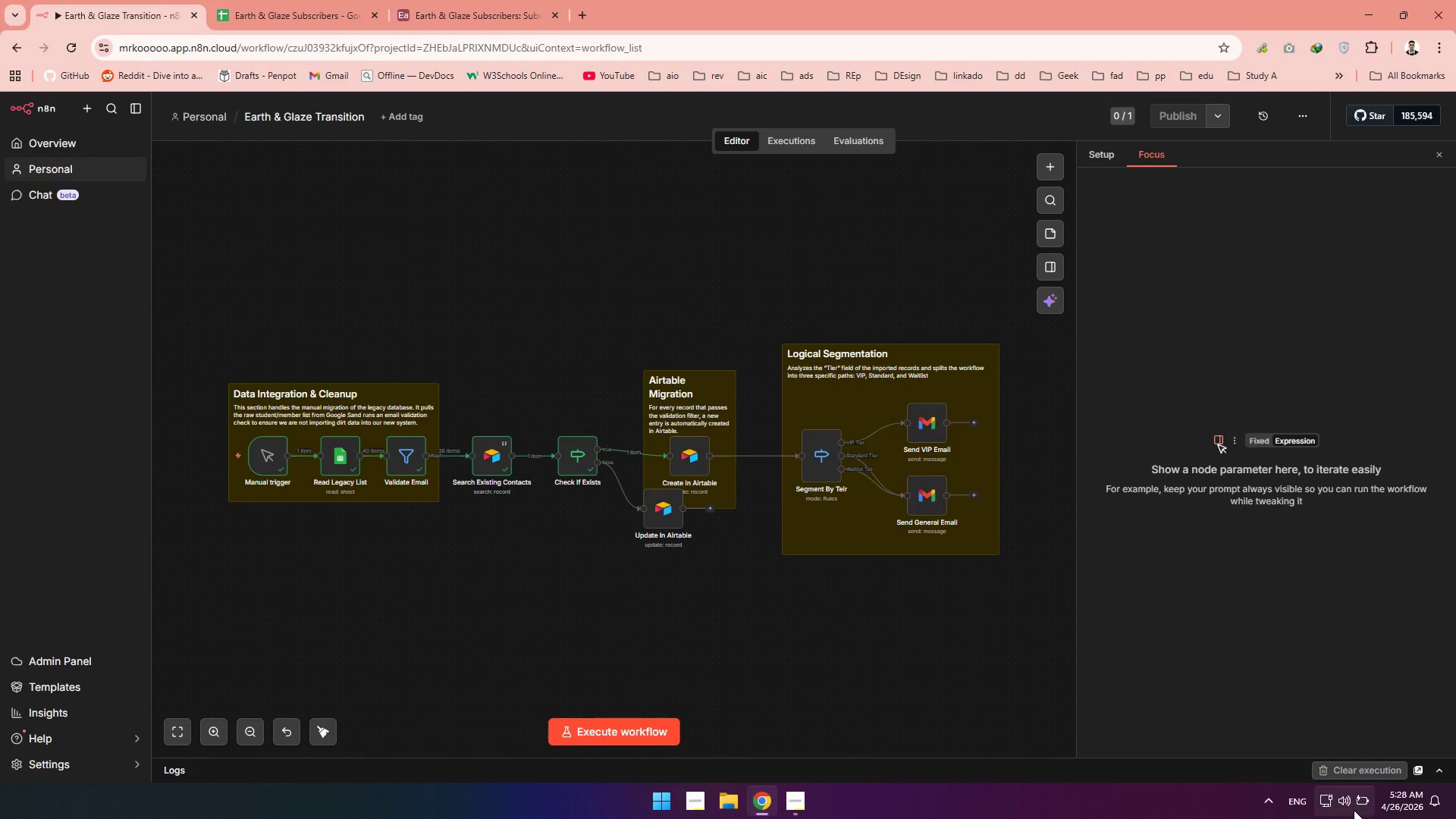 
left_click([1354, 810])
 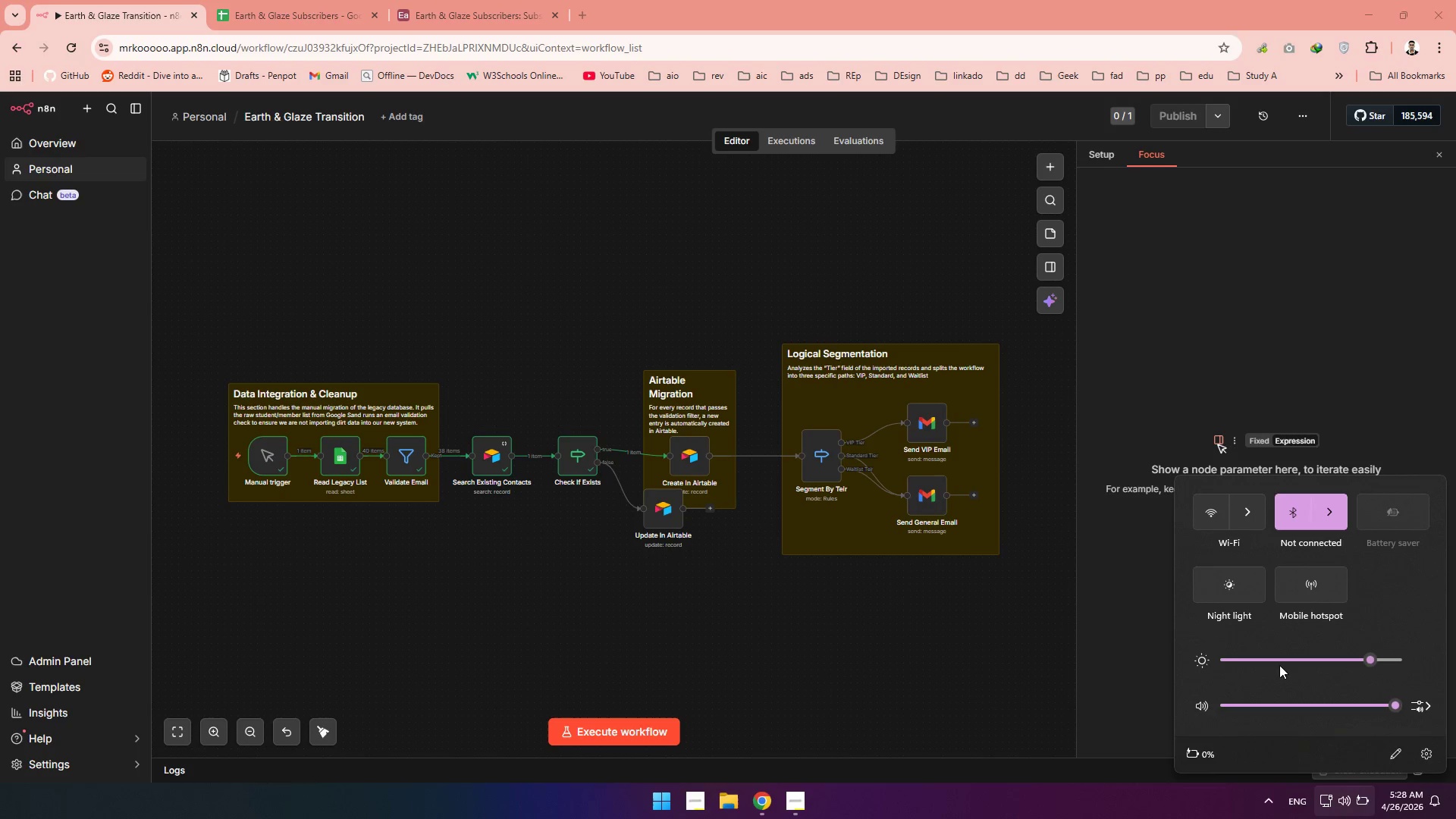 
left_click([1274, 658])
 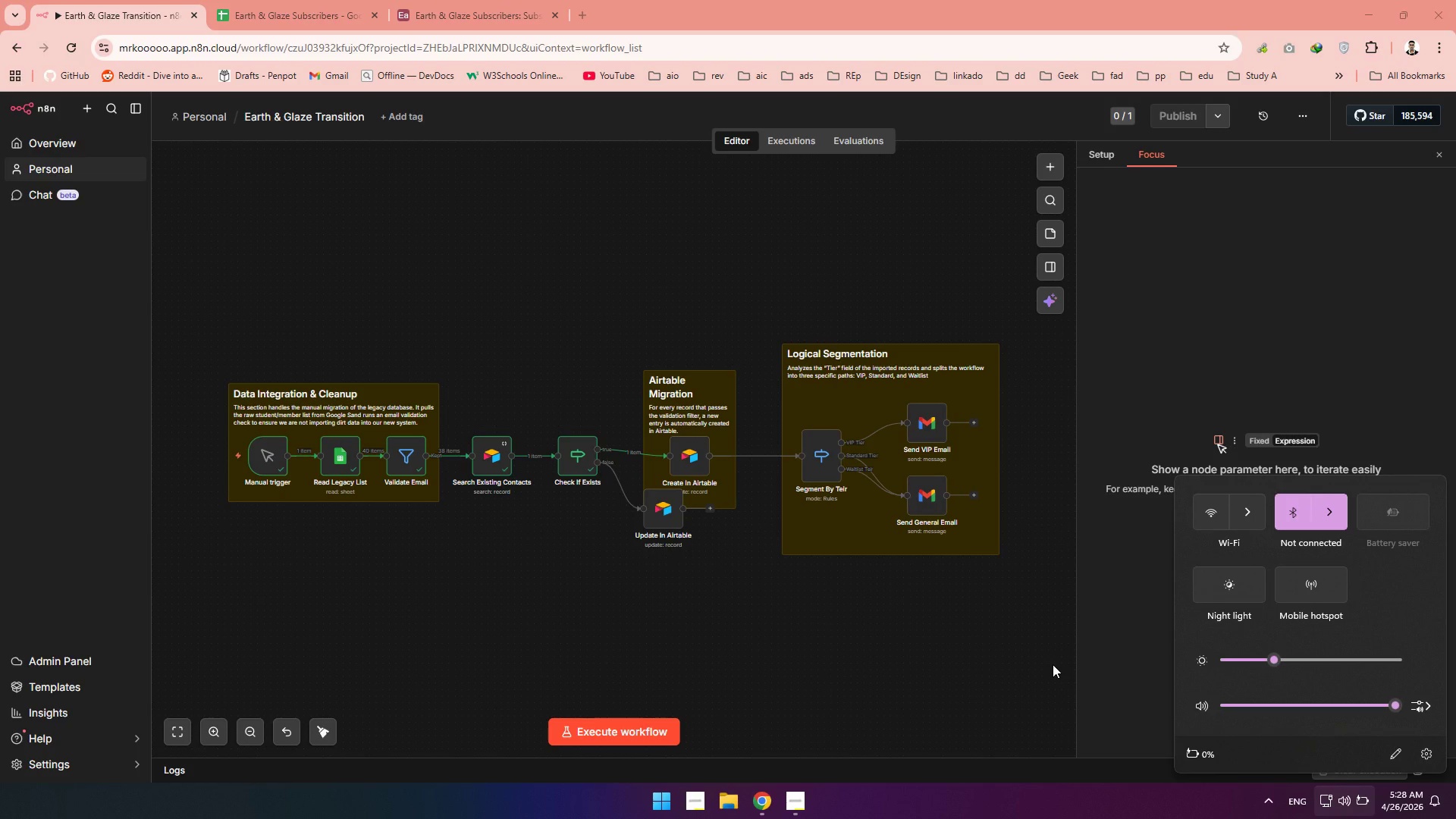 
wait(26.84)
 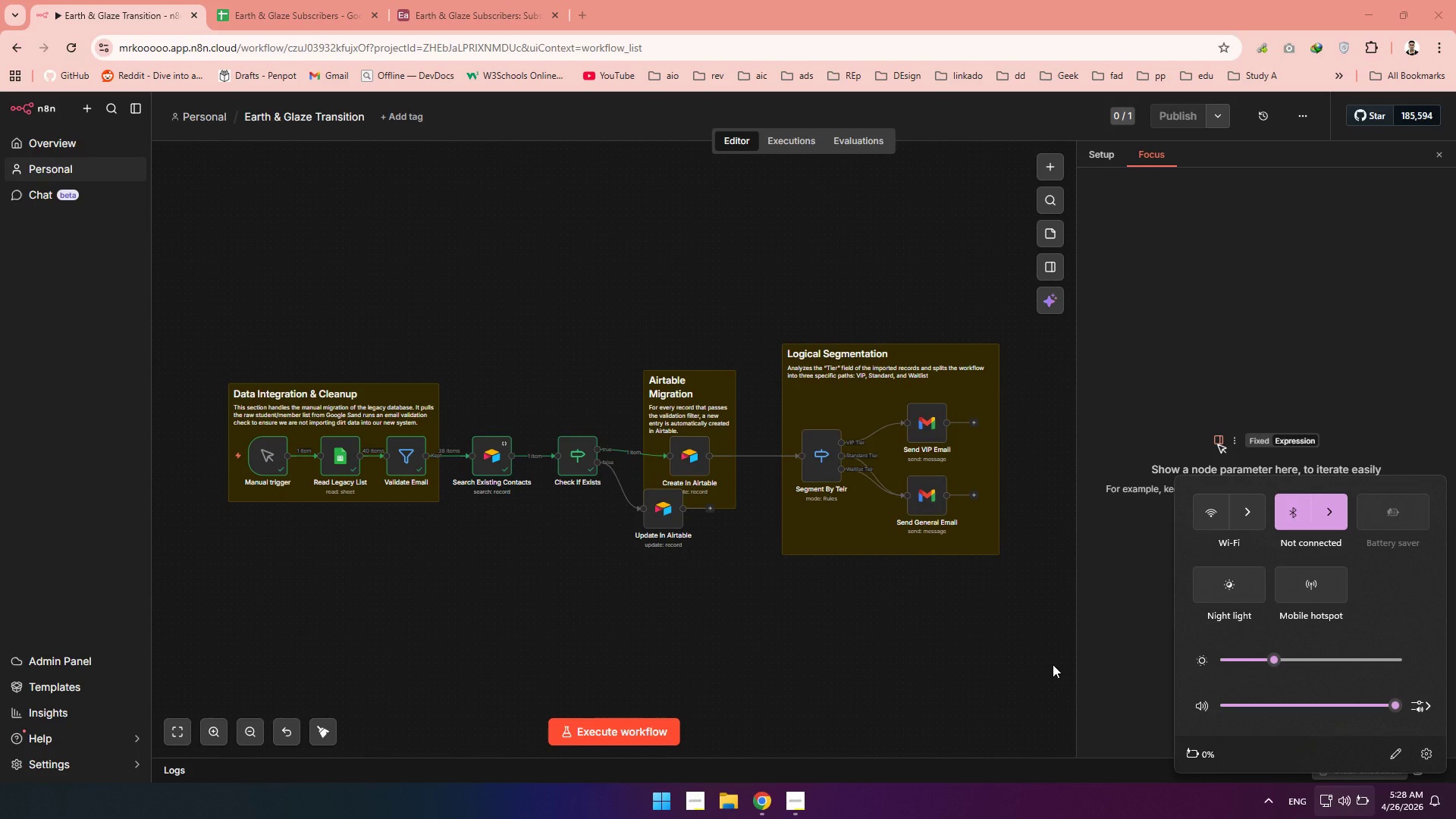 
left_click([783, 591])
 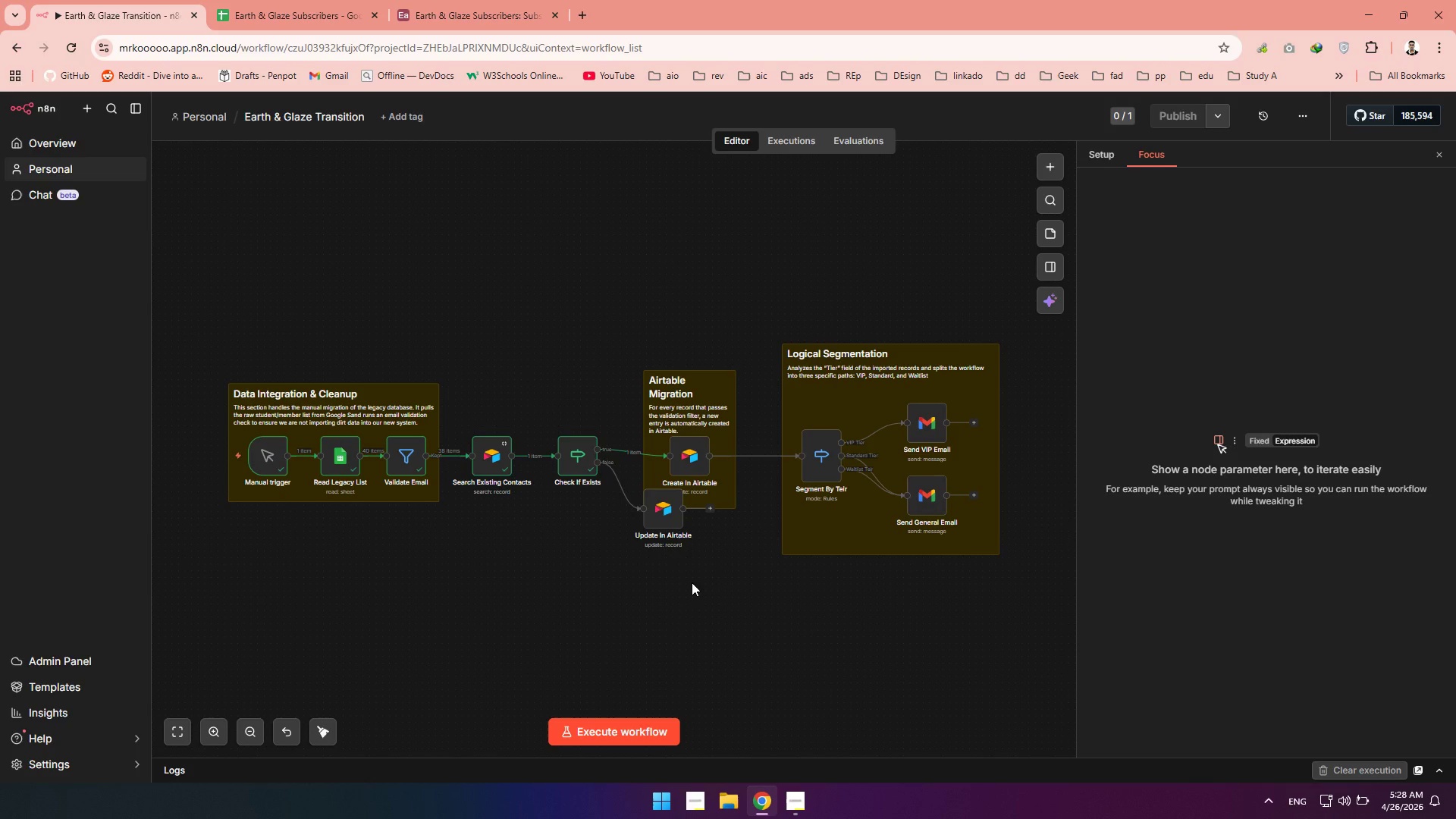 
wait(9.55)
 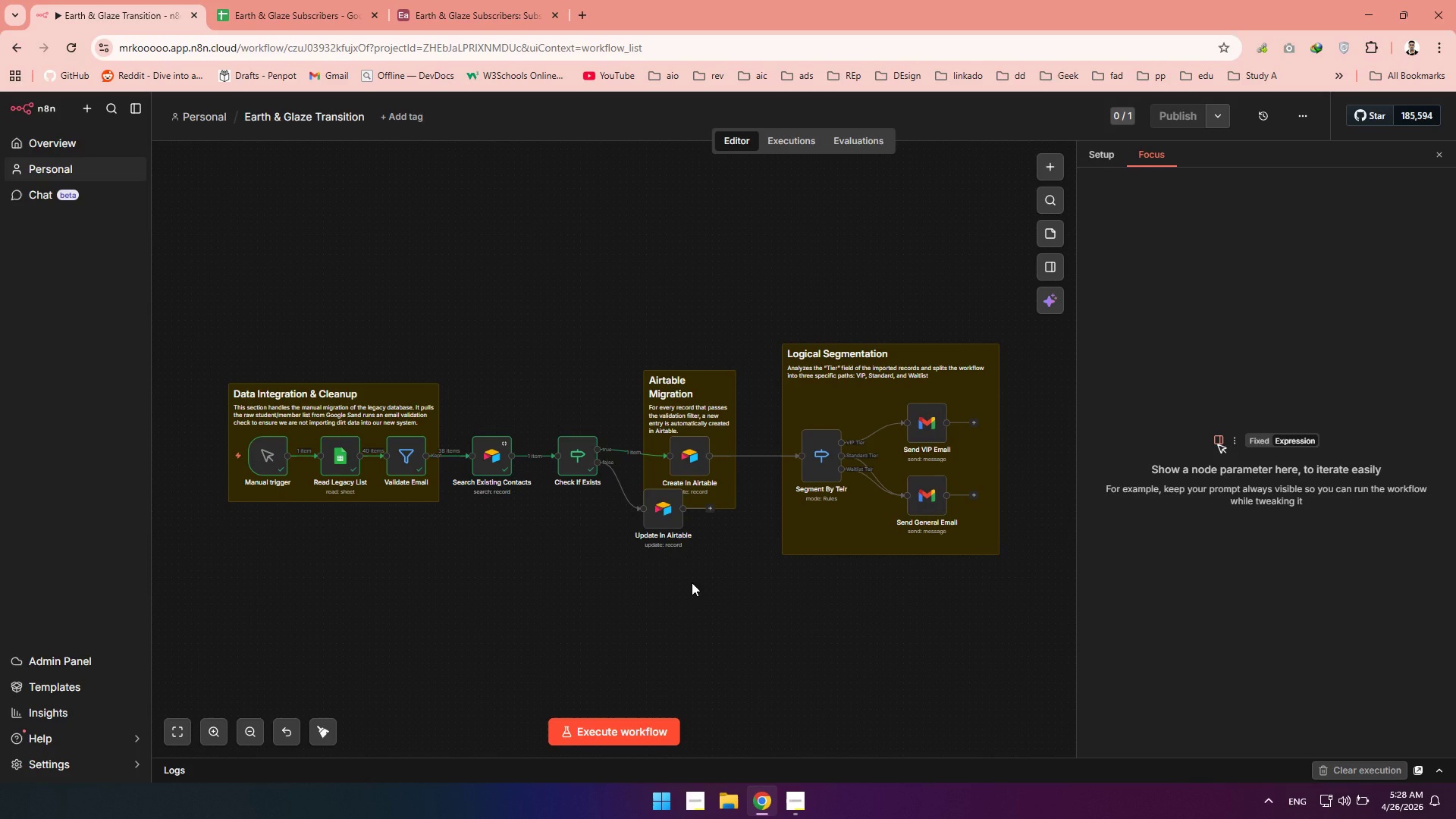 
left_click([726, 475])
 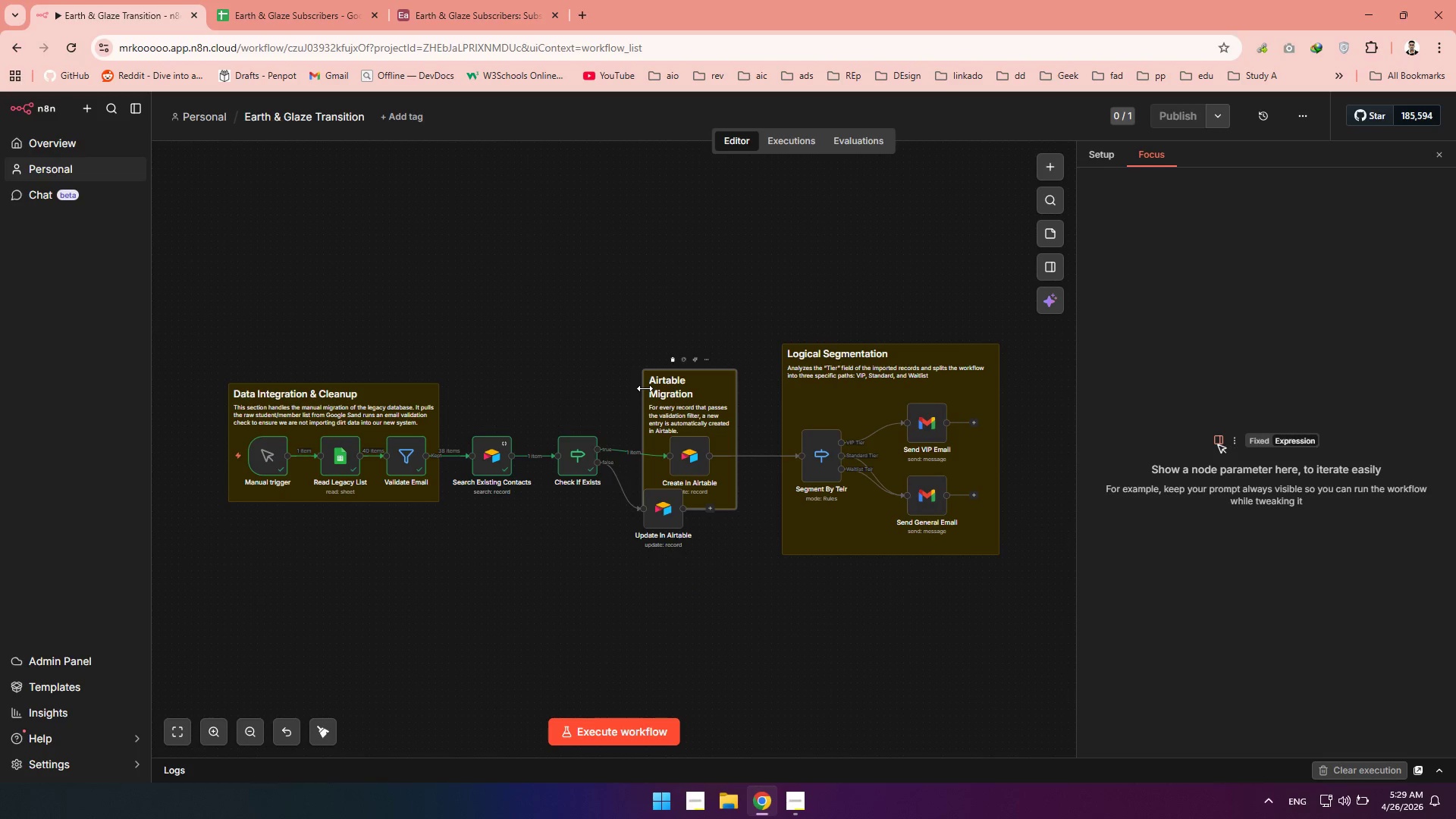 
left_click_drag(start_coordinate=[643, 388], to_coordinate=[620, 388])
 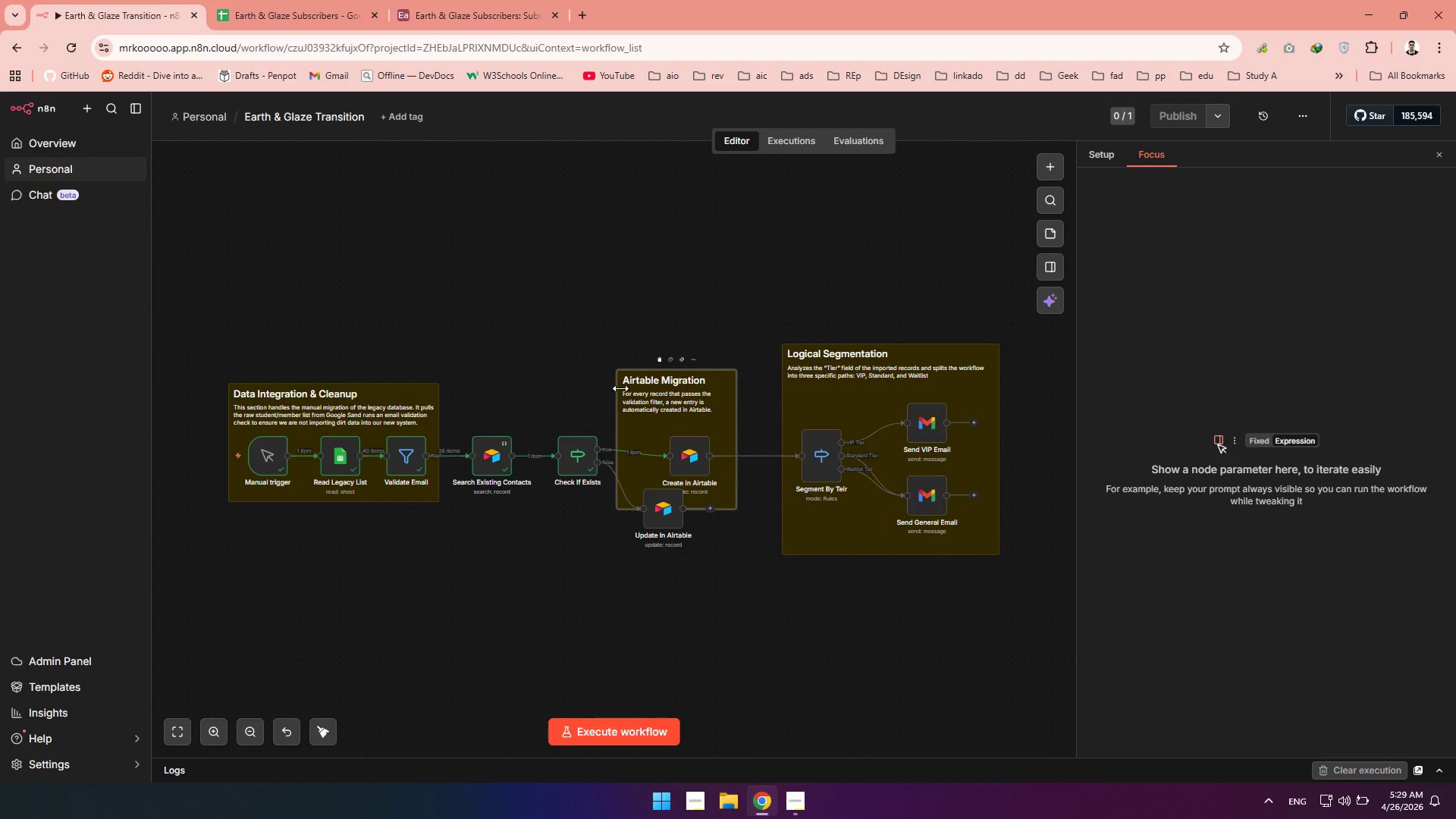 
wait(25.17)
 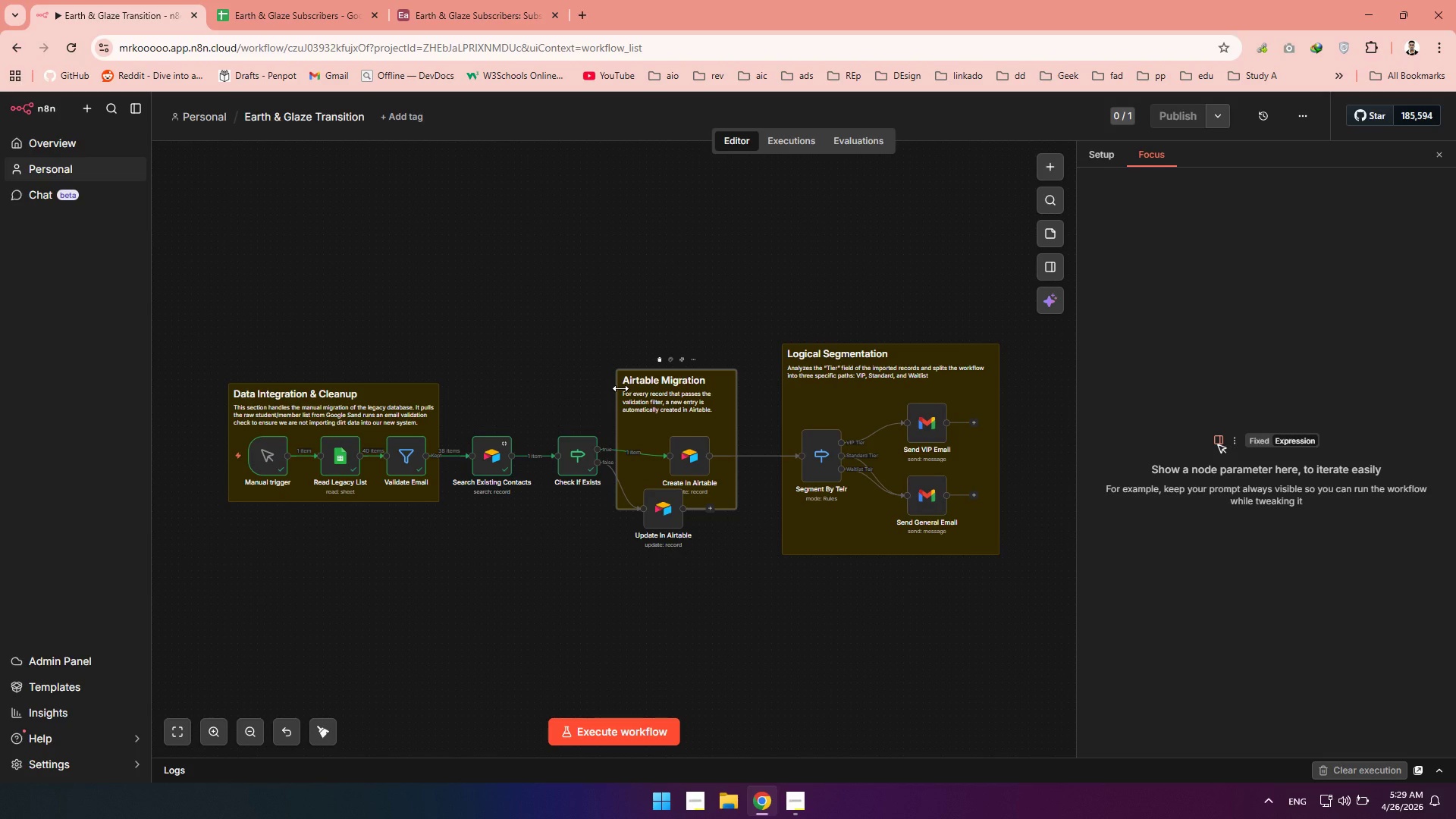 
left_click([1062, 265])
 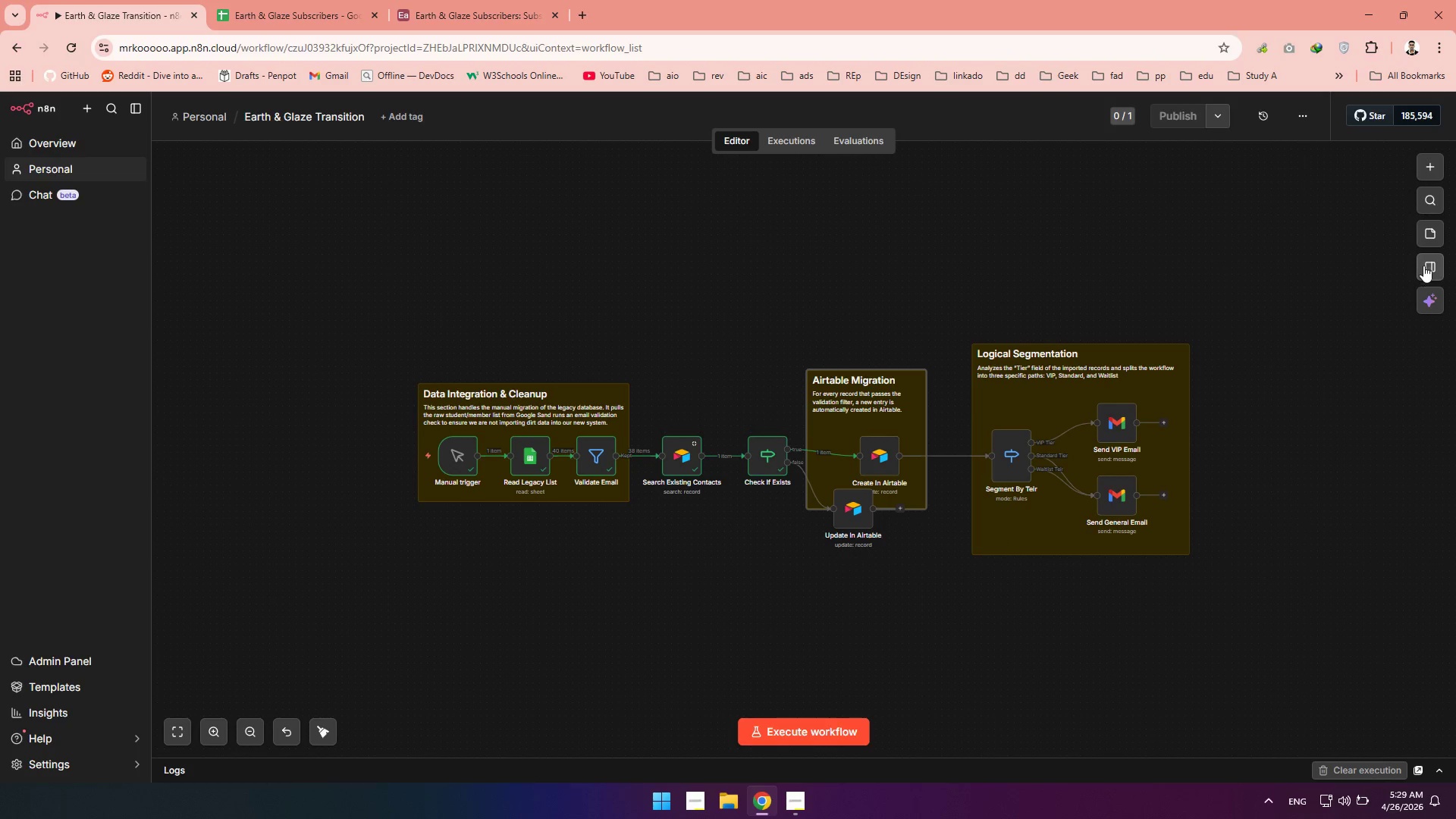 
left_click([1434, 234])
 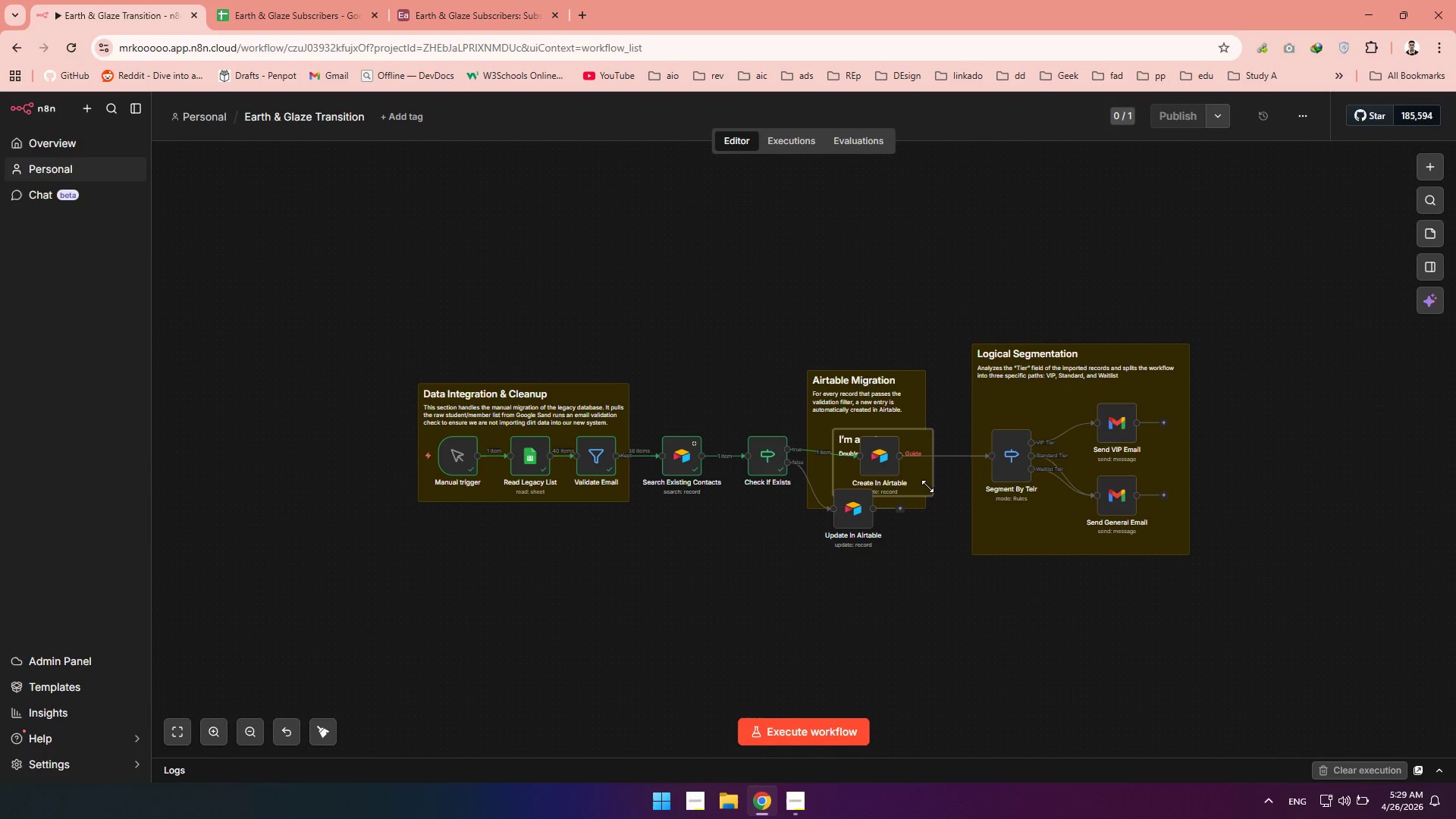 
left_click_drag(start_coordinate=[925, 482], to_coordinate=[682, 629])
 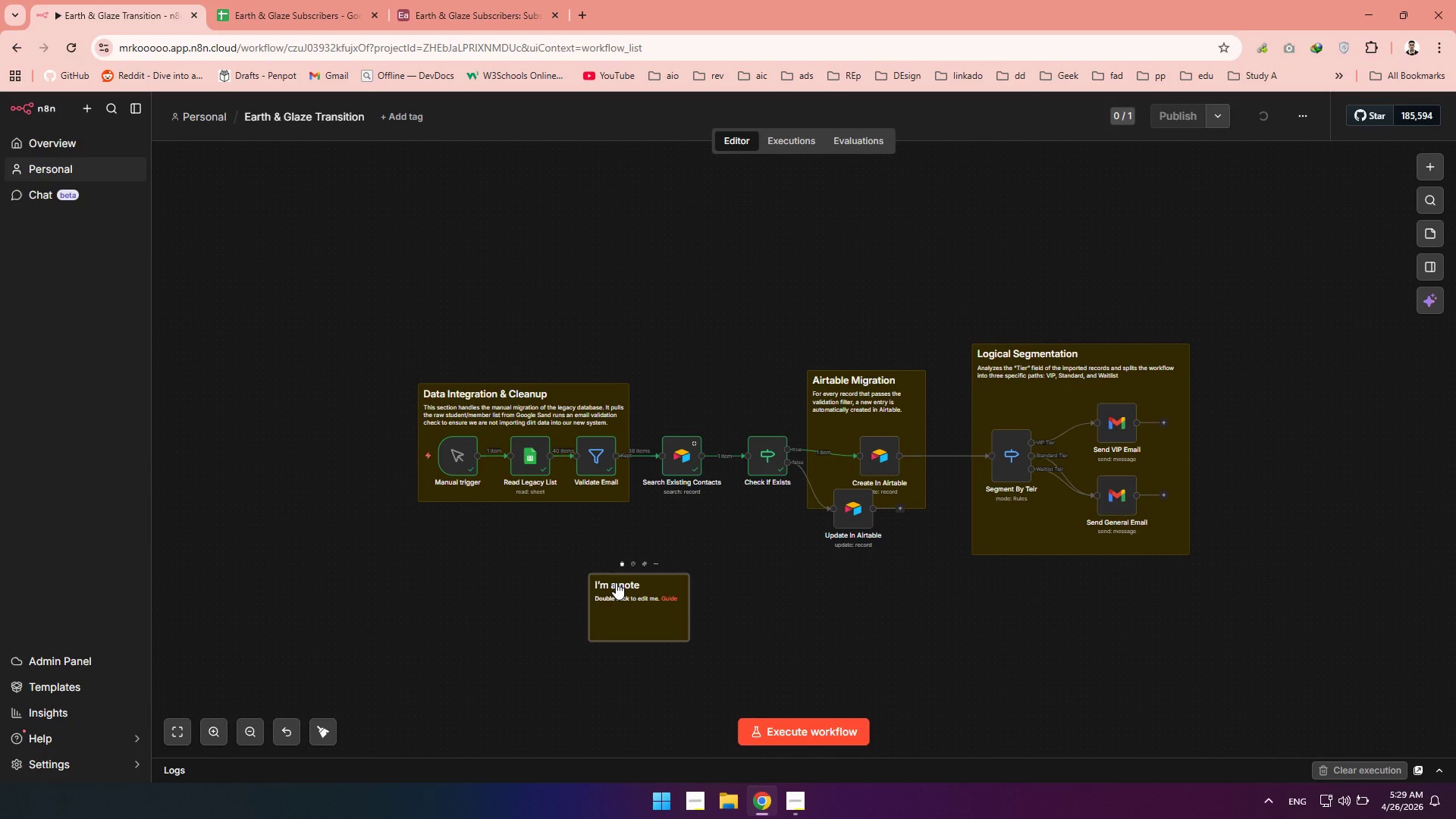 
double_click([616, 582])
 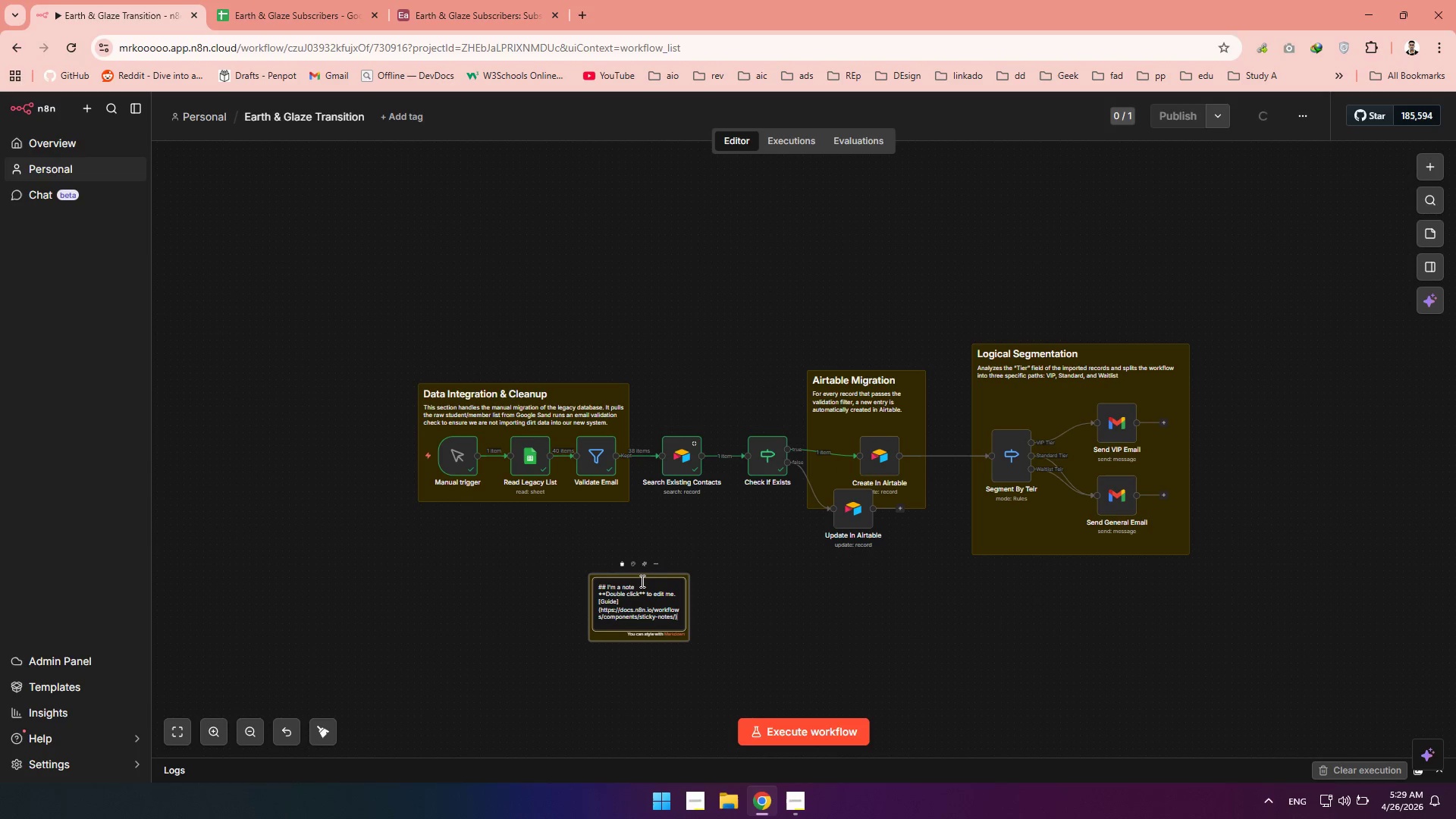 
left_click_drag(start_coordinate=[641, 582], to_coordinate=[605, 585])
 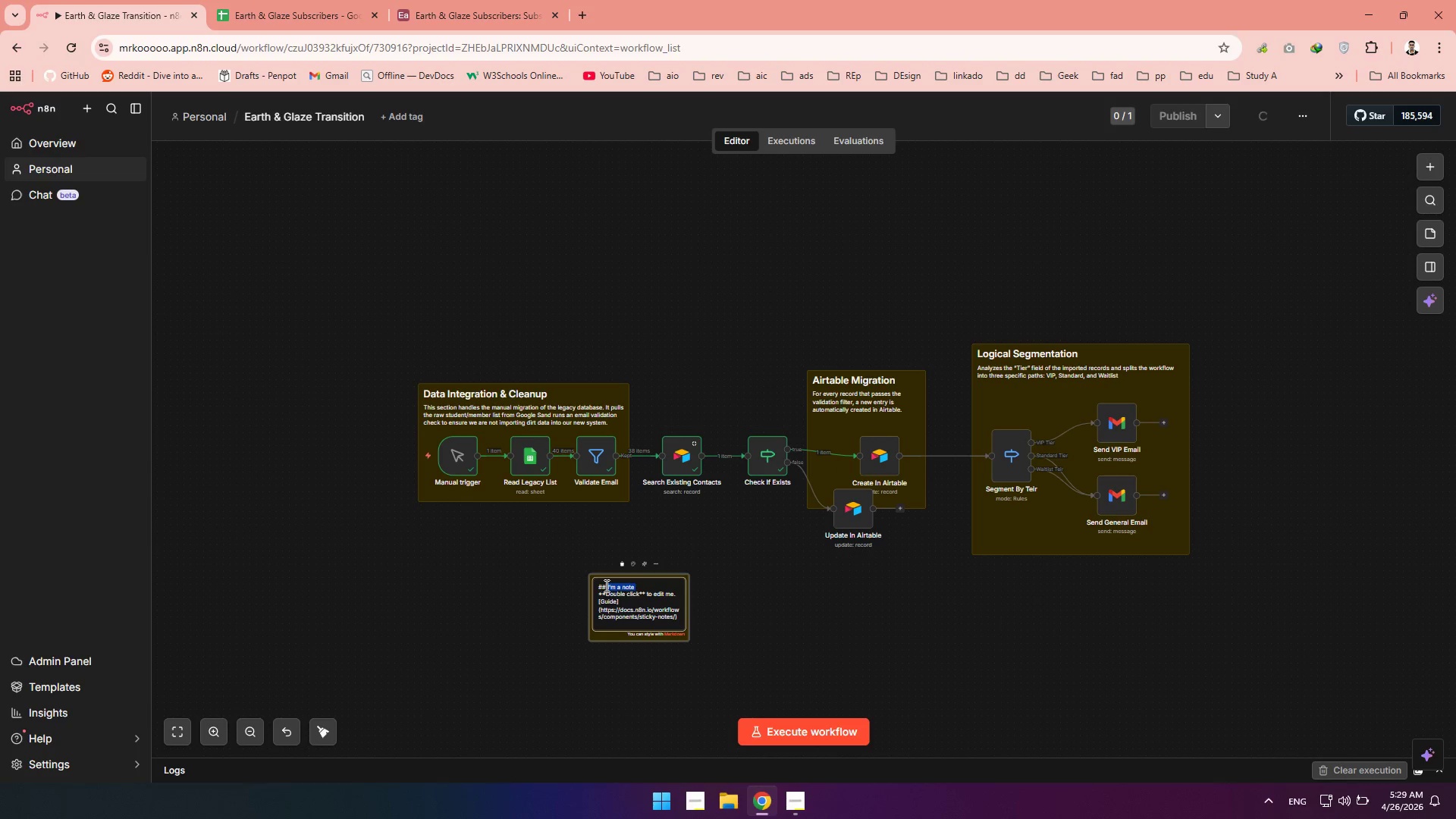 
type( Check Duplication)
 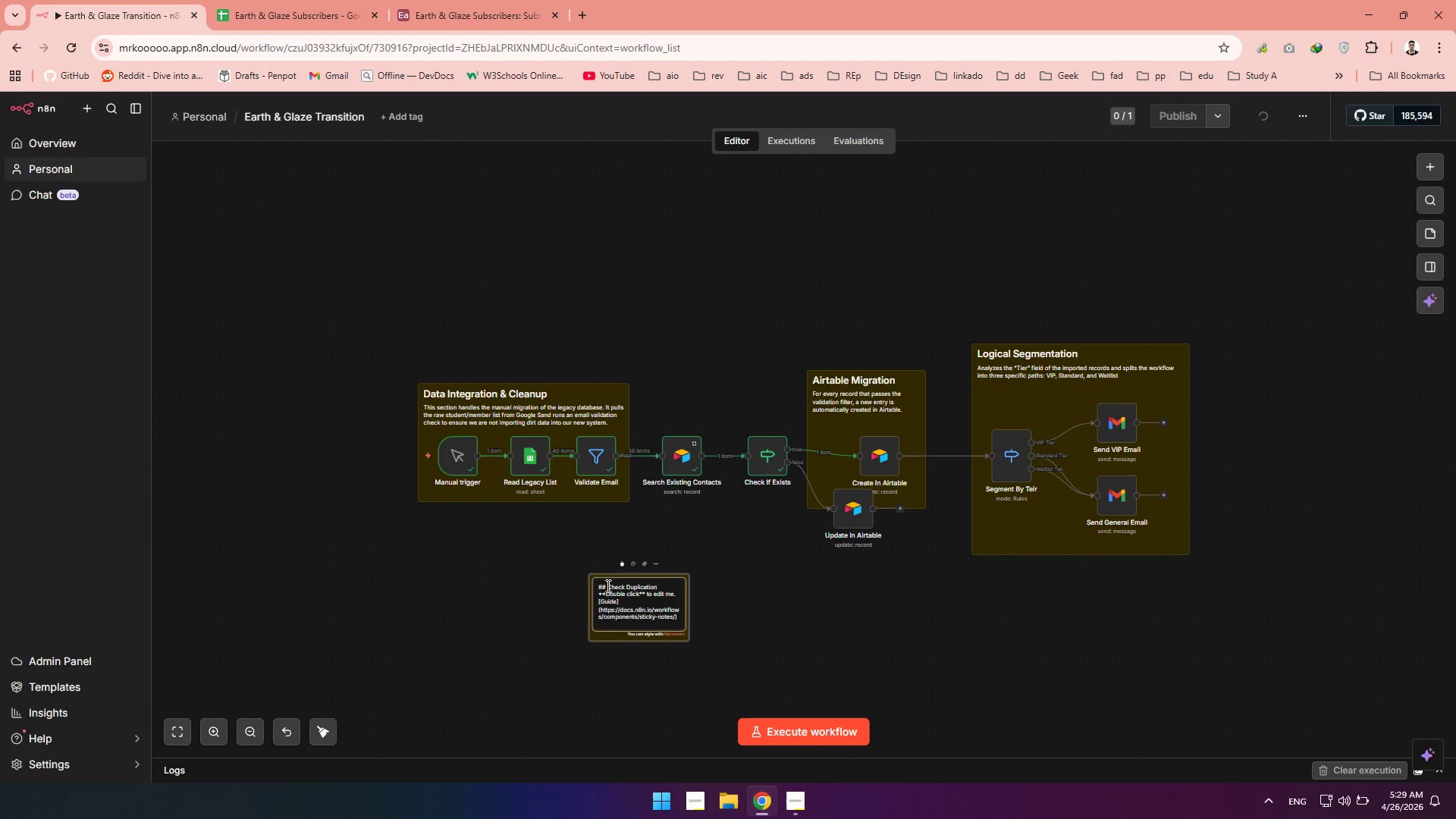 
left_click([780, 626])
 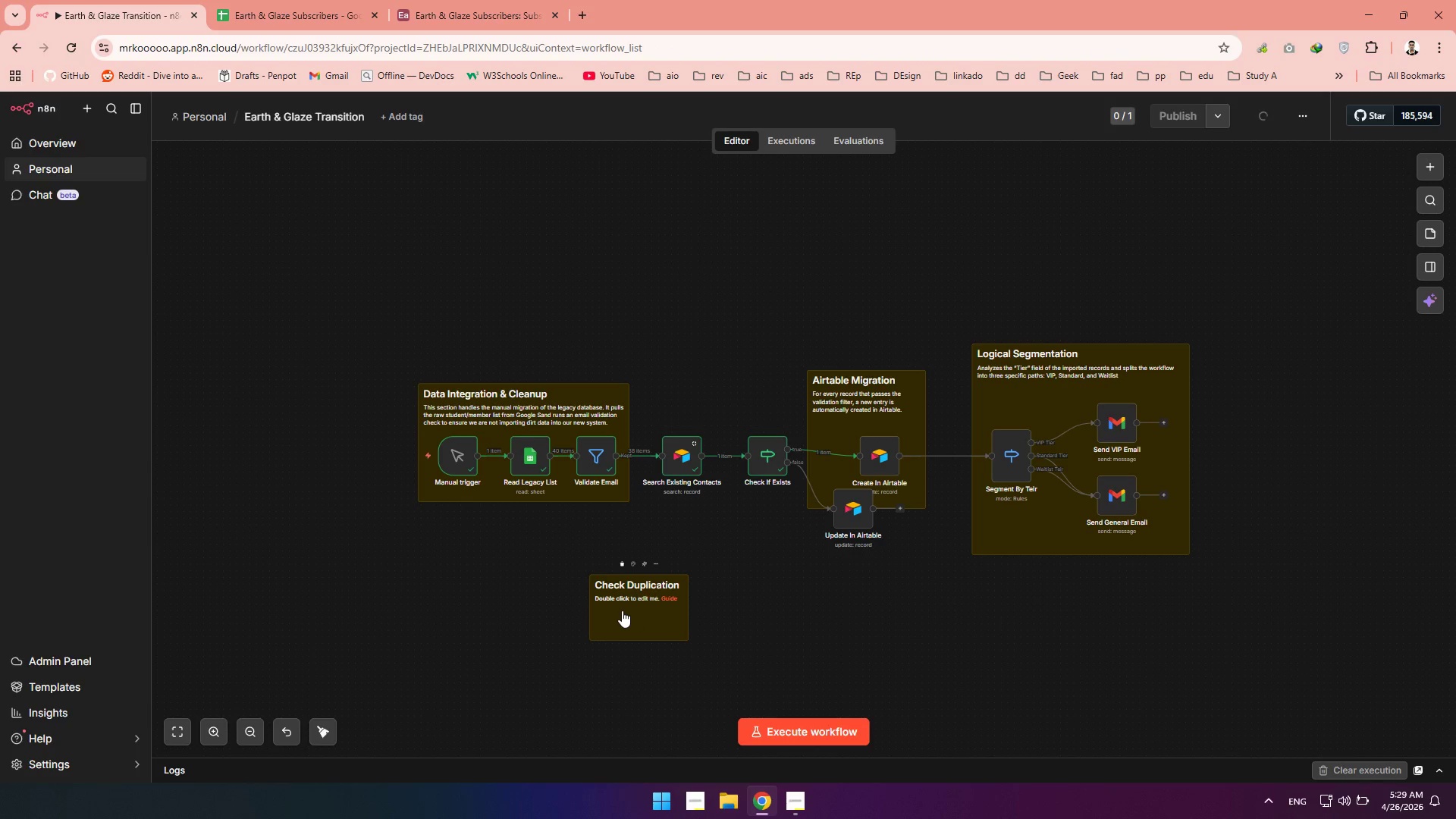 
double_click([622, 610])
 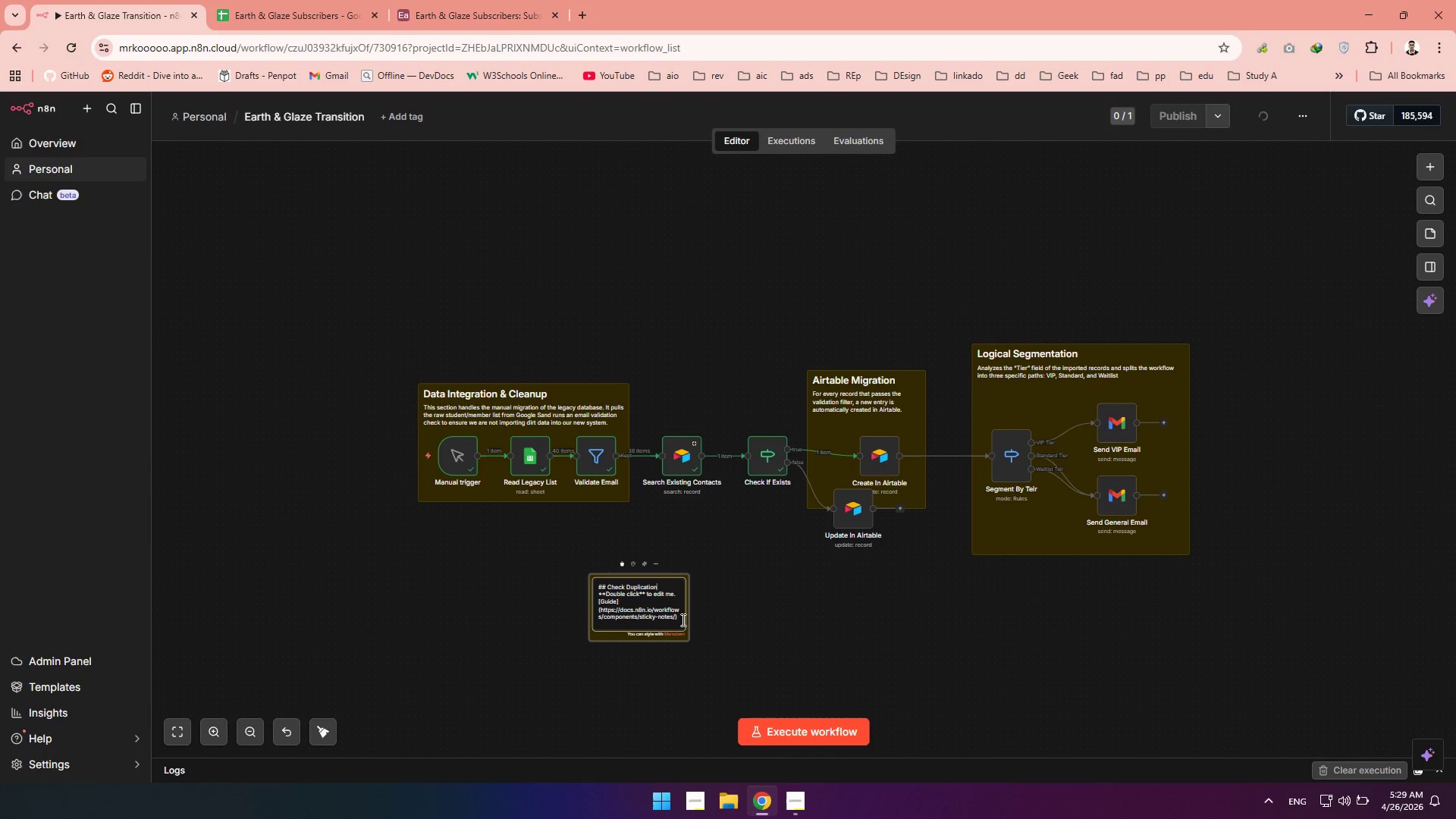 
left_click_drag(start_coordinate=[683, 620], to_coordinate=[592, 592])
 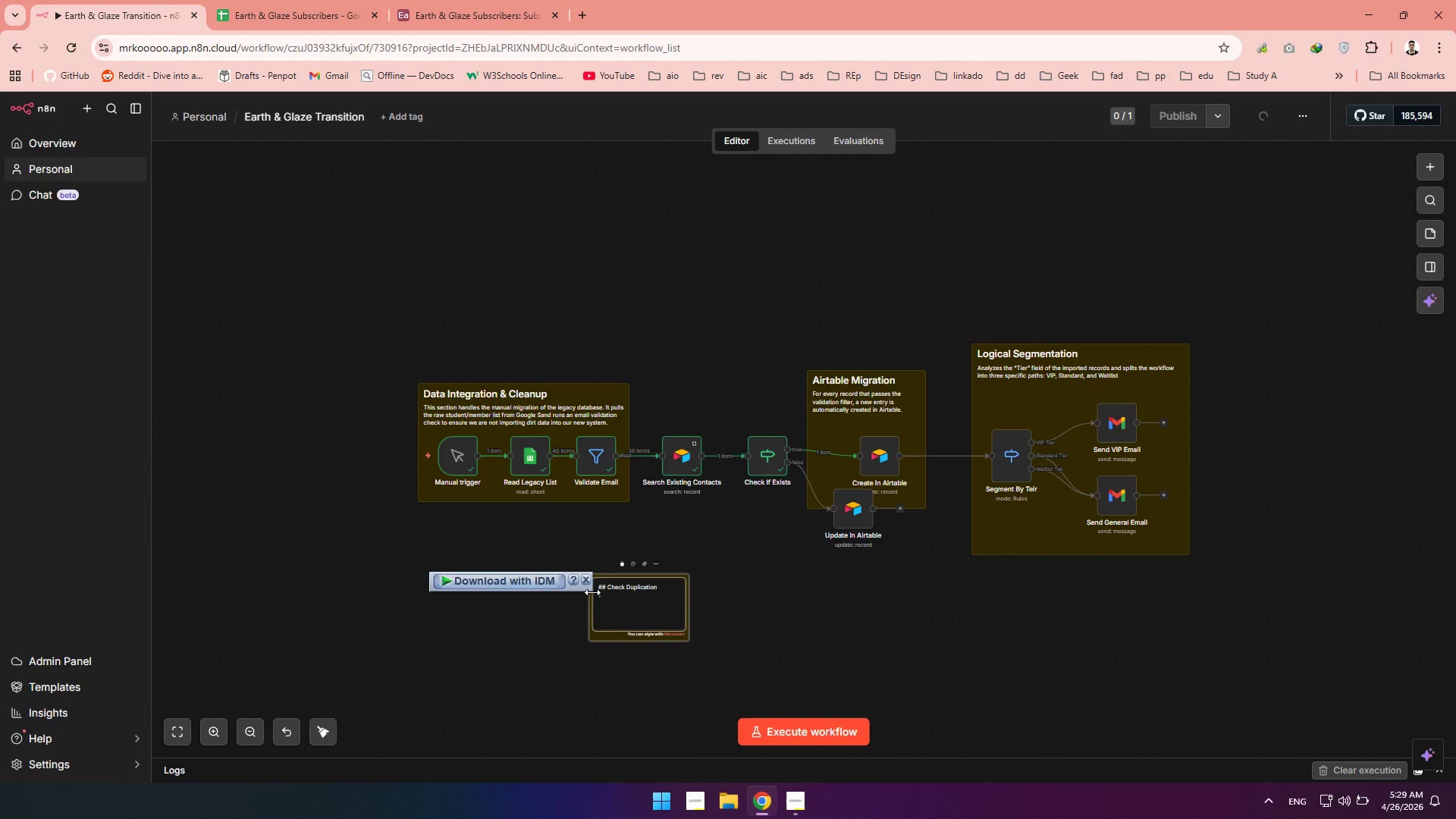 
type( It cross checks the Aitable base with the incomming )
 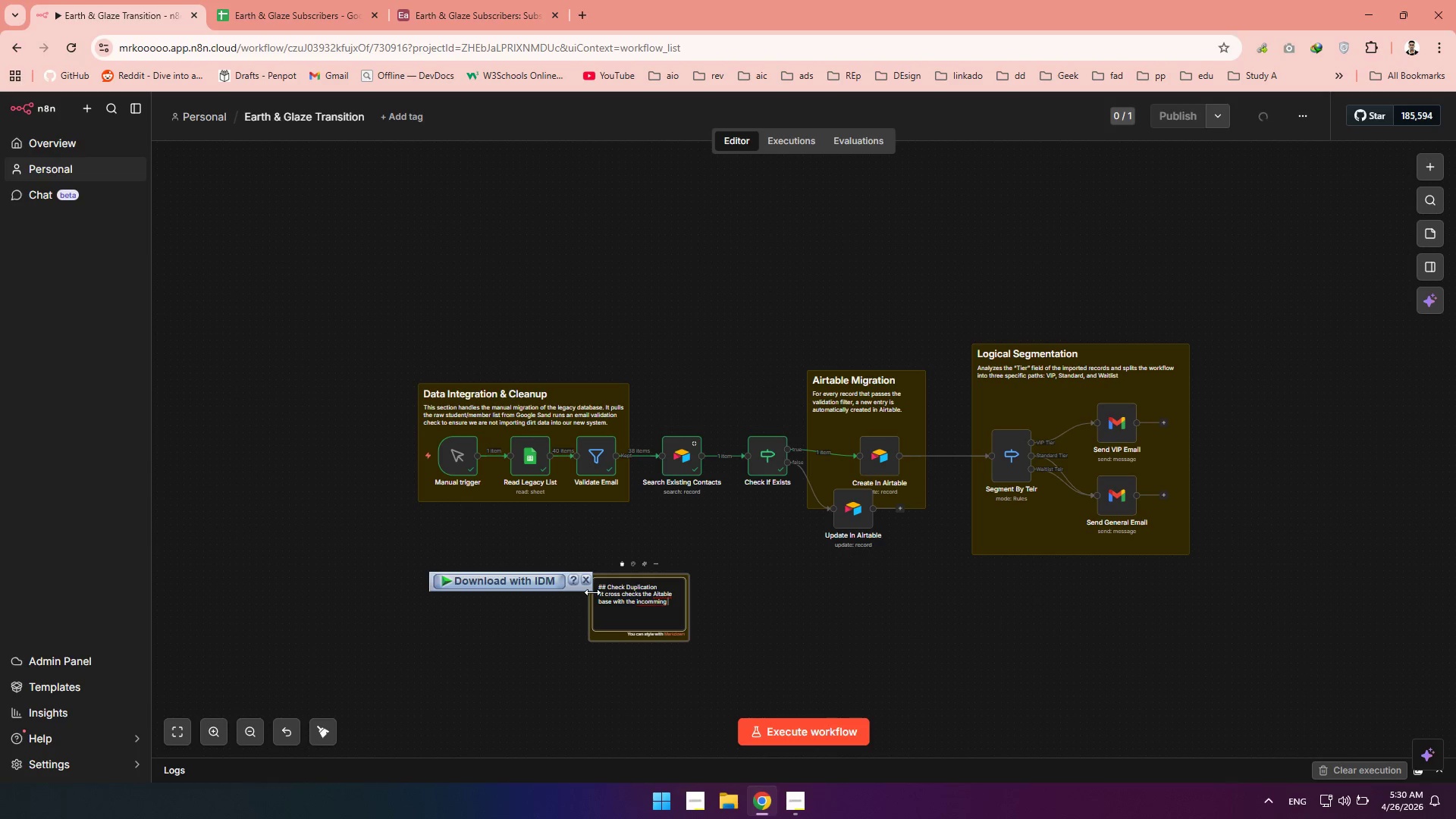 
left_click([642, 599])
 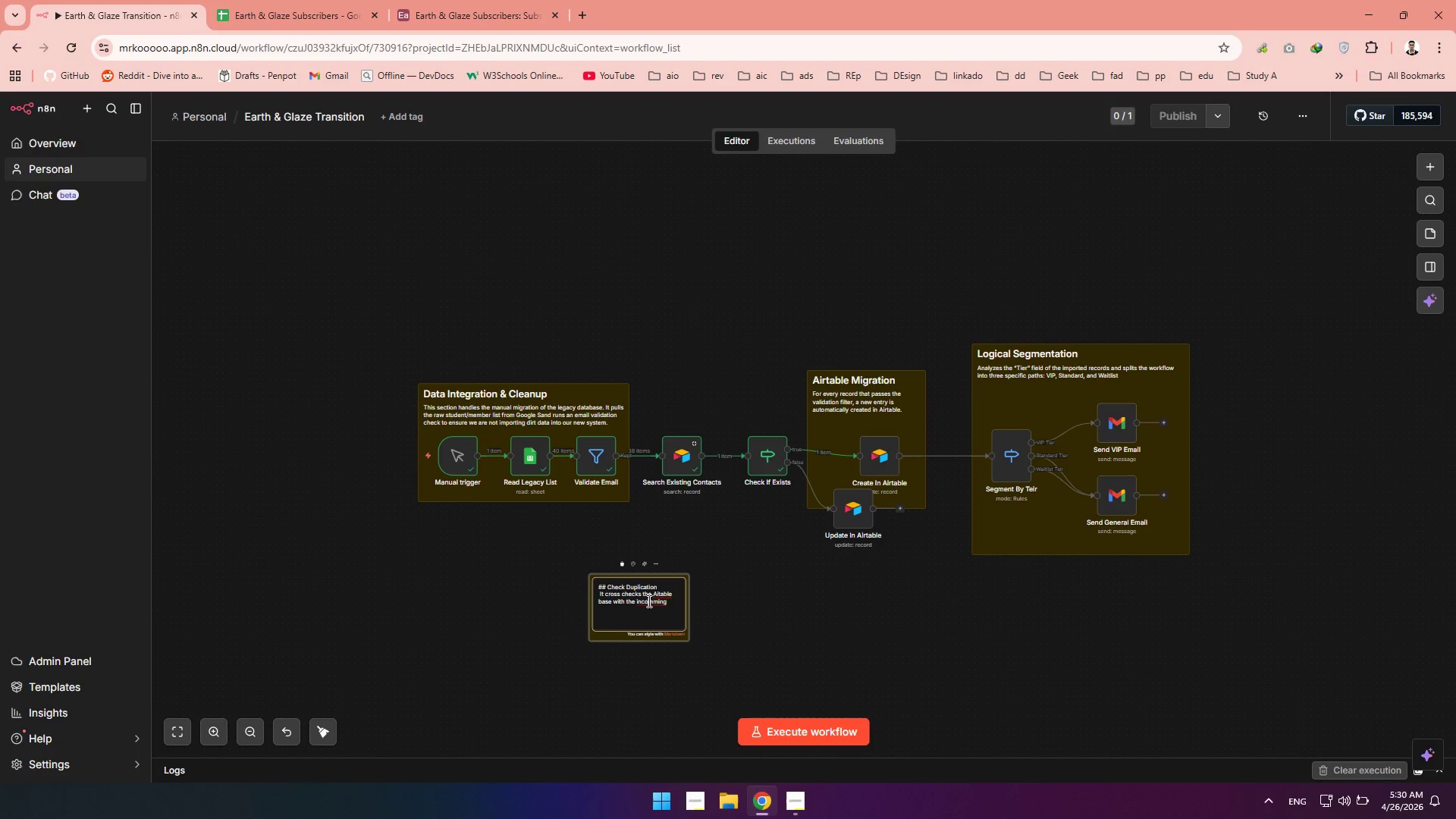 
double_click([648, 601])
 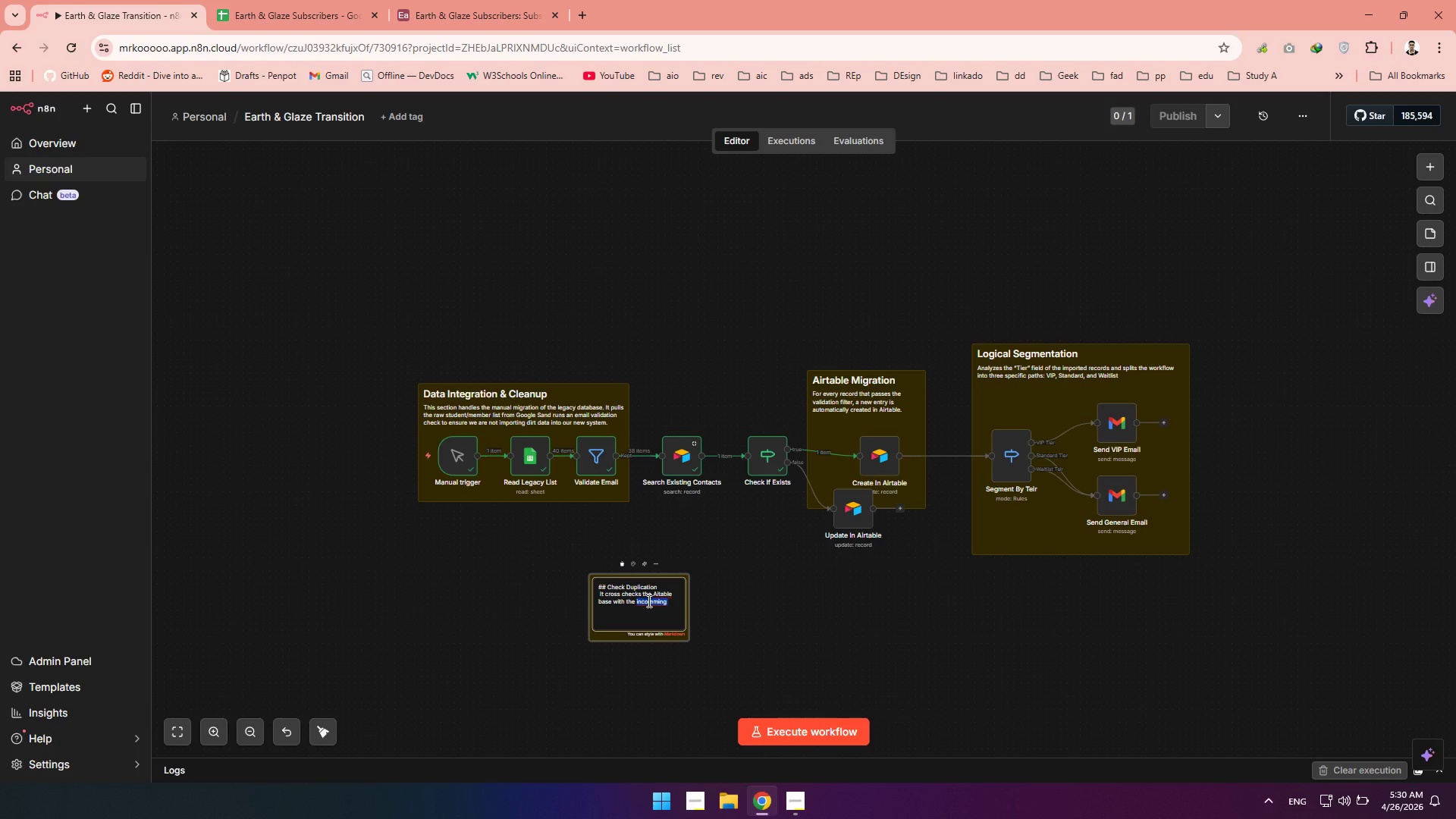 
type(incomming data from google sheet to see if an entry alrea)
key(Backspace)
type(dt)
key(Backspace)
type(y exists i )
key(Backspace)
type(n the base, if i does it route to the update in airtable ba)
key(Backspace)
key(Backspace)
type(node i)
key(Backspace)
key(Backspace)
type(, if not it create a new record.)
 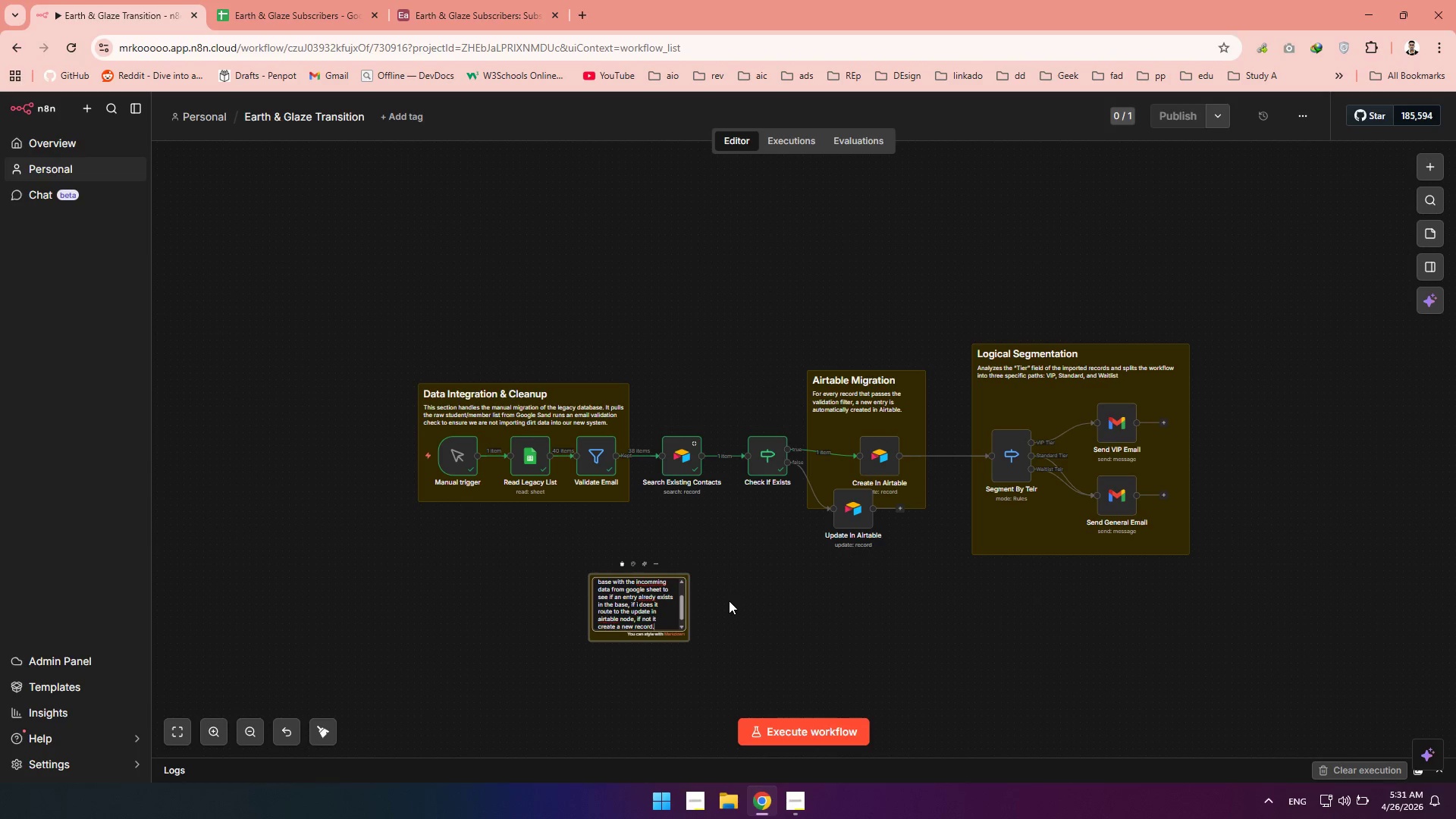 
left_click([729, 601])
 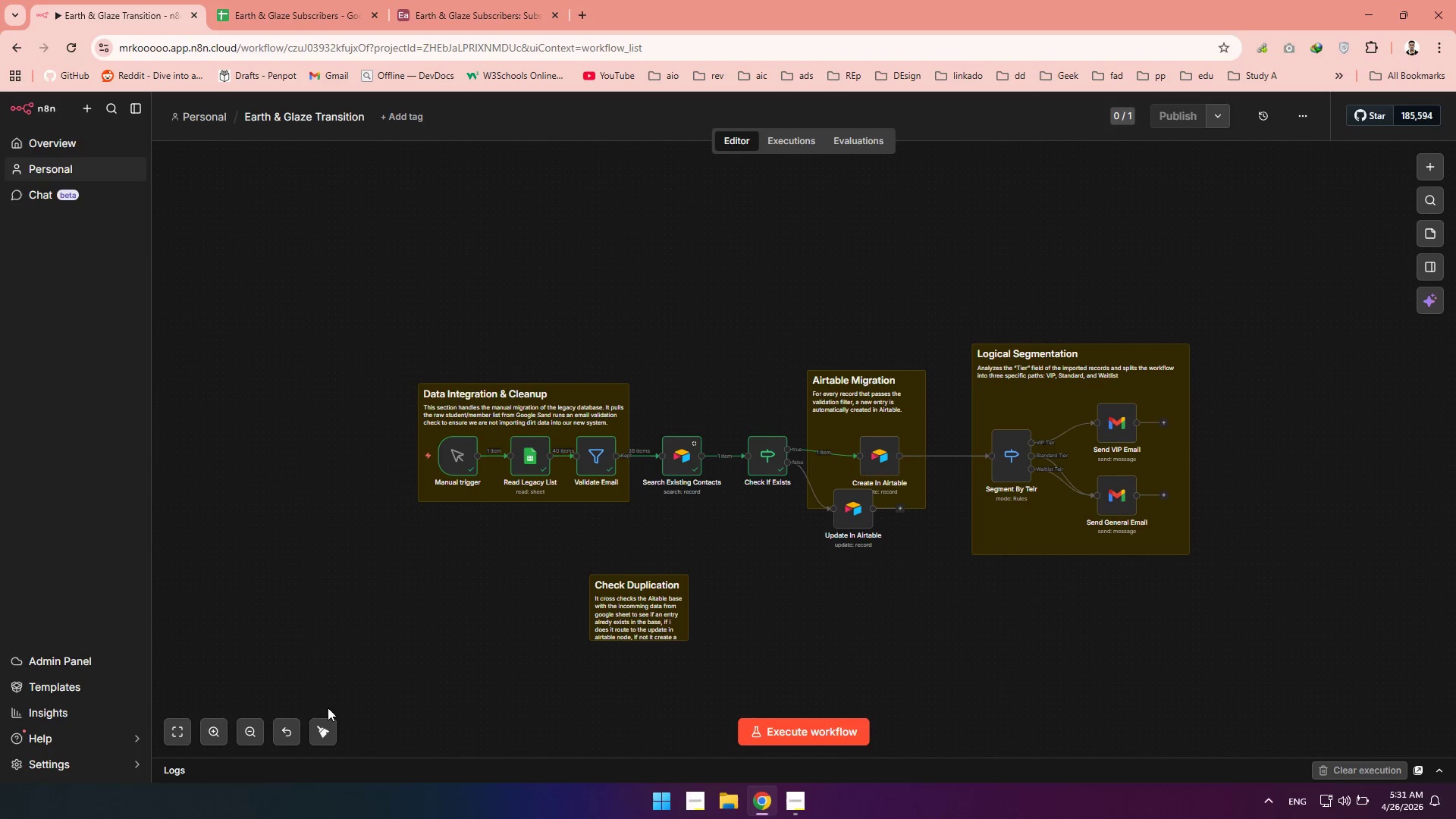 
double_click([217, 727])
 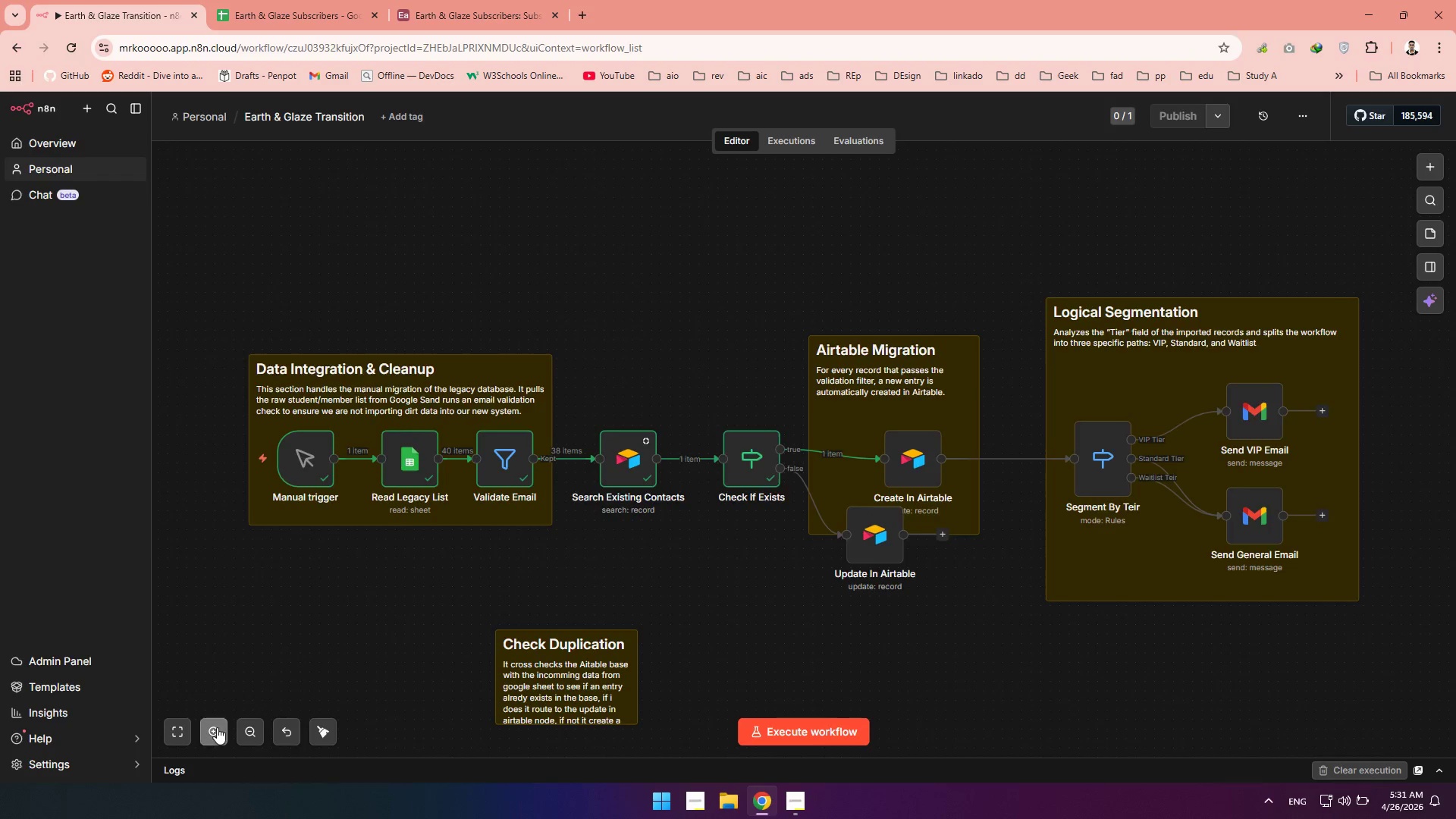 
triple_click([217, 727])
 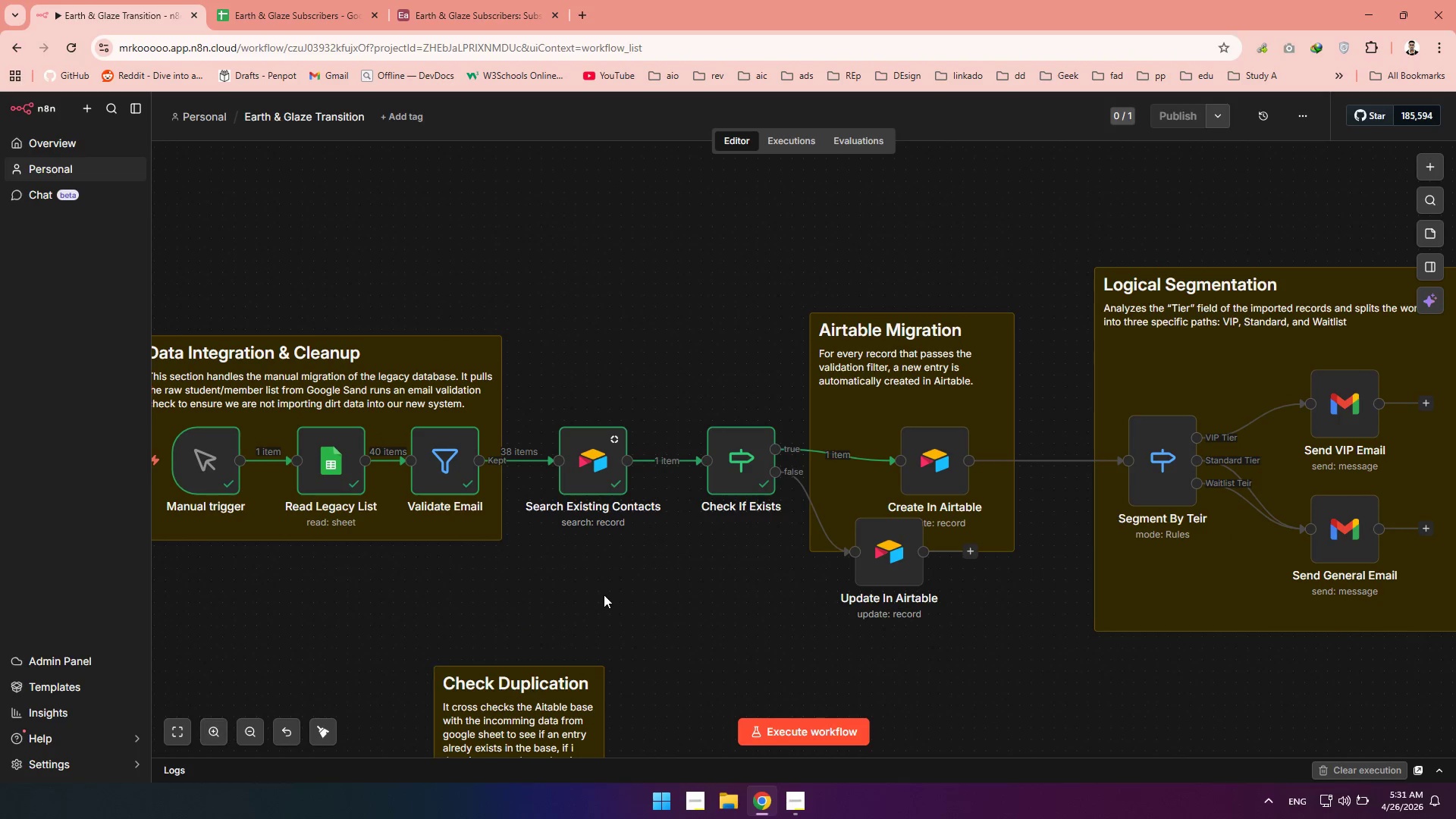 
mouse_move([586, 601])
 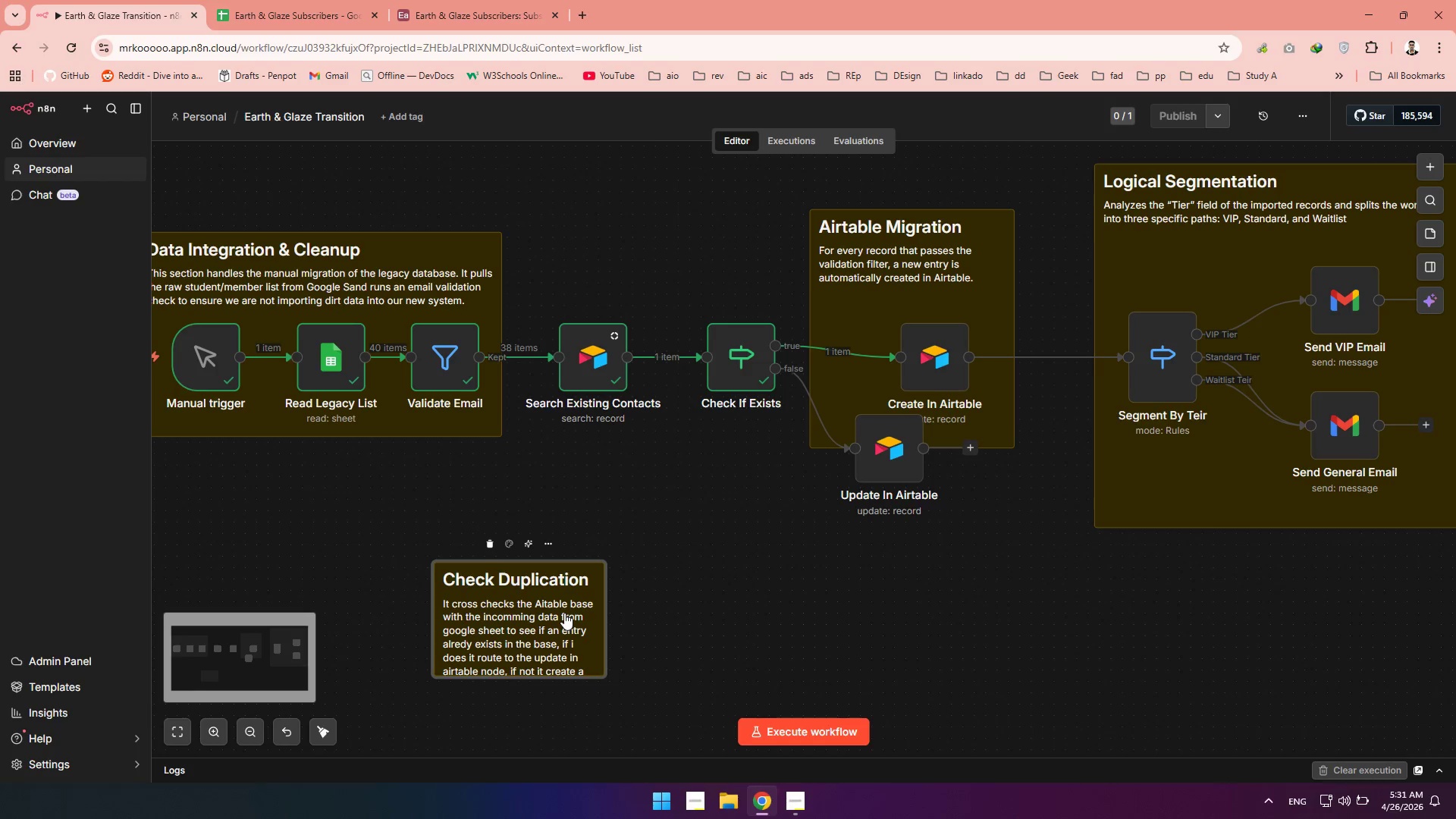 
double_click([564, 613])
 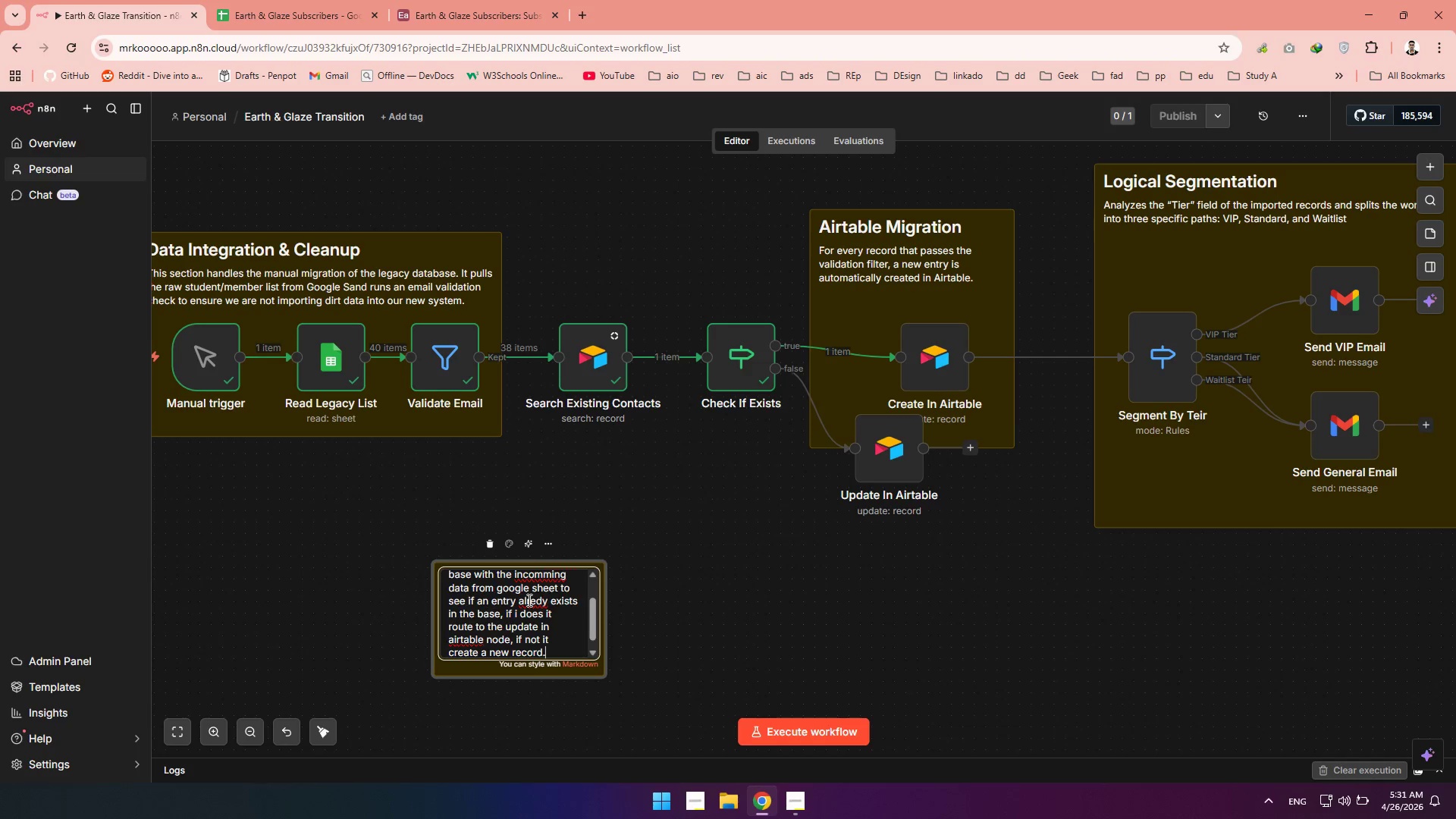 
left_click([536, 603])
 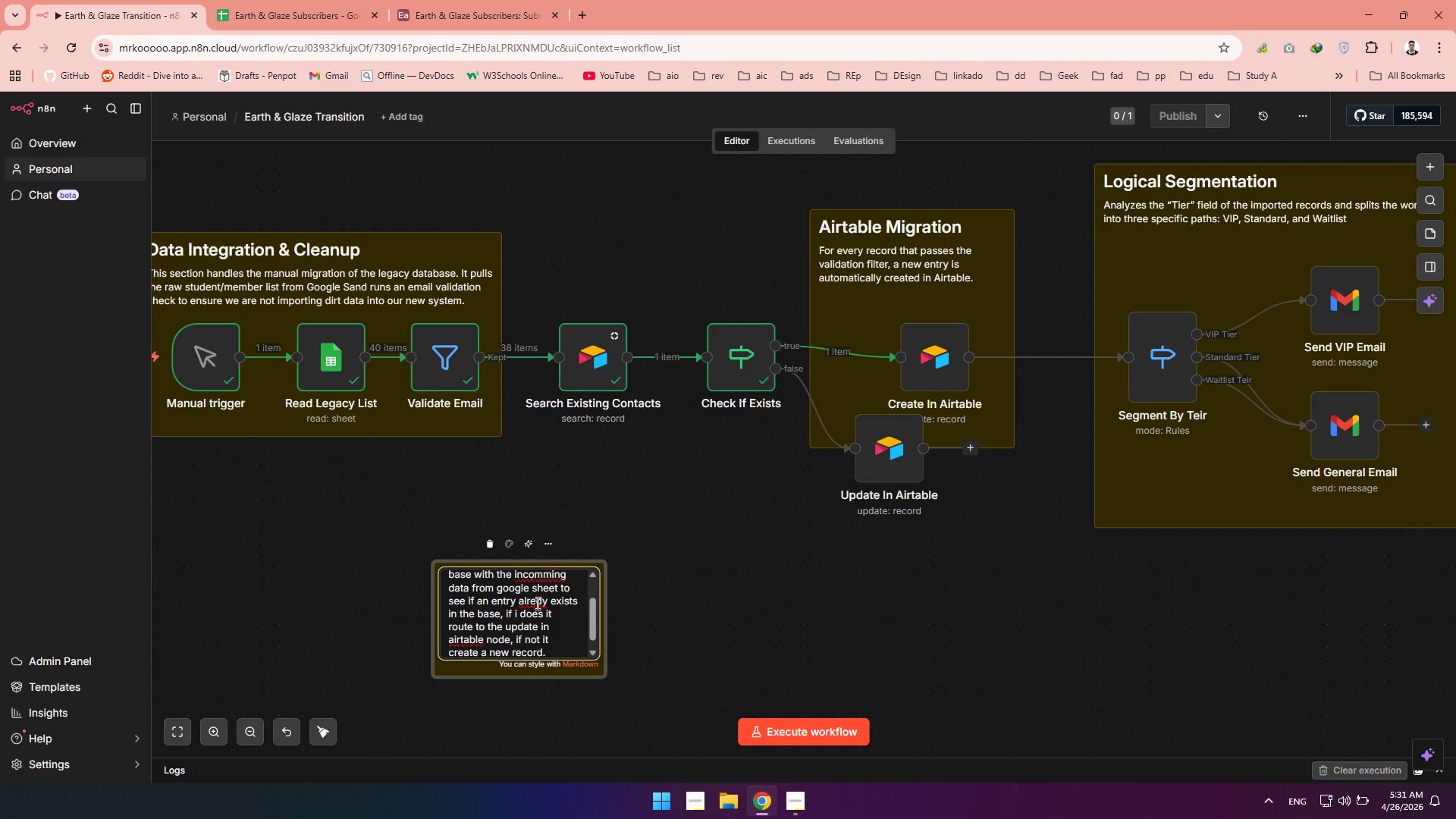 
key(A)
 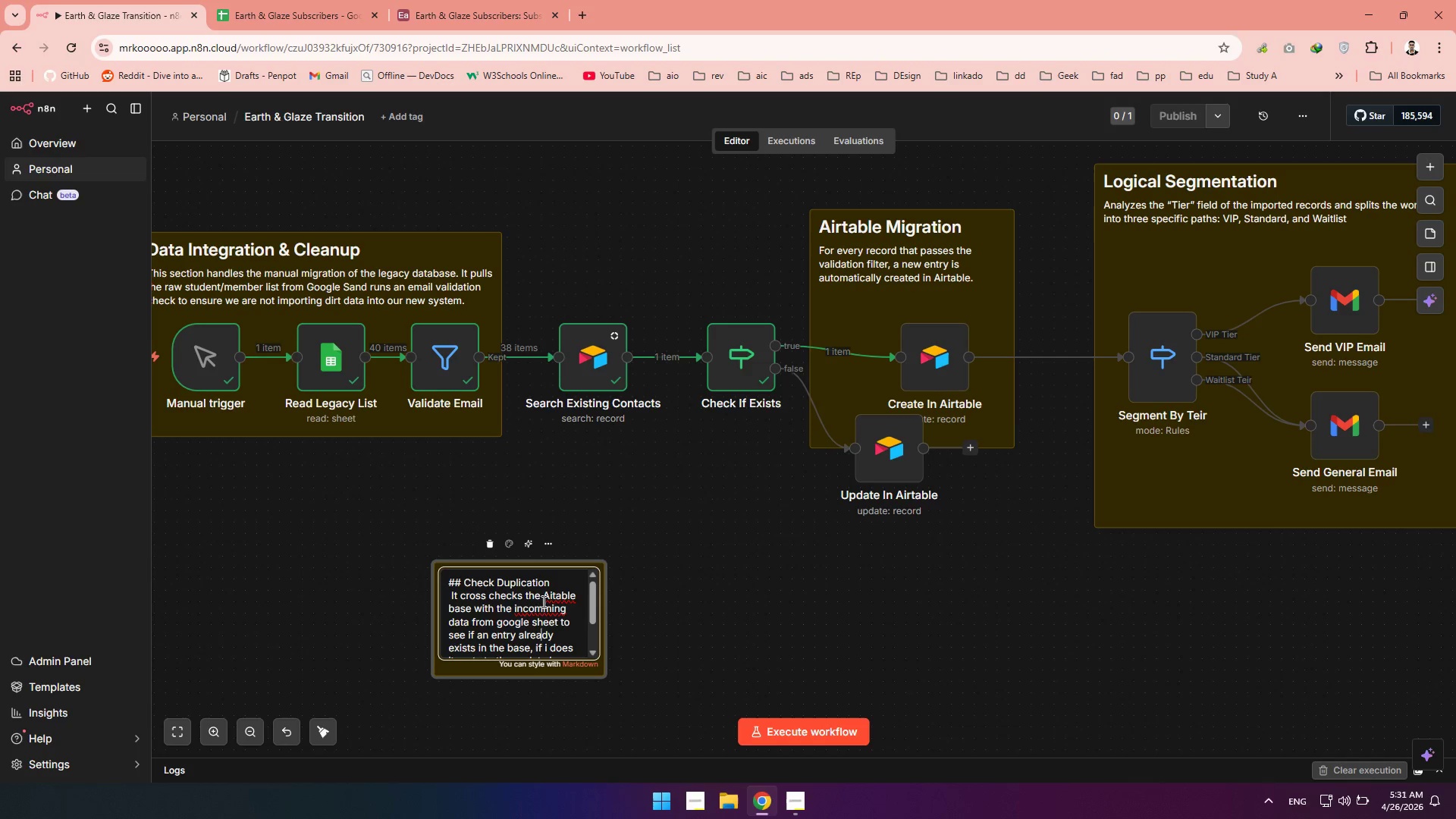 
wait(5.56)
 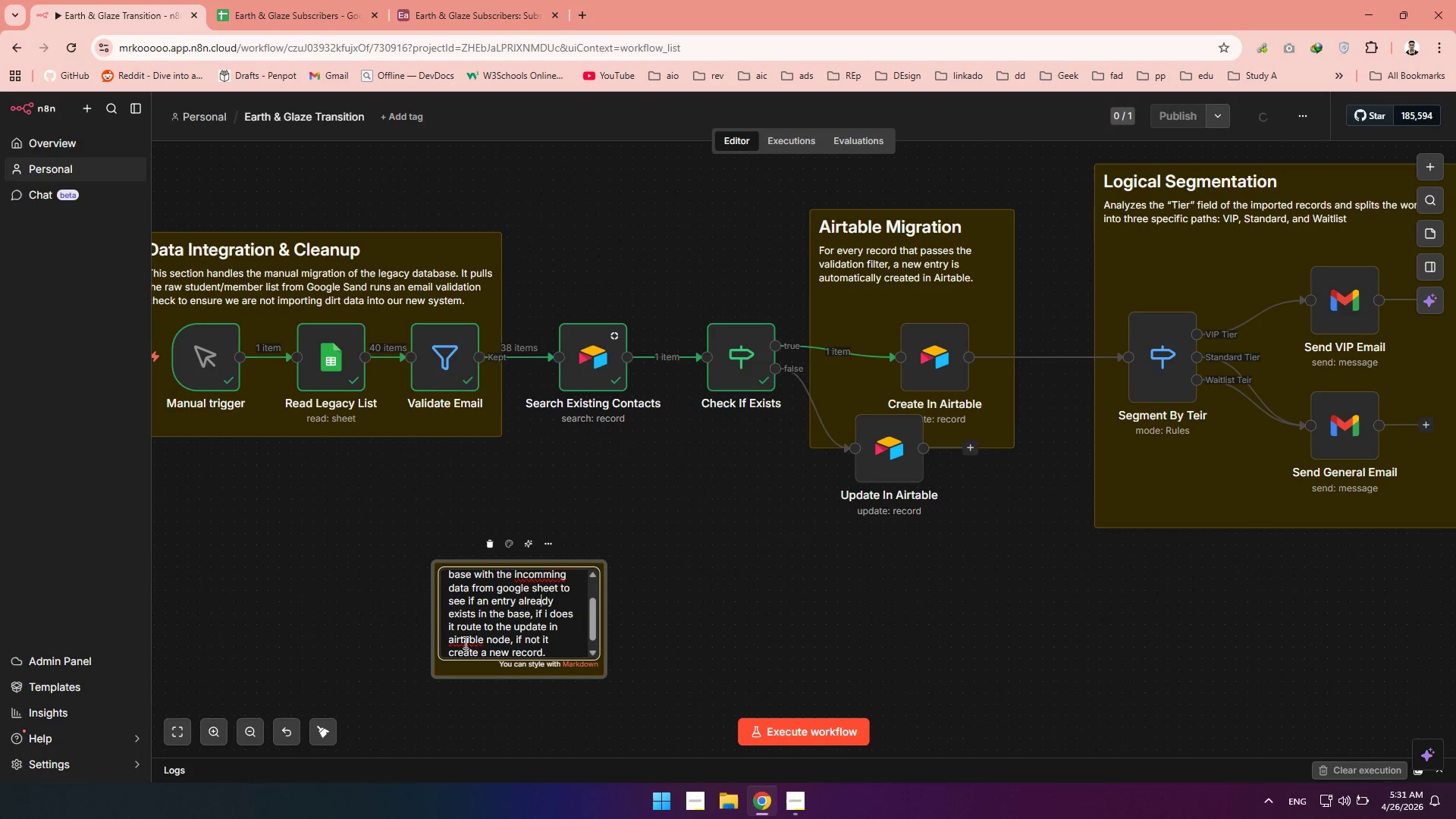 
key(Backspace)
 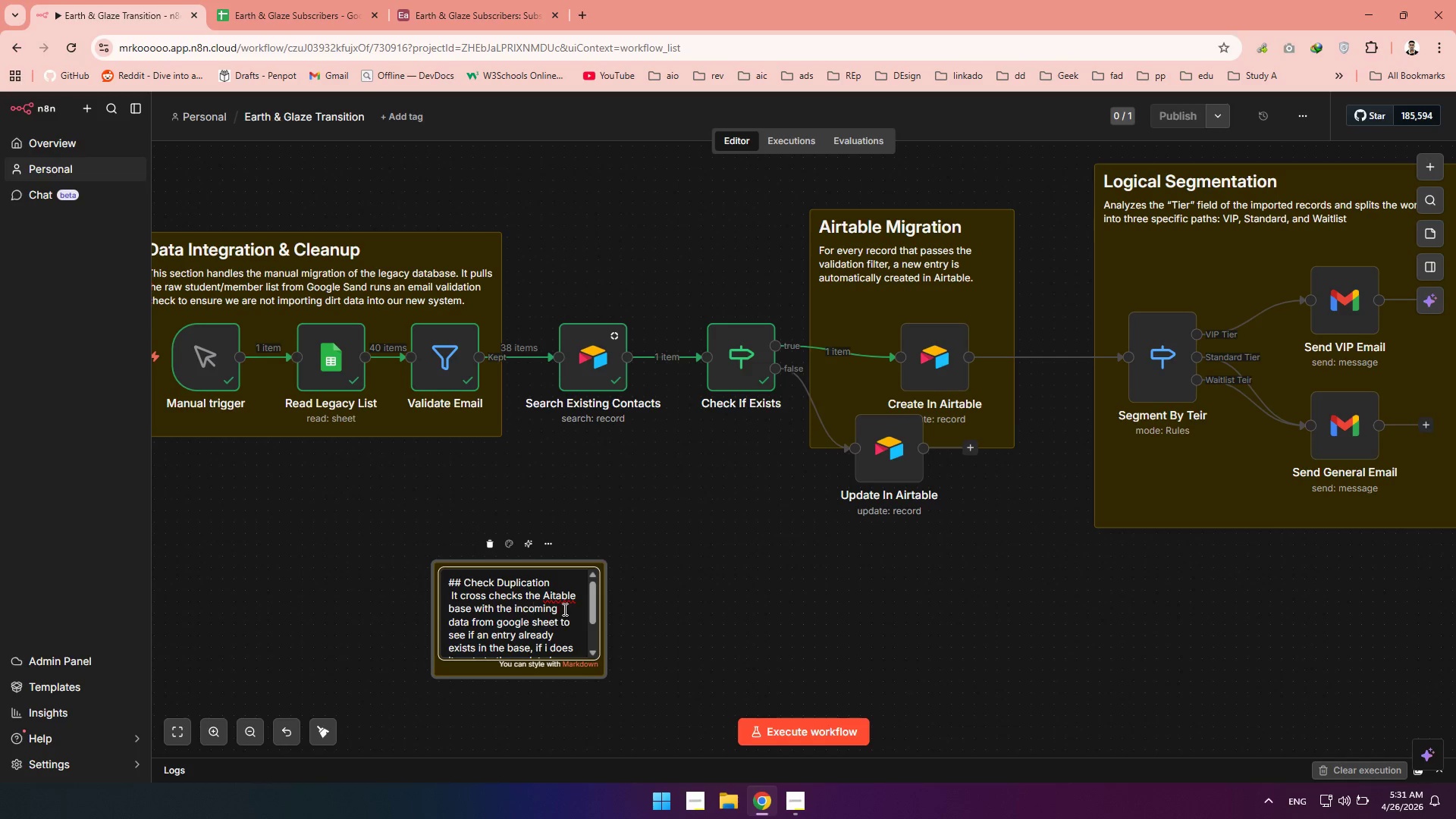 
left_click([563, 609])
 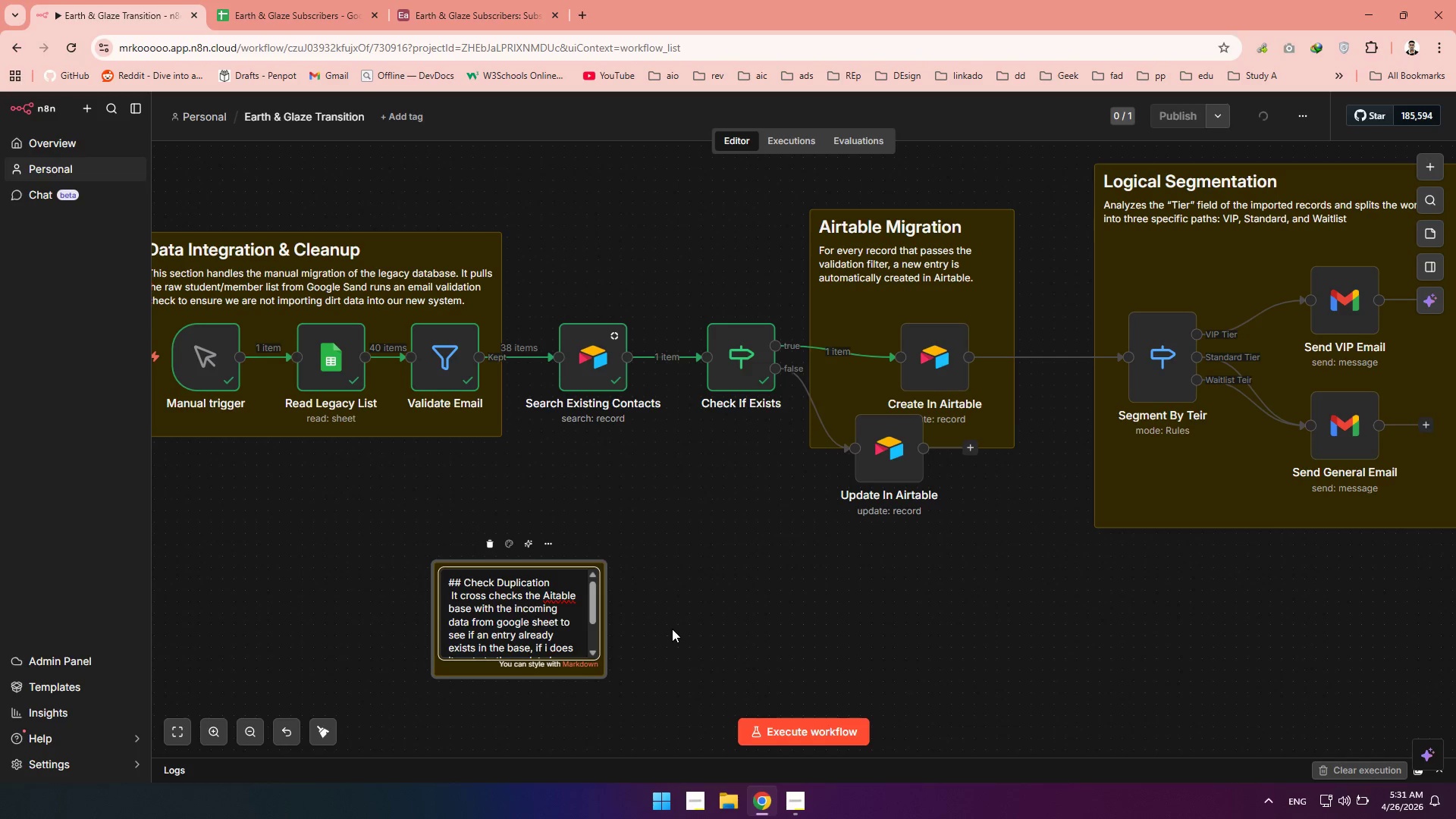 
left_click([672, 629])
 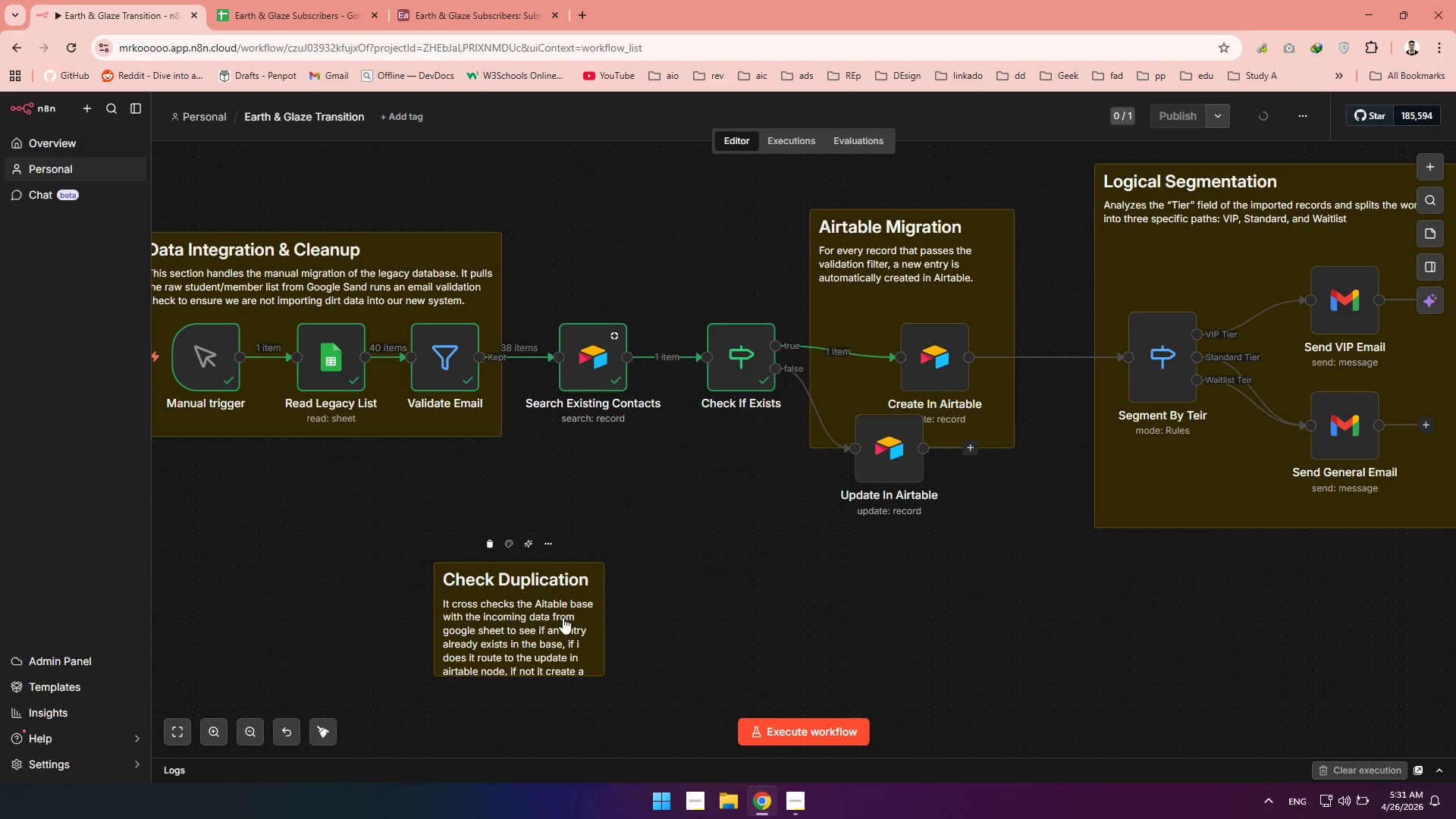 
left_click_drag(start_coordinate=[561, 618], to_coordinate=[678, 575])
 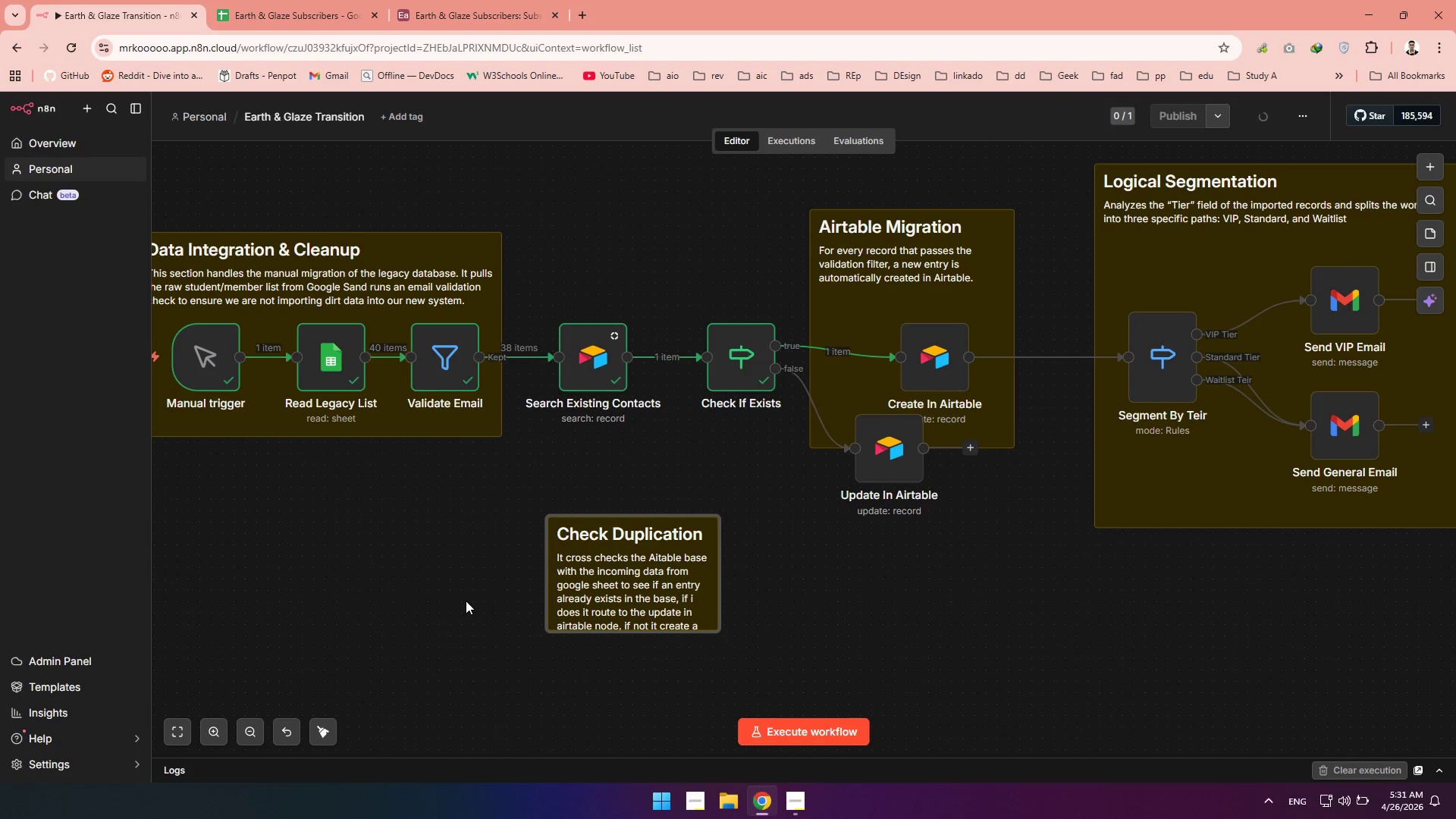 
hold_key(key=ControlLeft, duration=0.77)
scroll: coordinate [415, 595], scroll_direction: down, amount: 3.0
 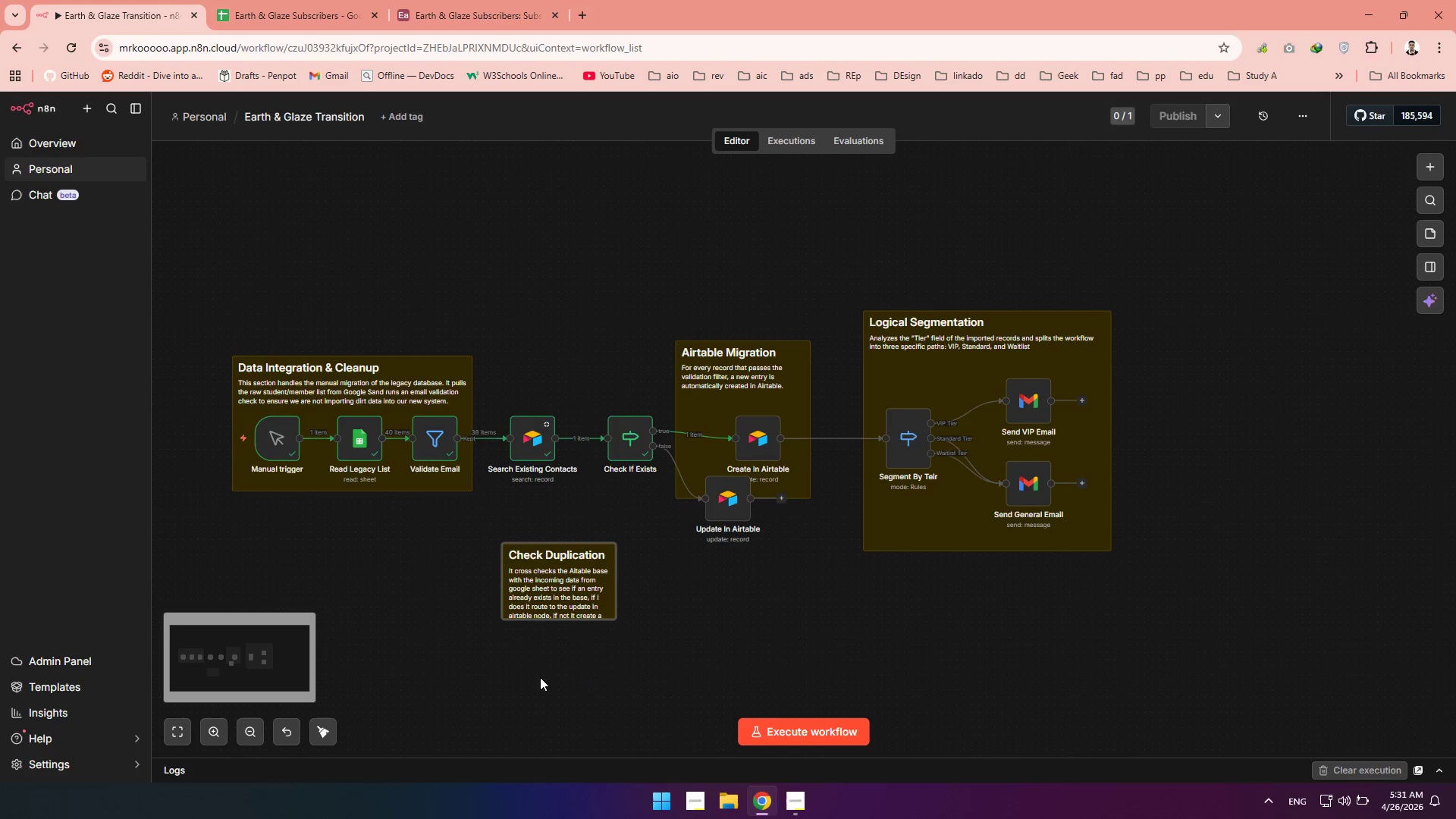 
hold_key(key=Space, duration=0.77)
 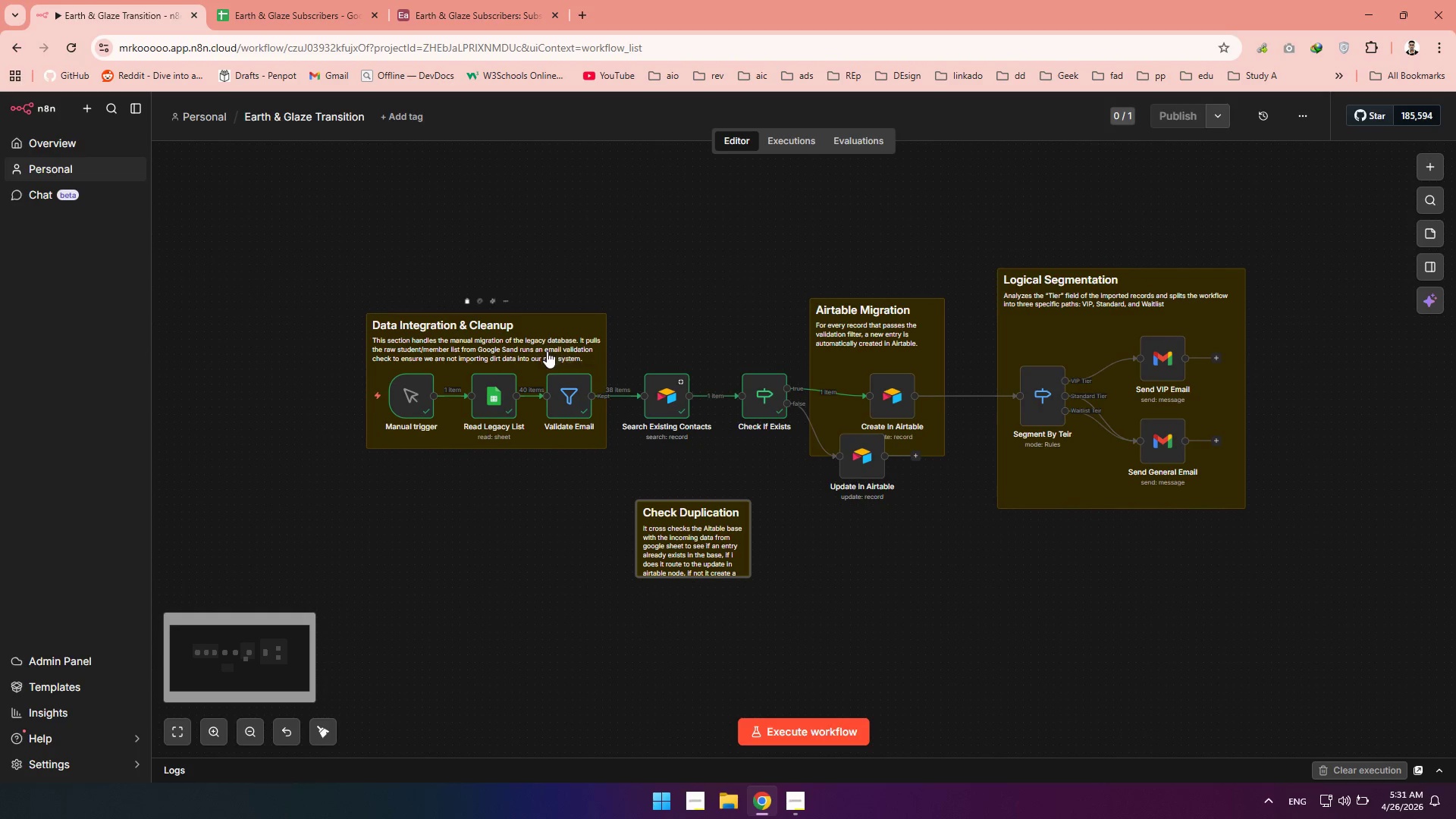 
left_click_drag(start_coordinate=[526, 677], to_coordinate=[661, 635])
 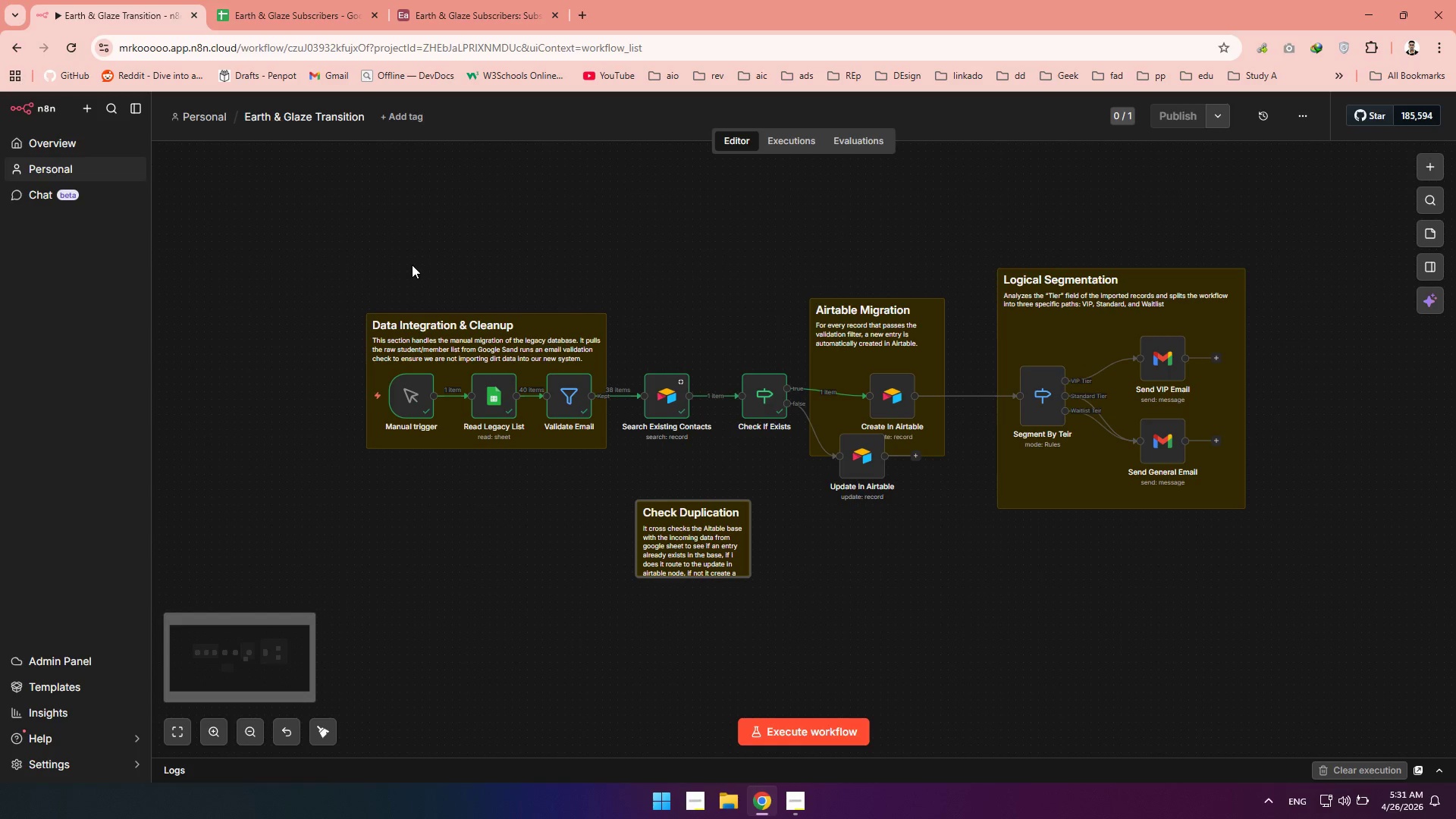 
left_click_drag(start_coordinate=[363, 256], to_coordinate=[619, 483])
 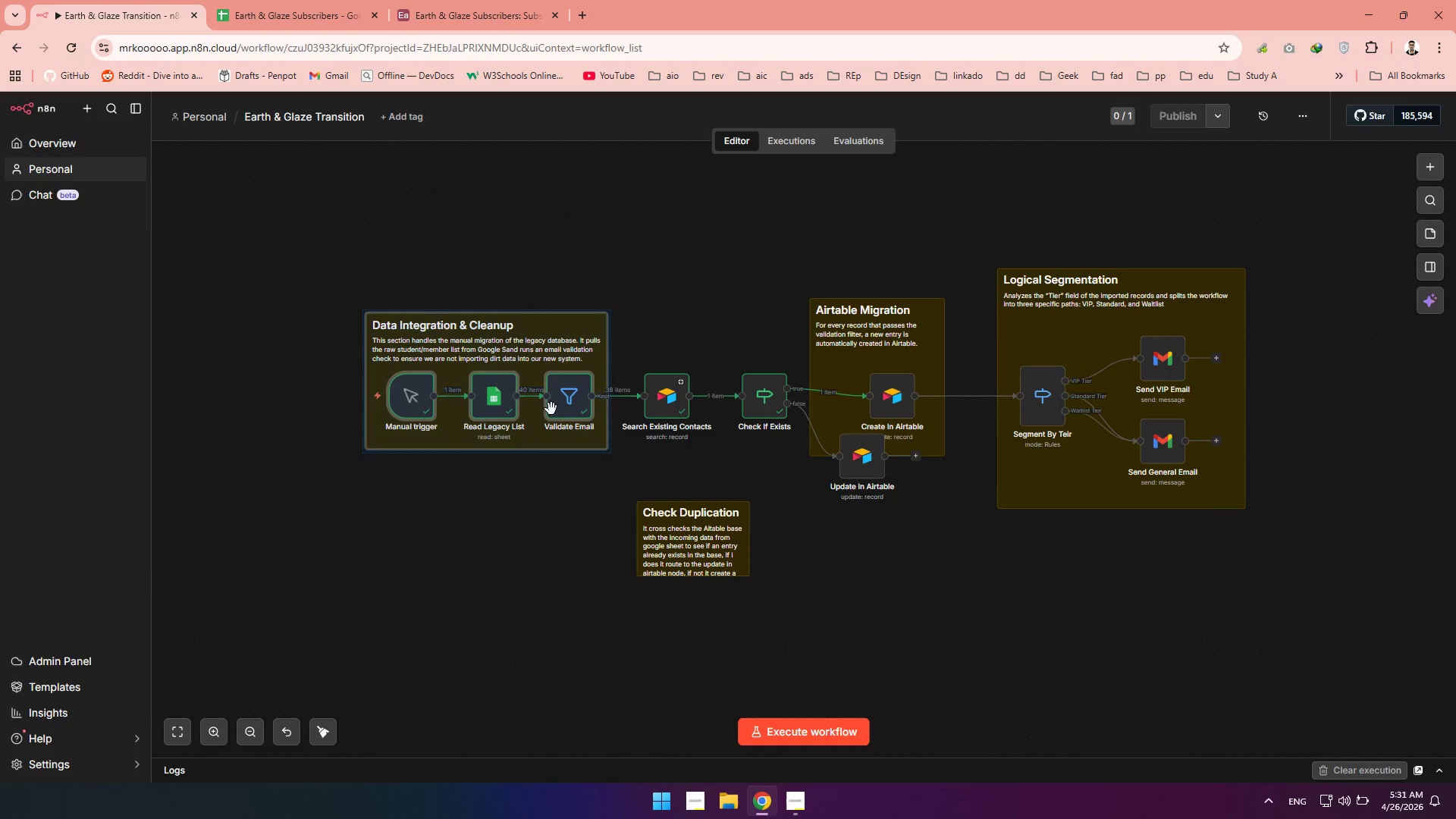 
left_click_drag(start_coordinate=[557, 409], to_coordinate=[500, 406])
 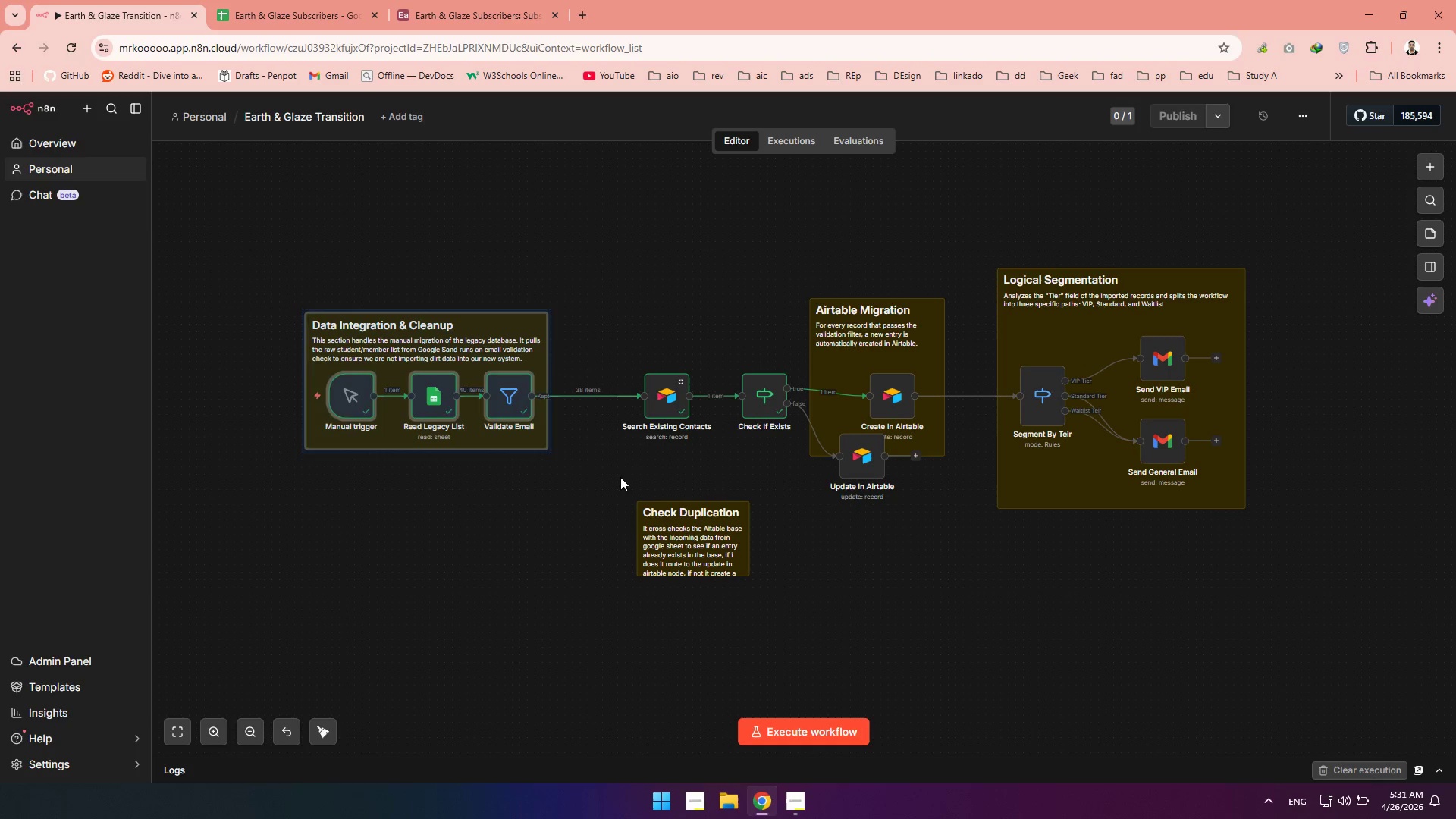 
left_click_drag(start_coordinate=[618, 469], to_coordinate=[775, 621])
 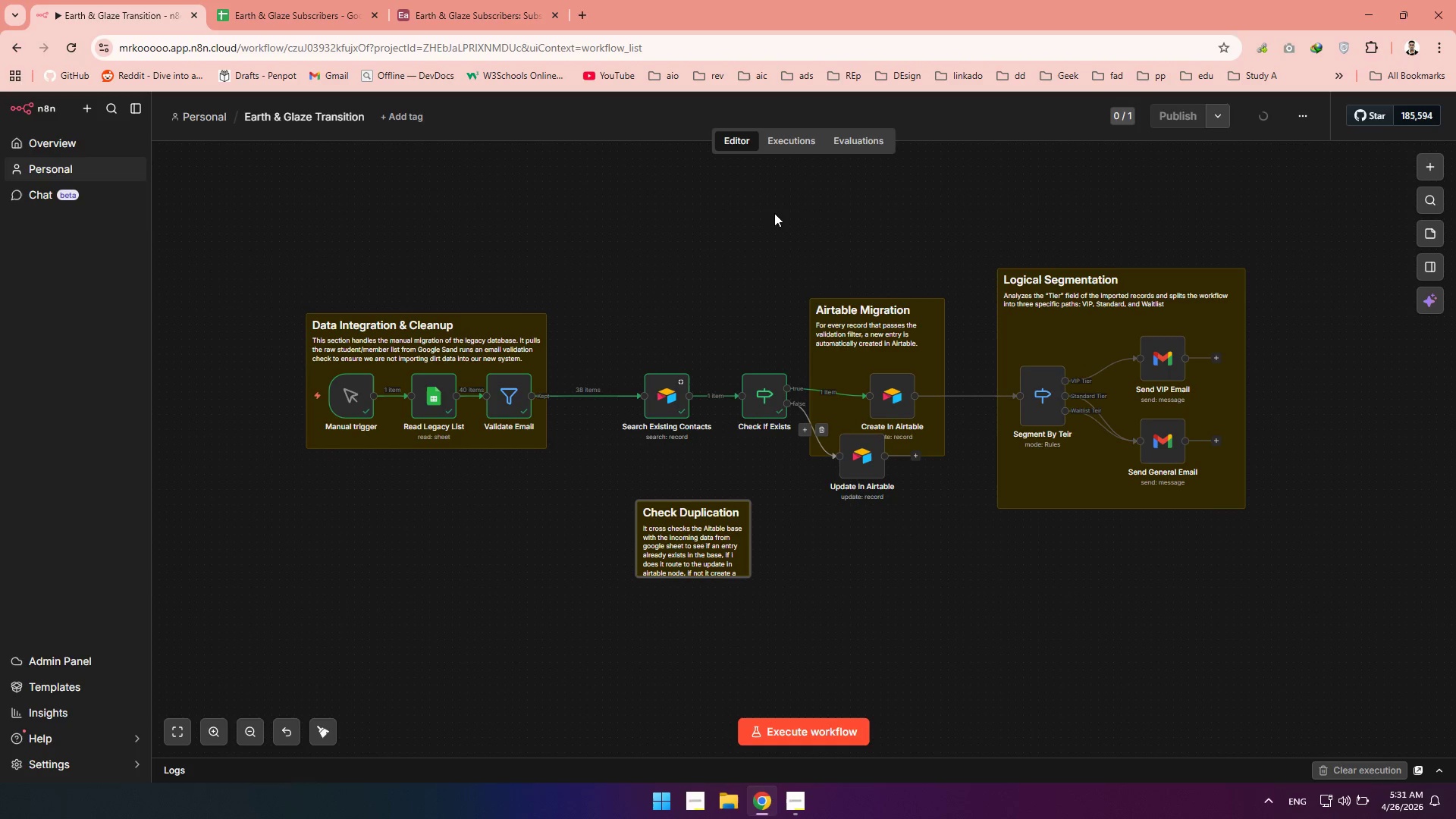 
left_click_drag(start_coordinate=[761, 209], to_coordinate=[1286, 551])
 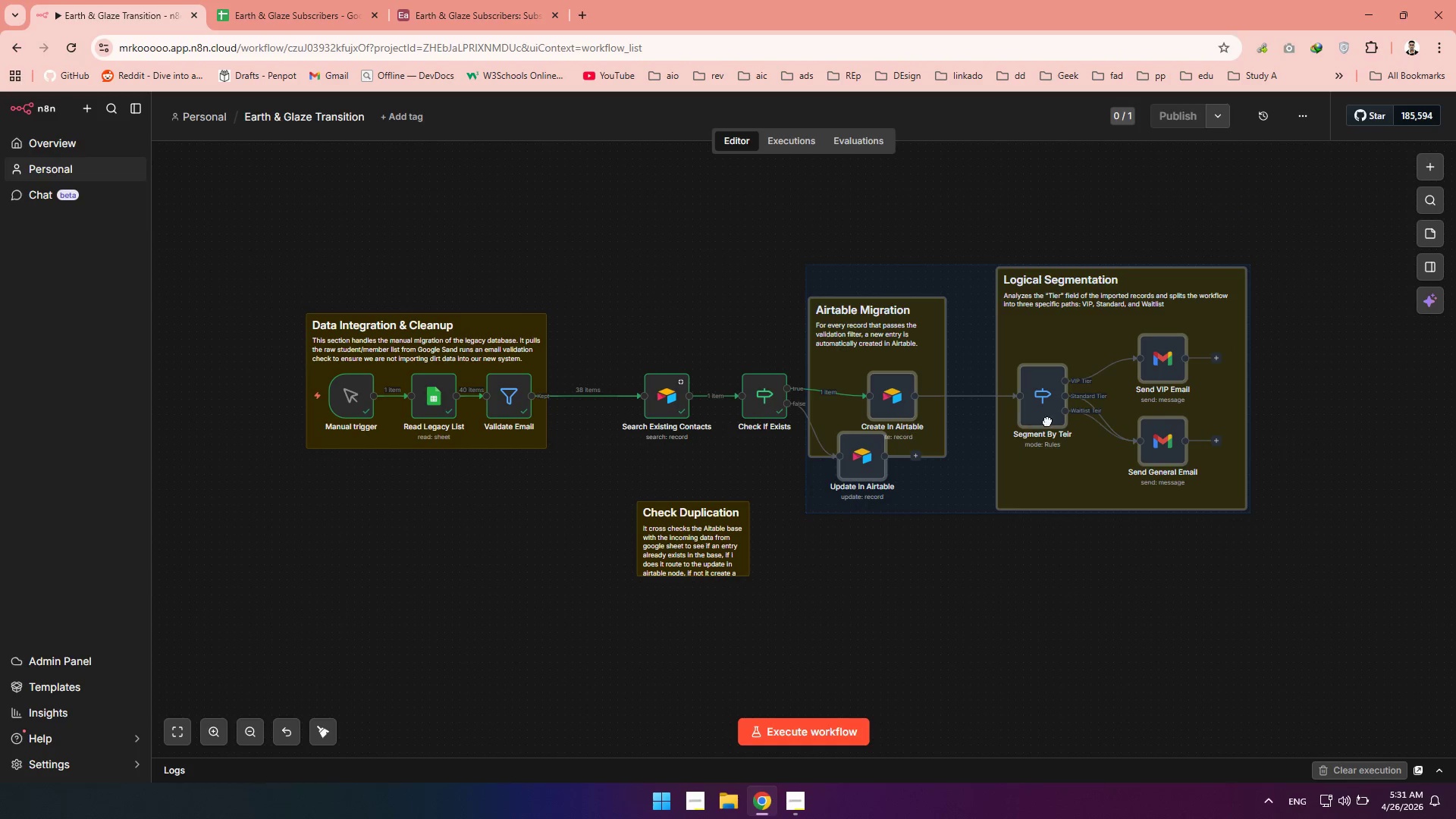 
left_click_drag(start_coordinate=[1028, 419], to_coordinate=[1127, 417])
 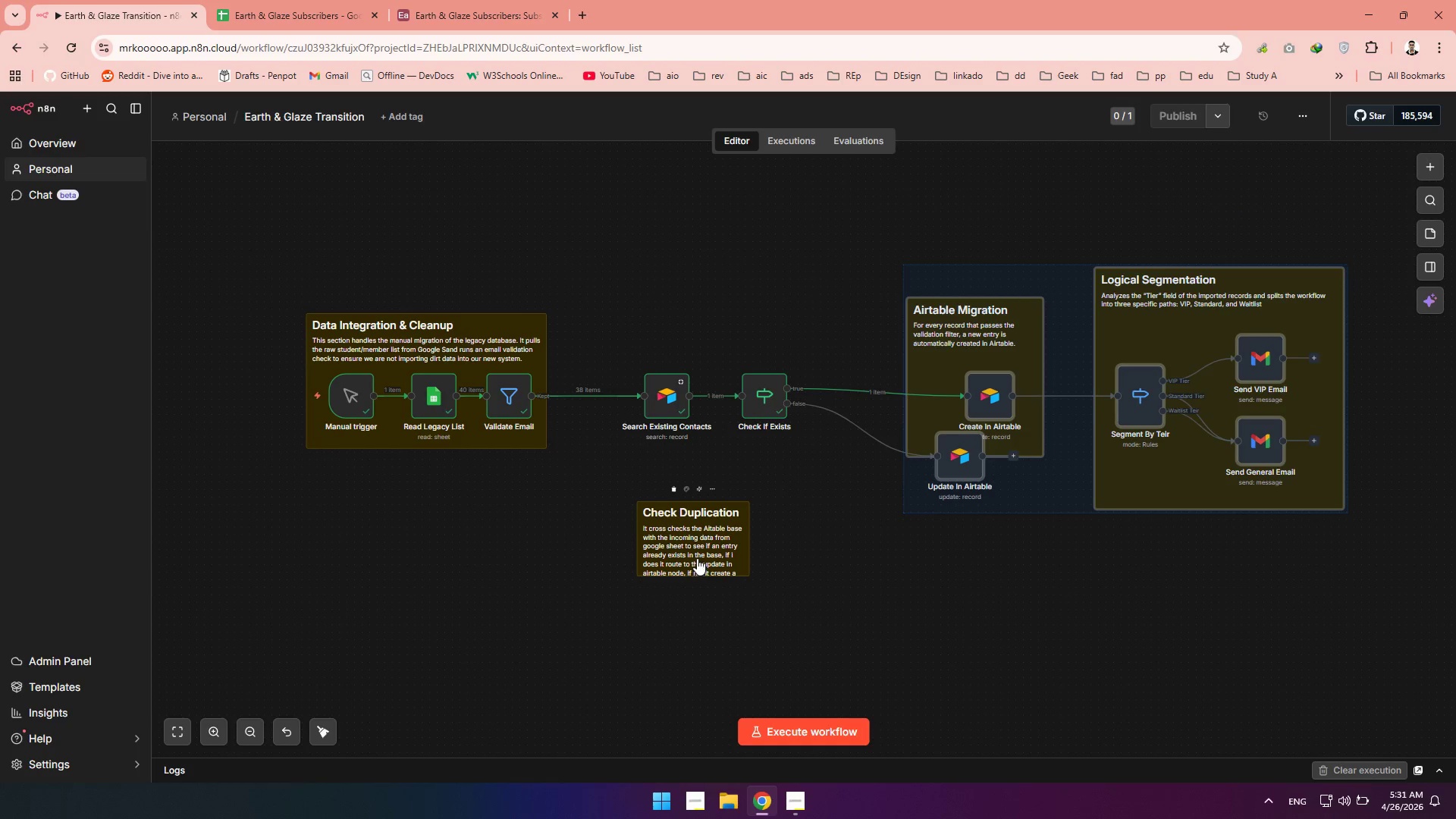 
left_click_drag(start_coordinate=[697, 558], to_coordinate=[700, 485])
 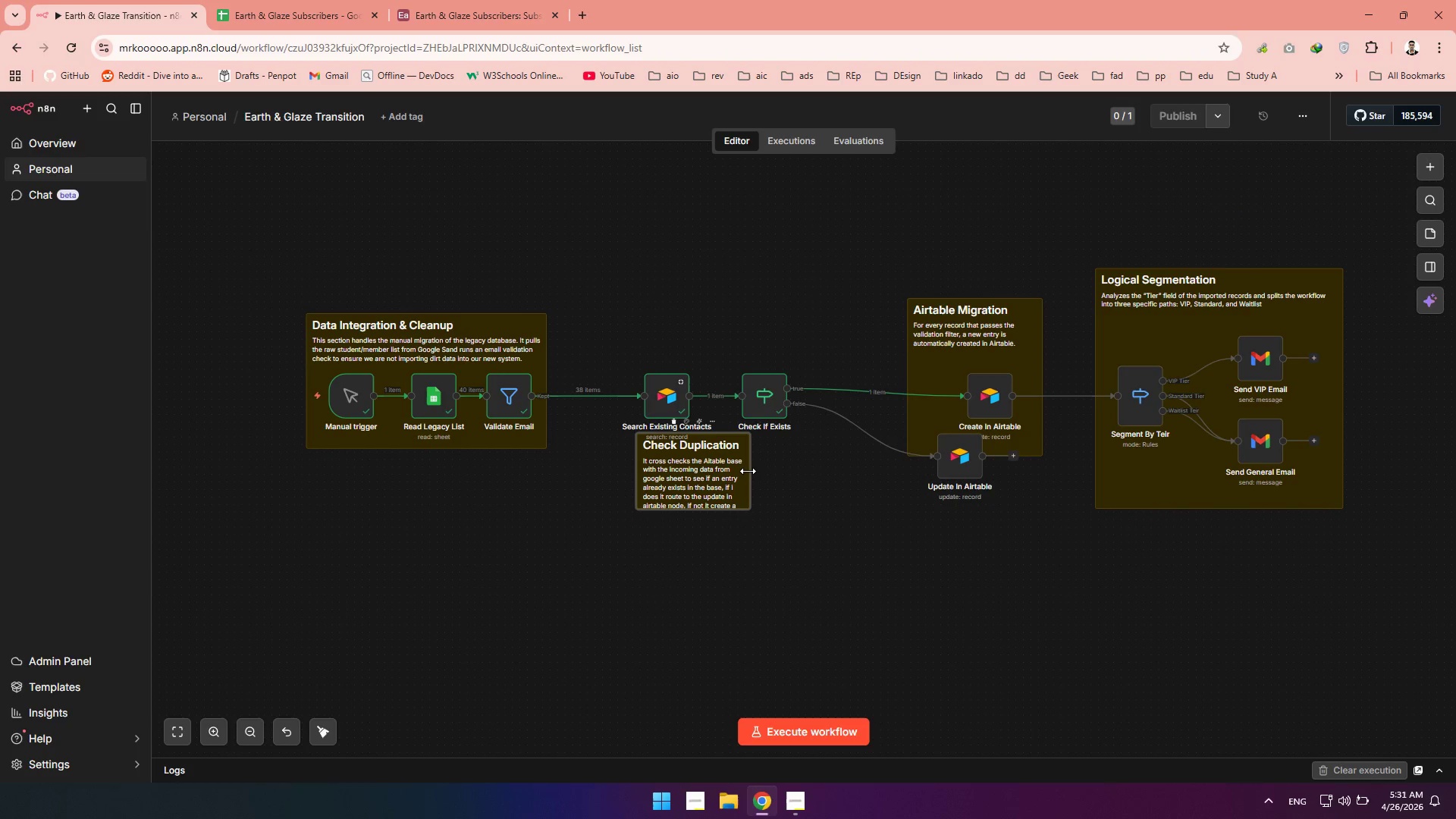 
left_click_drag(start_coordinate=[748, 471], to_coordinate=[817, 469])
 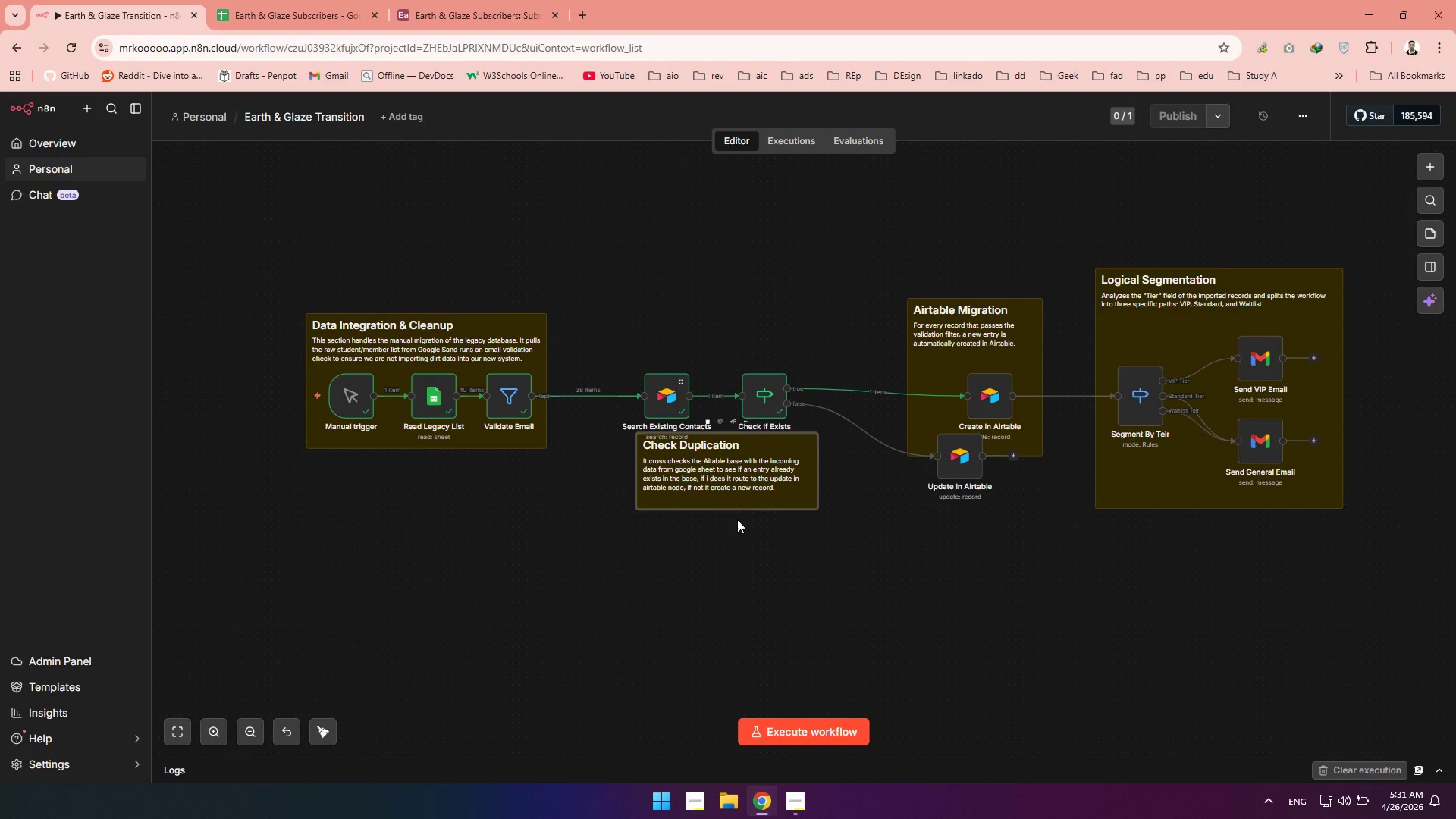 
left_click_drag(start_coordinate=[737, 507], to_coordinate=[736, 564])
 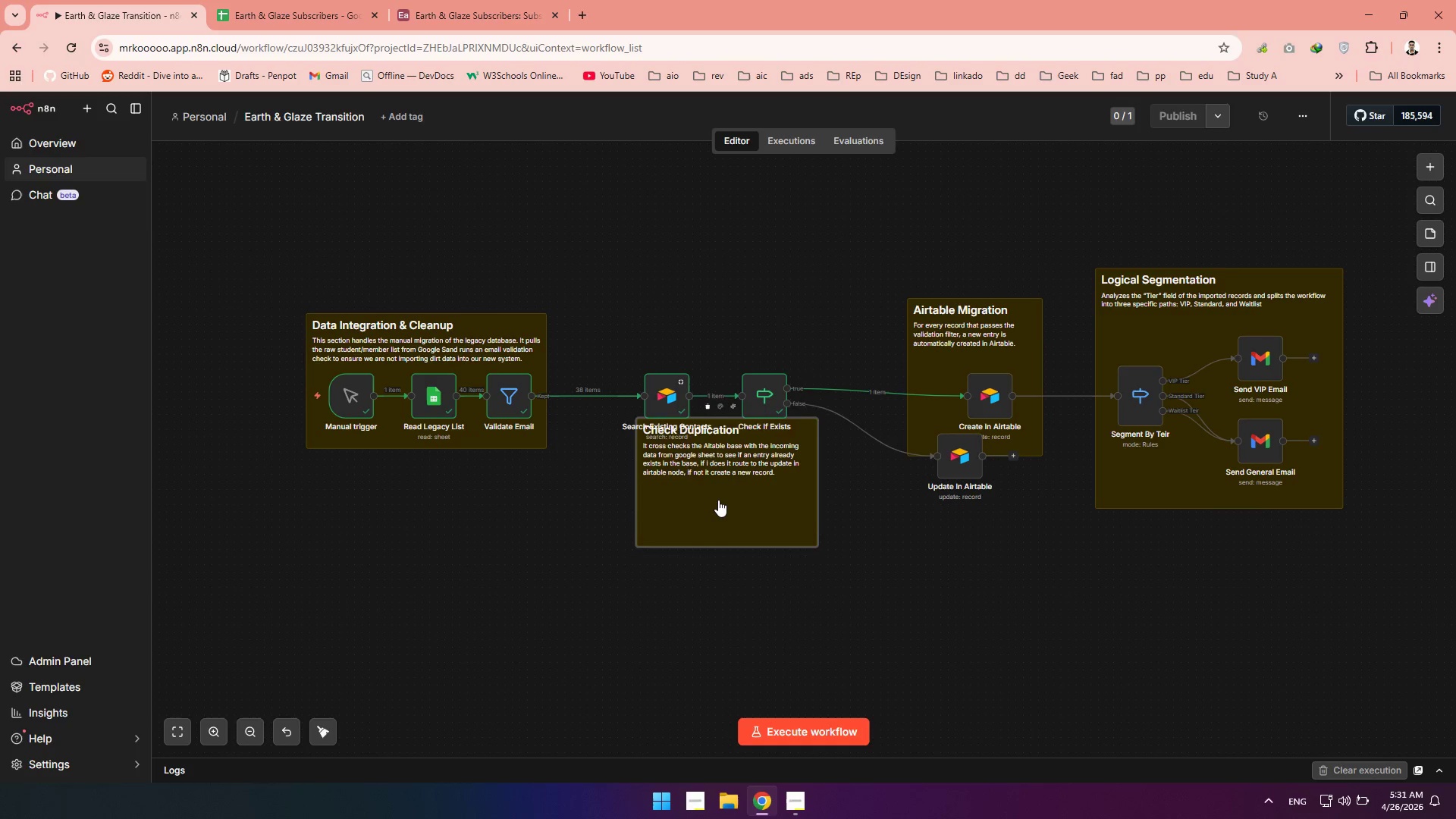 
left_click_drag(start_coordinate=[716, 522], to_coordinate=[709, 416])
 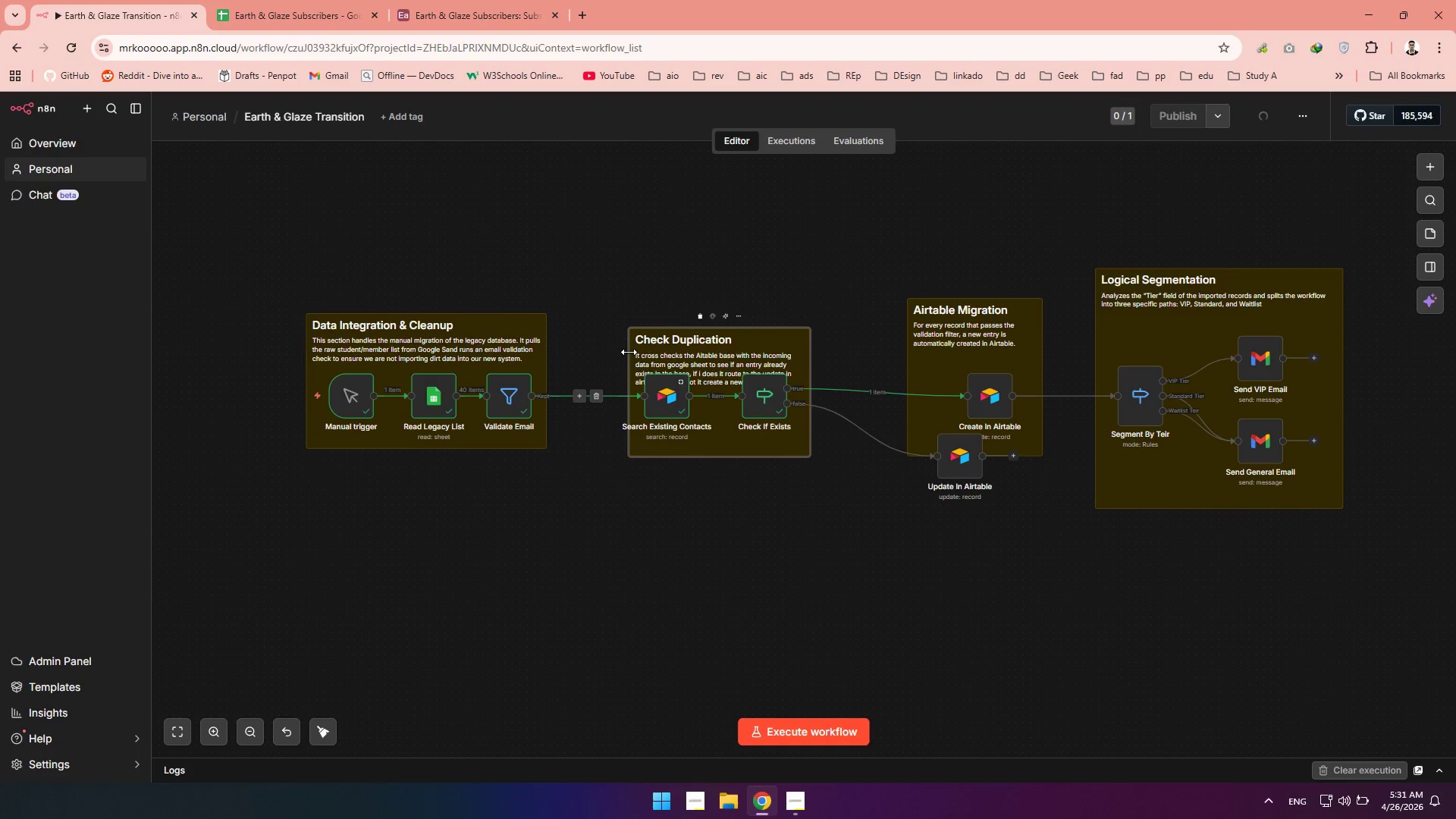 
left_click_drag(start_coordinate=[629, 352], to_coordinate=[617, 347])
 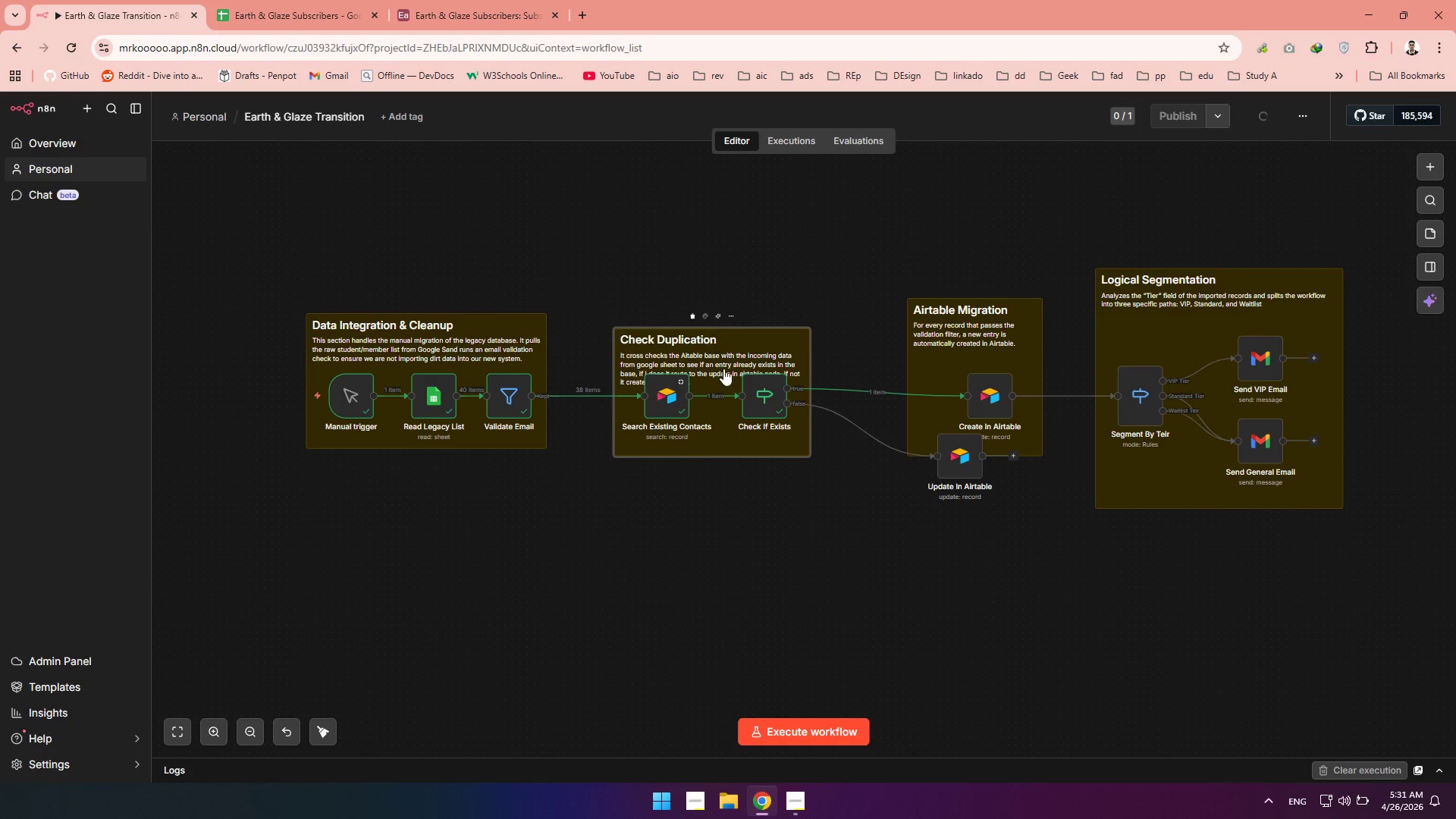 
left_click_drag(start_coordinate=[705, 359], to_coordinate=[701, 334])
 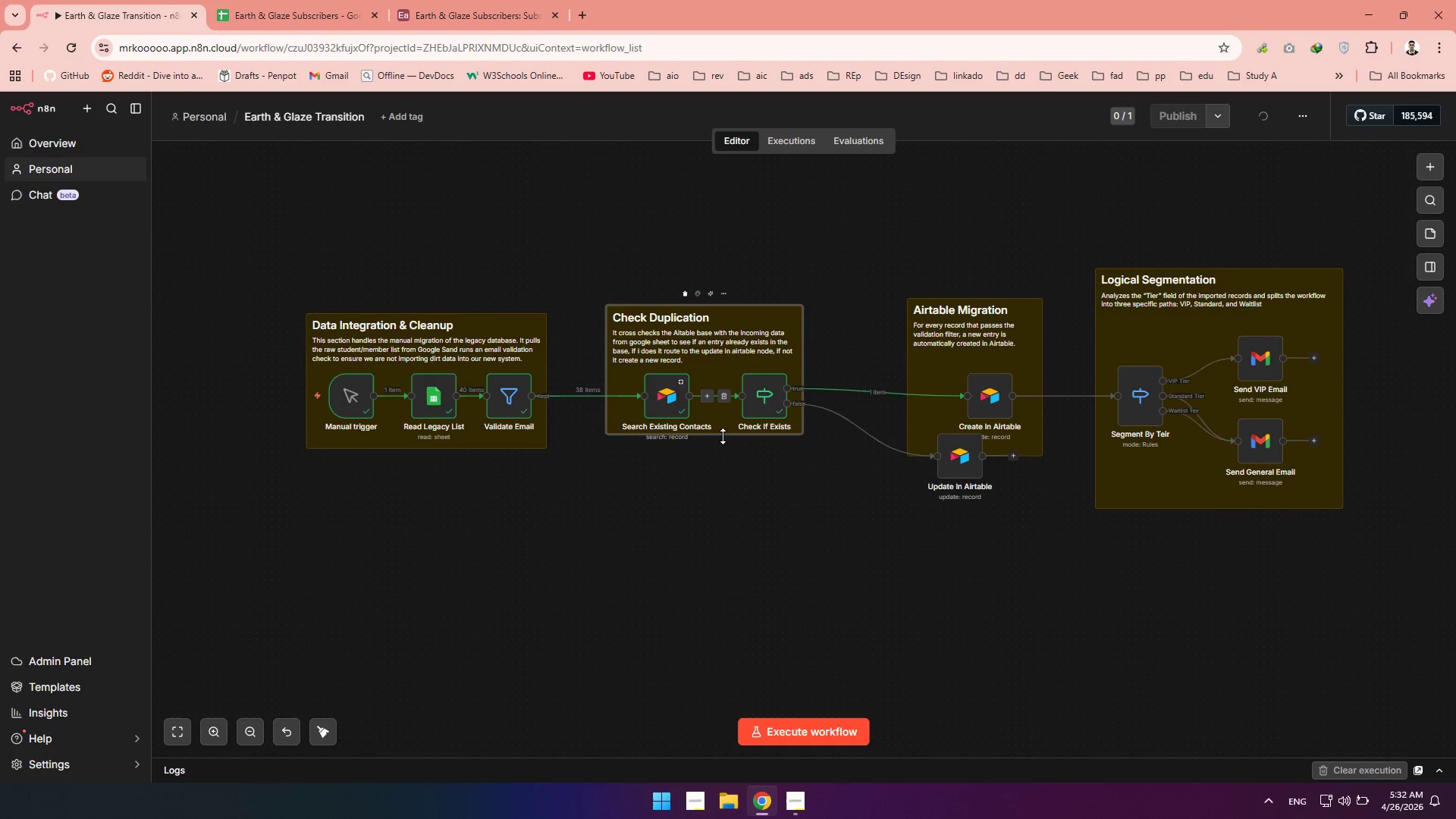 
left_click_drag(start_coordinate=[723, 436], to_coordinate=[728, 460])
 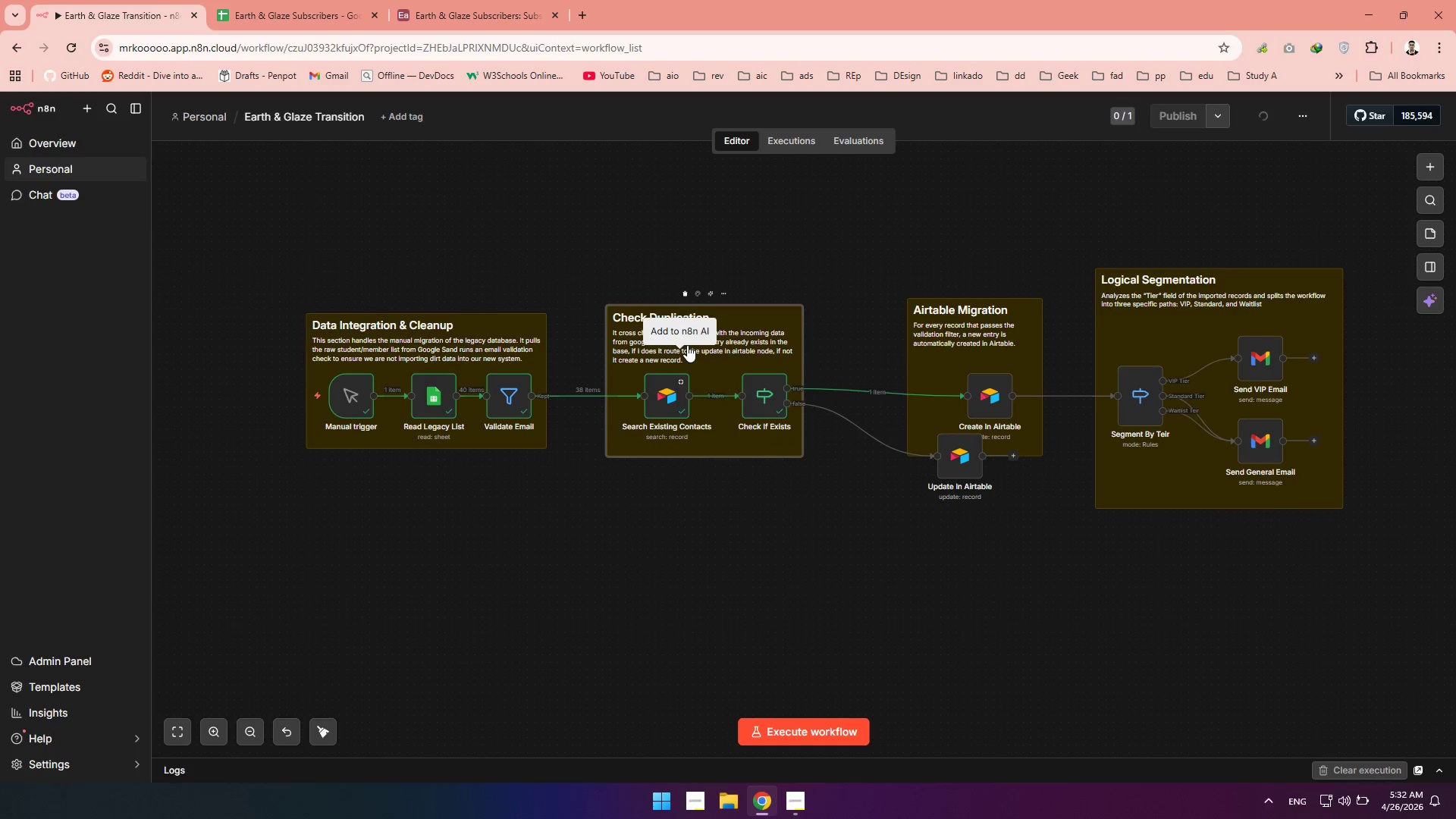 
left_click_drag(start_coordinate=[687, 345], to_coordinate=[704, 344])
 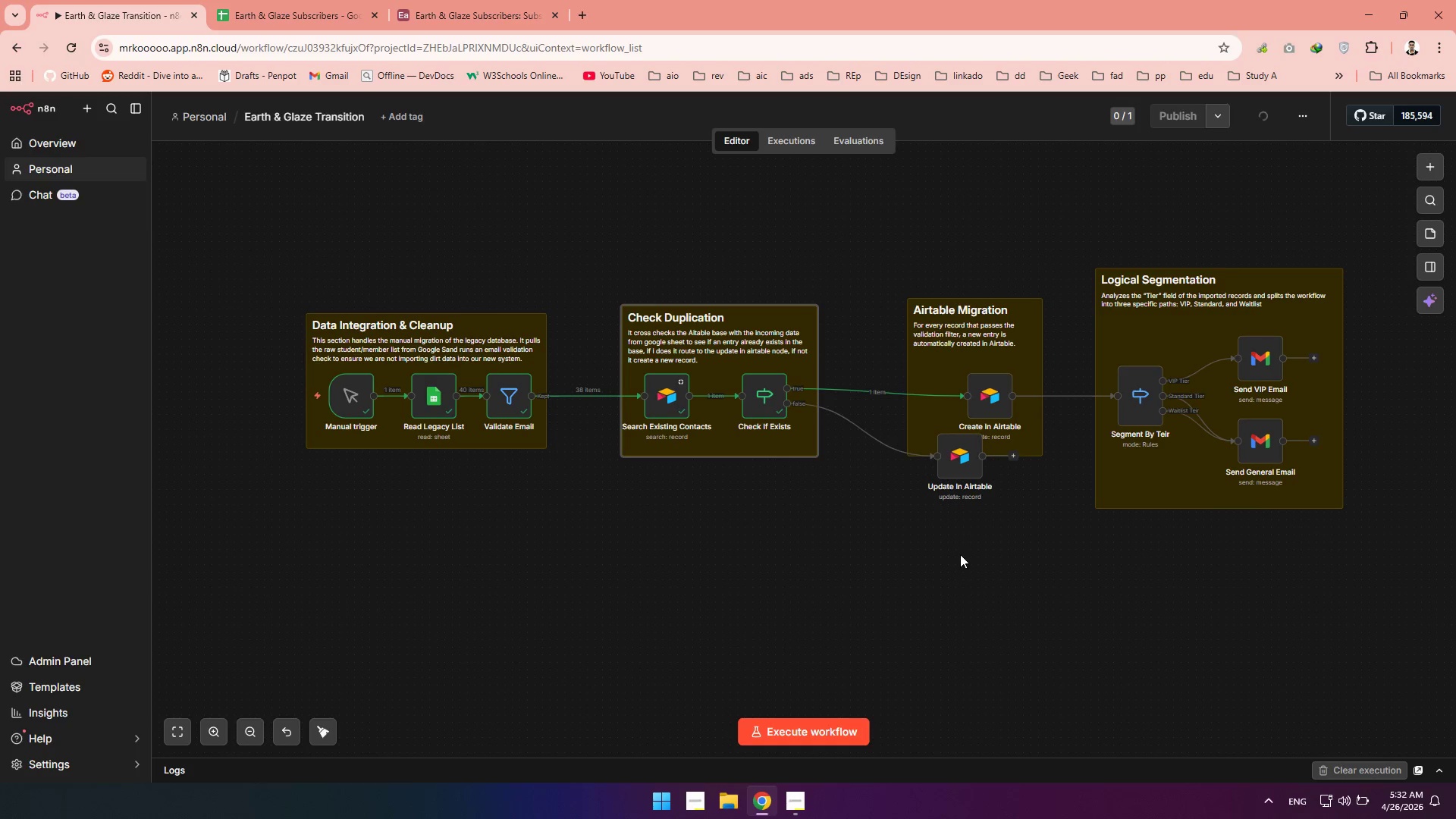 
left_click([960, 554])
 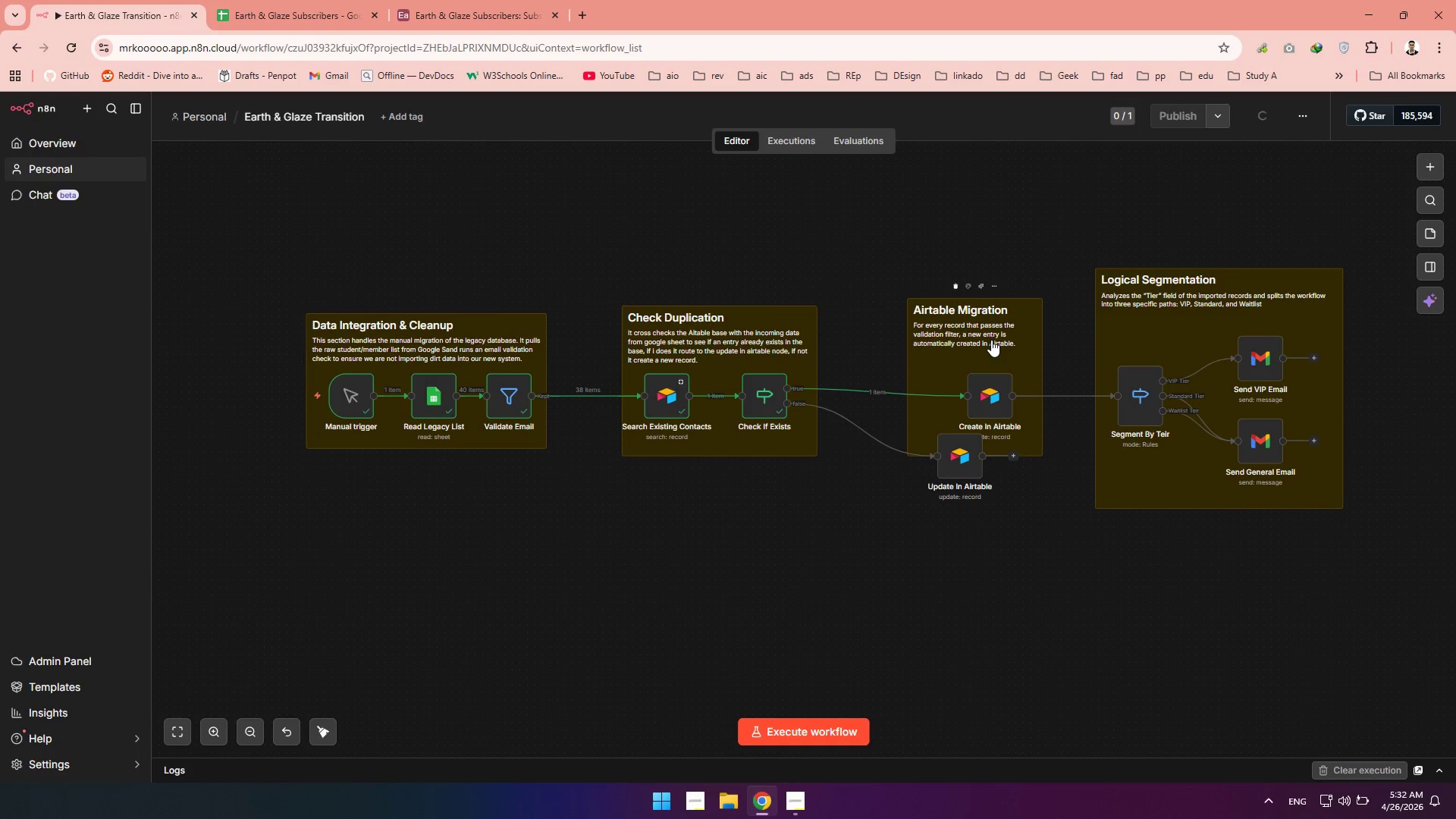 
double_click([990, 340])
 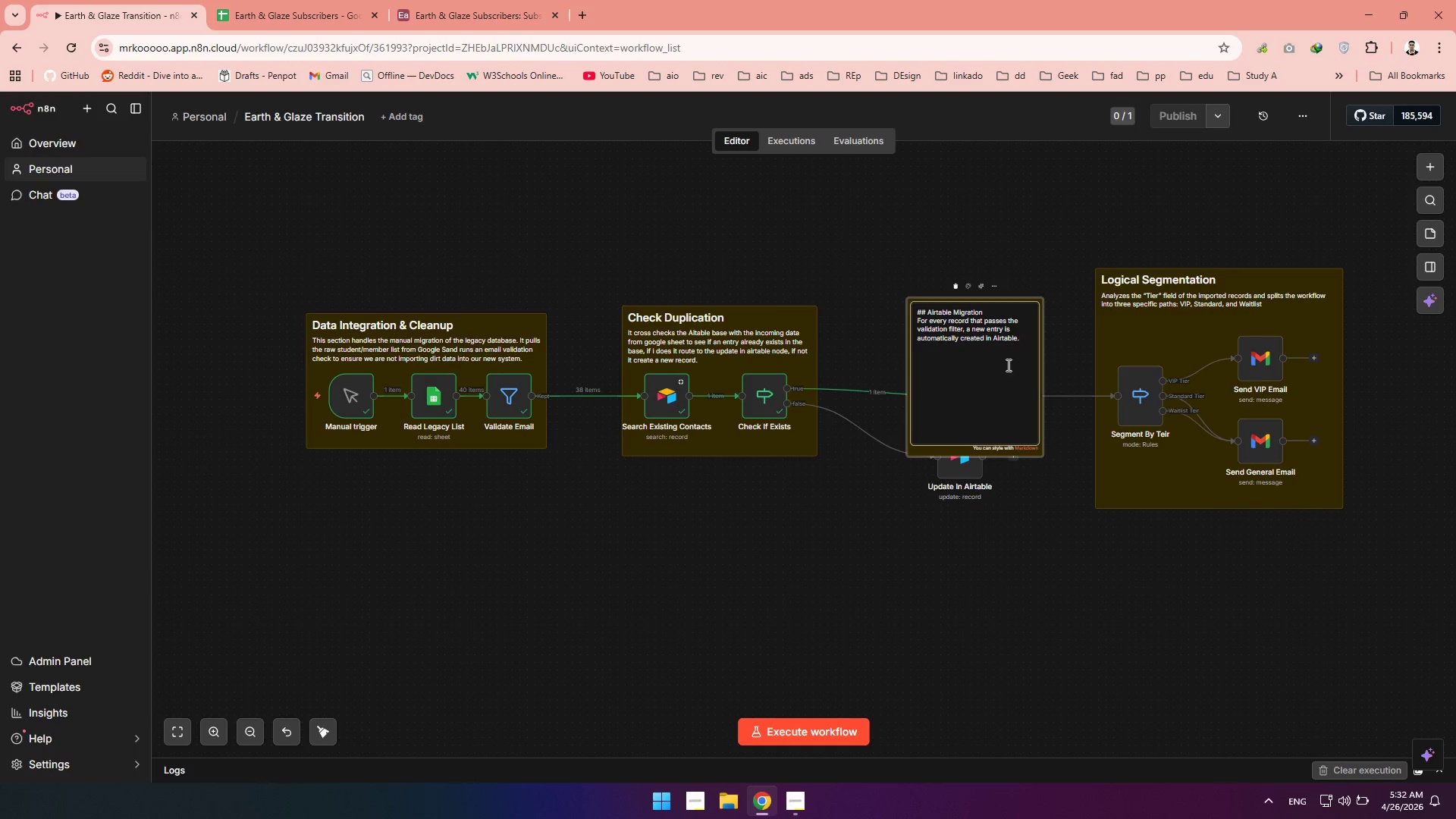 
hold_key(key=ControlLeft, duration=0.97)
scroll: coordinate [942, 377], scroll_direction: up, amount: 5.0
 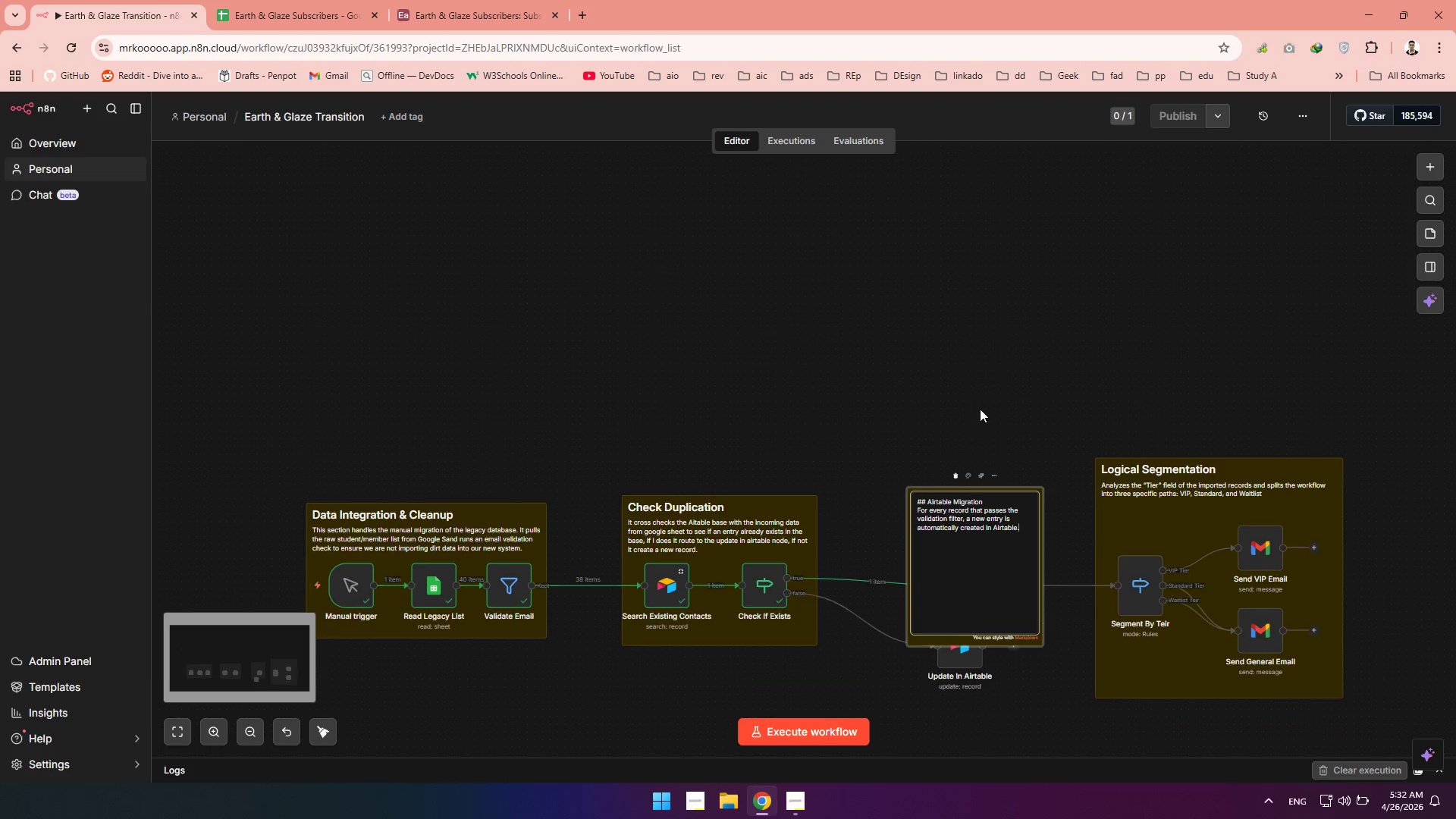 
scroll: coordinate [984, 423], scroll_direction: down, amount: 5.0
 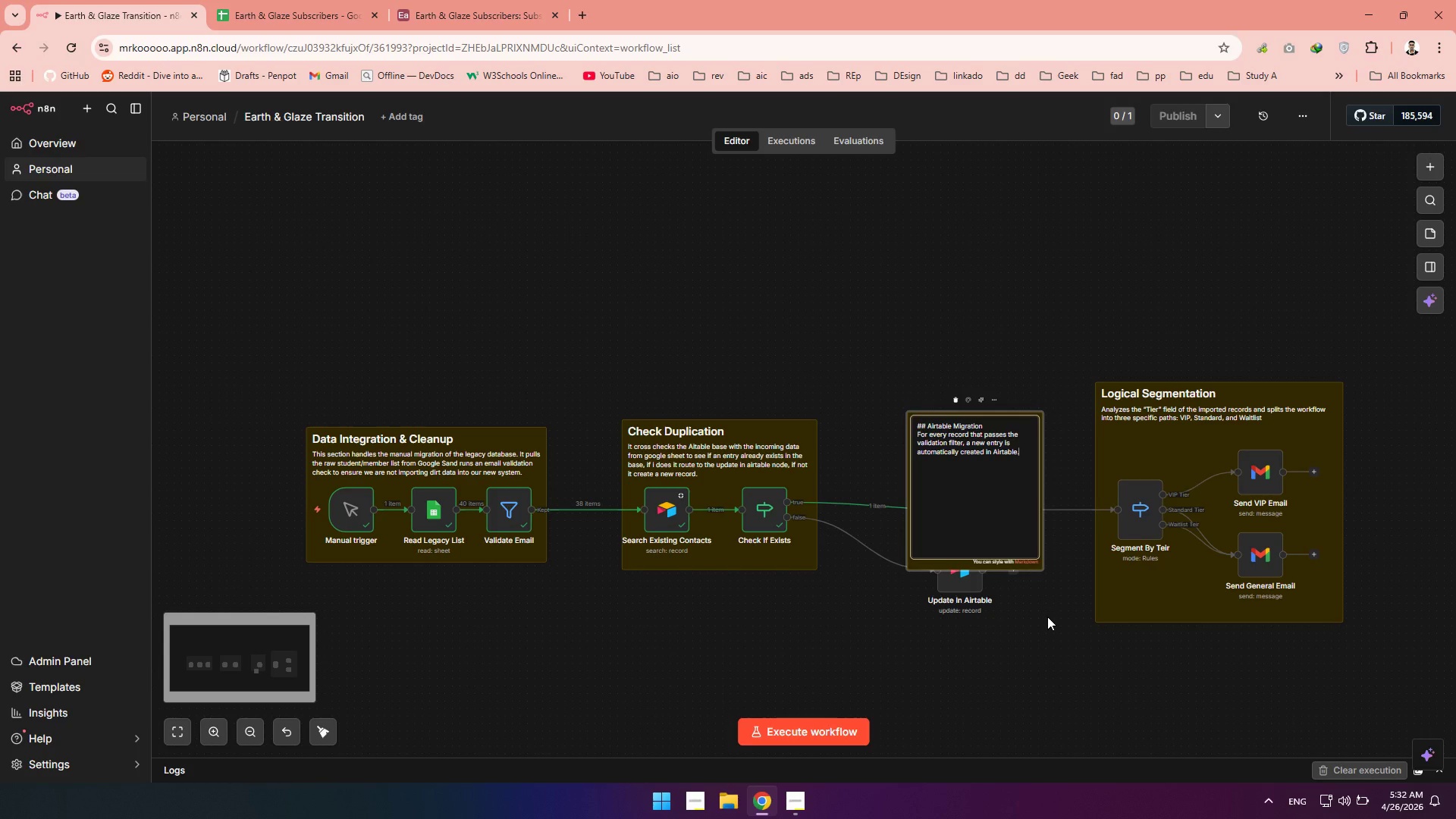 
left_click([1047, 617])
 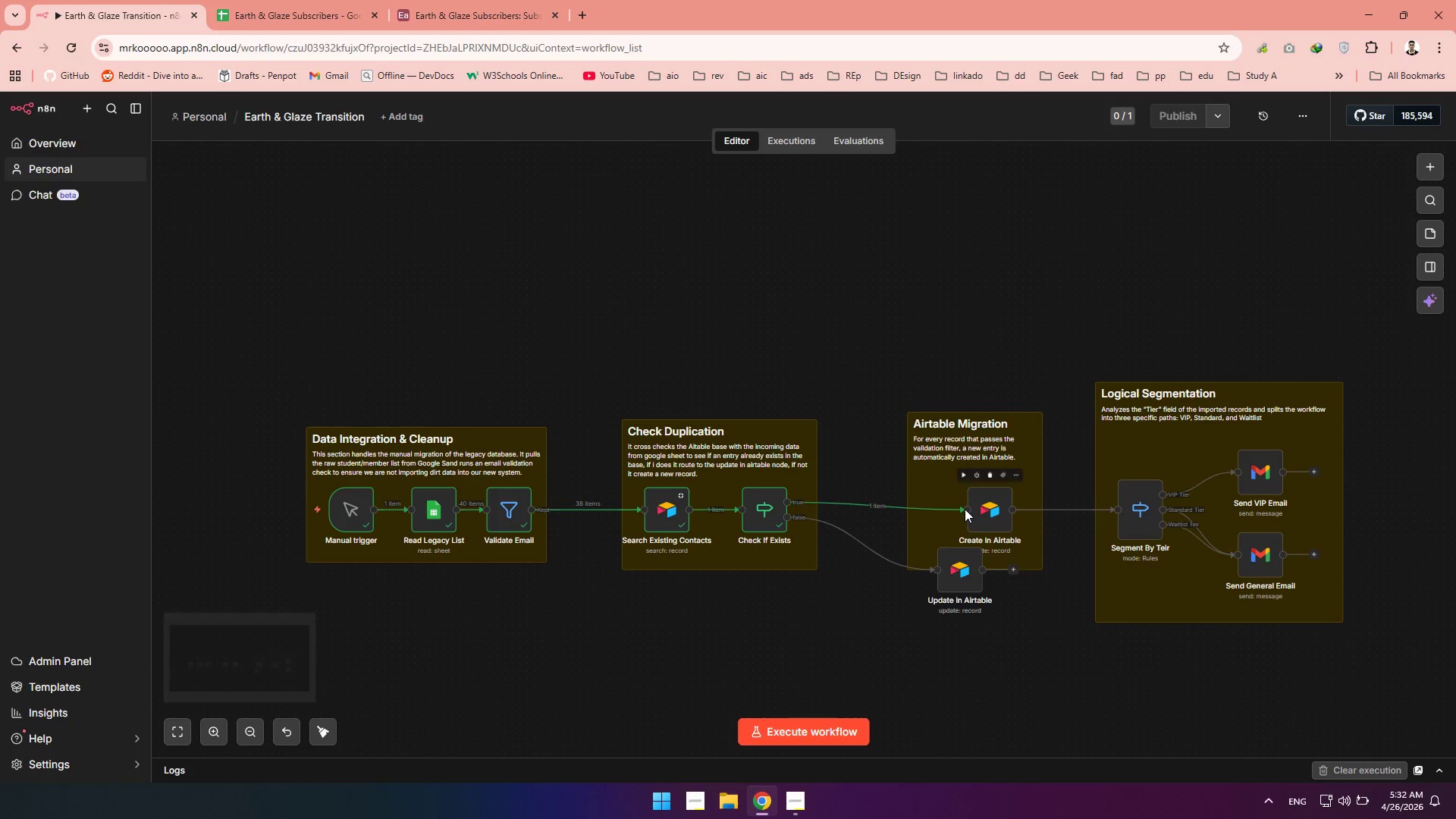 
hold_key(key=ControlLeft, duration=1.22)
scroll: coordinate [964, 508], scroll_direction: up, amount: 8.0
 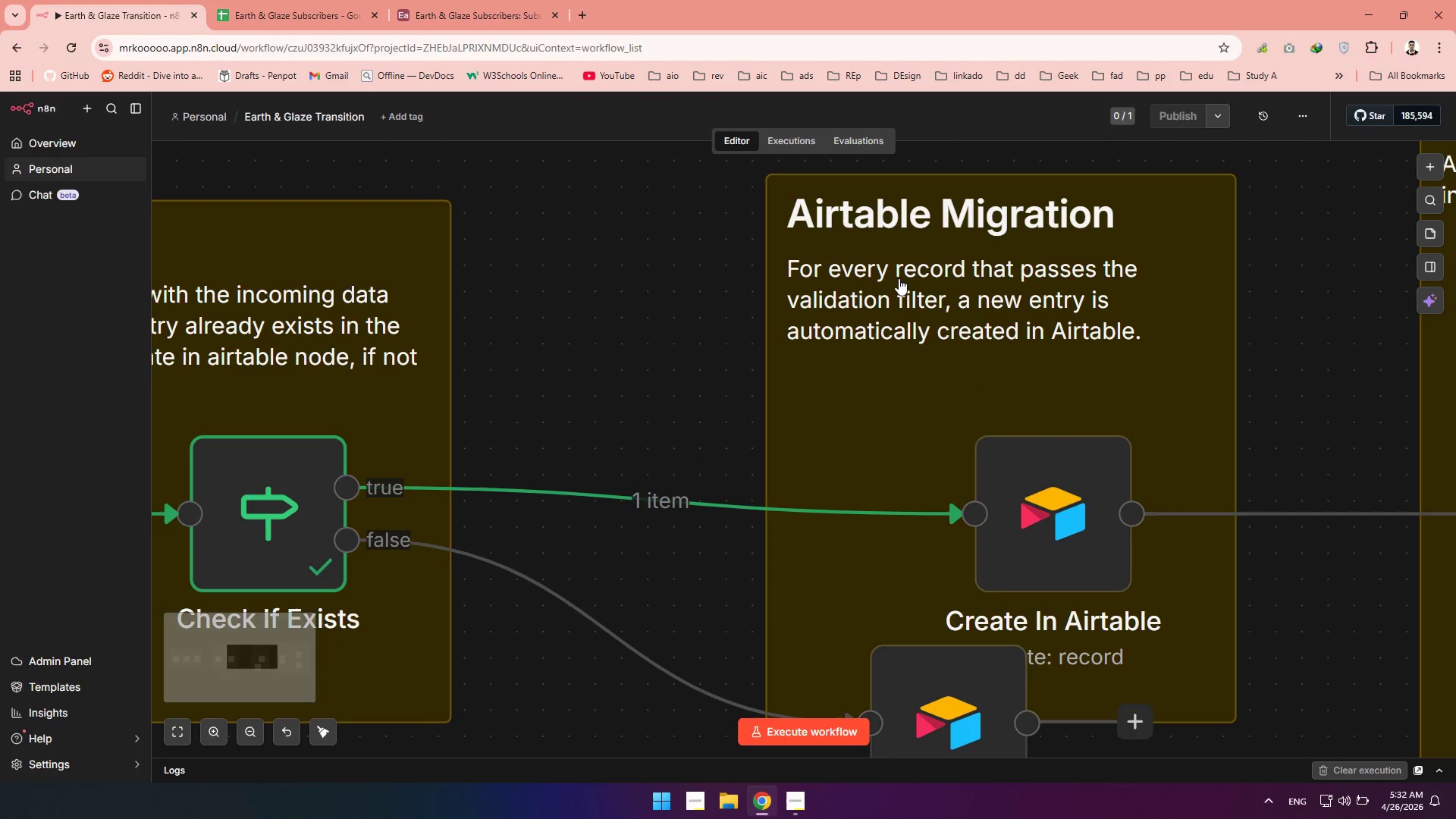 
double_click([899, 278])
 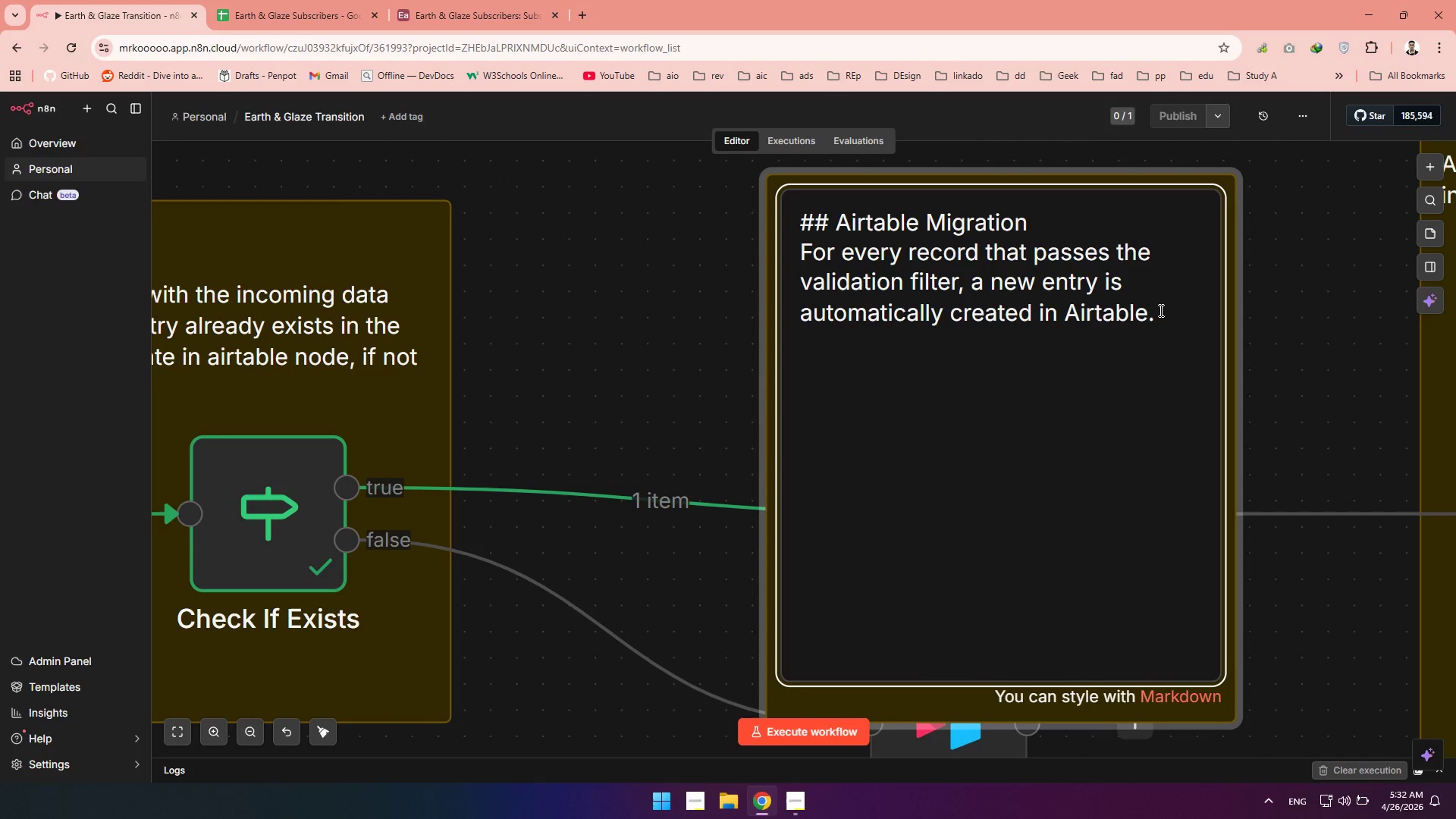 
left_click([1159, 314])
 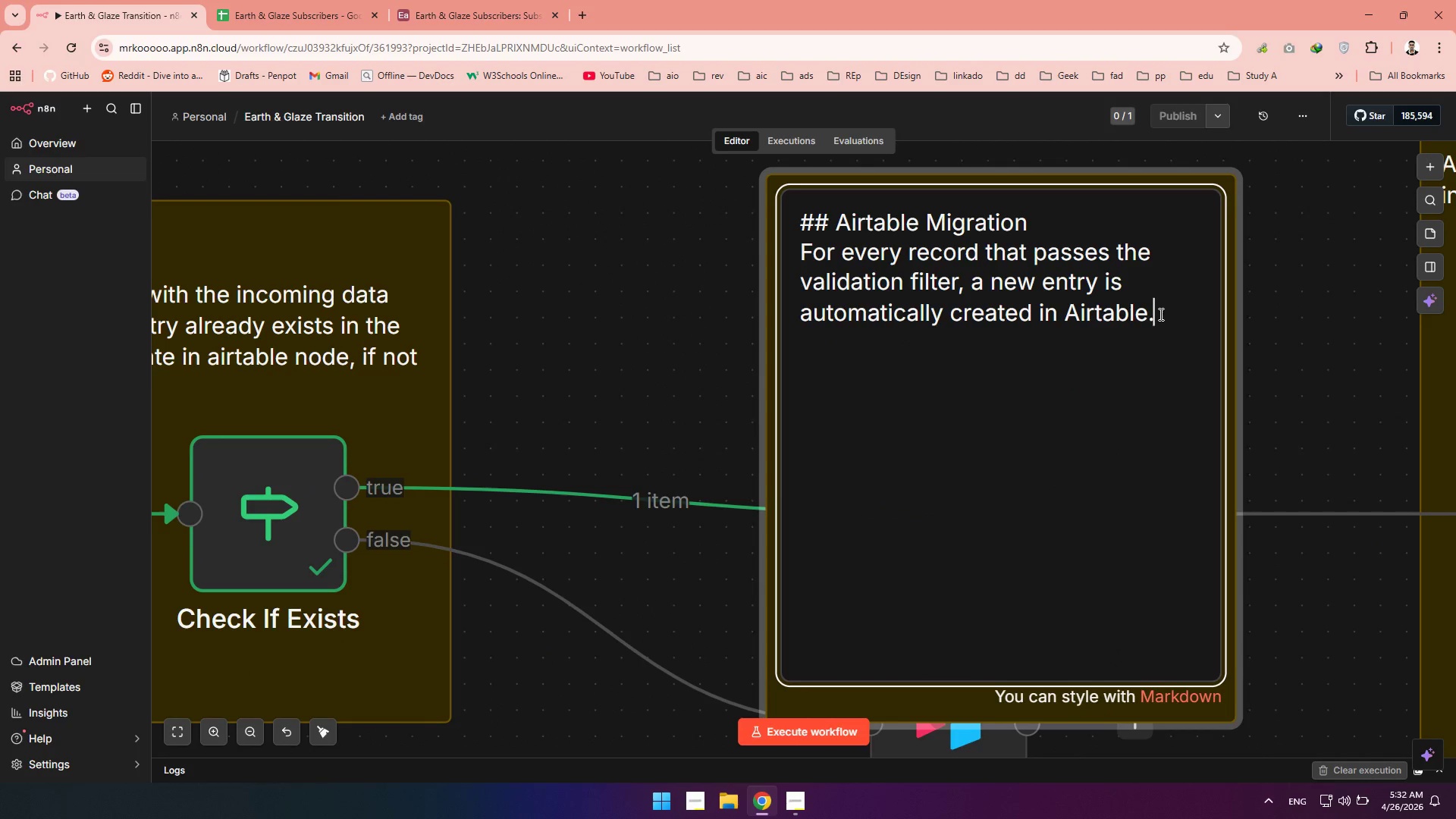 
key(Backspace)
type( if itdoesnt exist )
 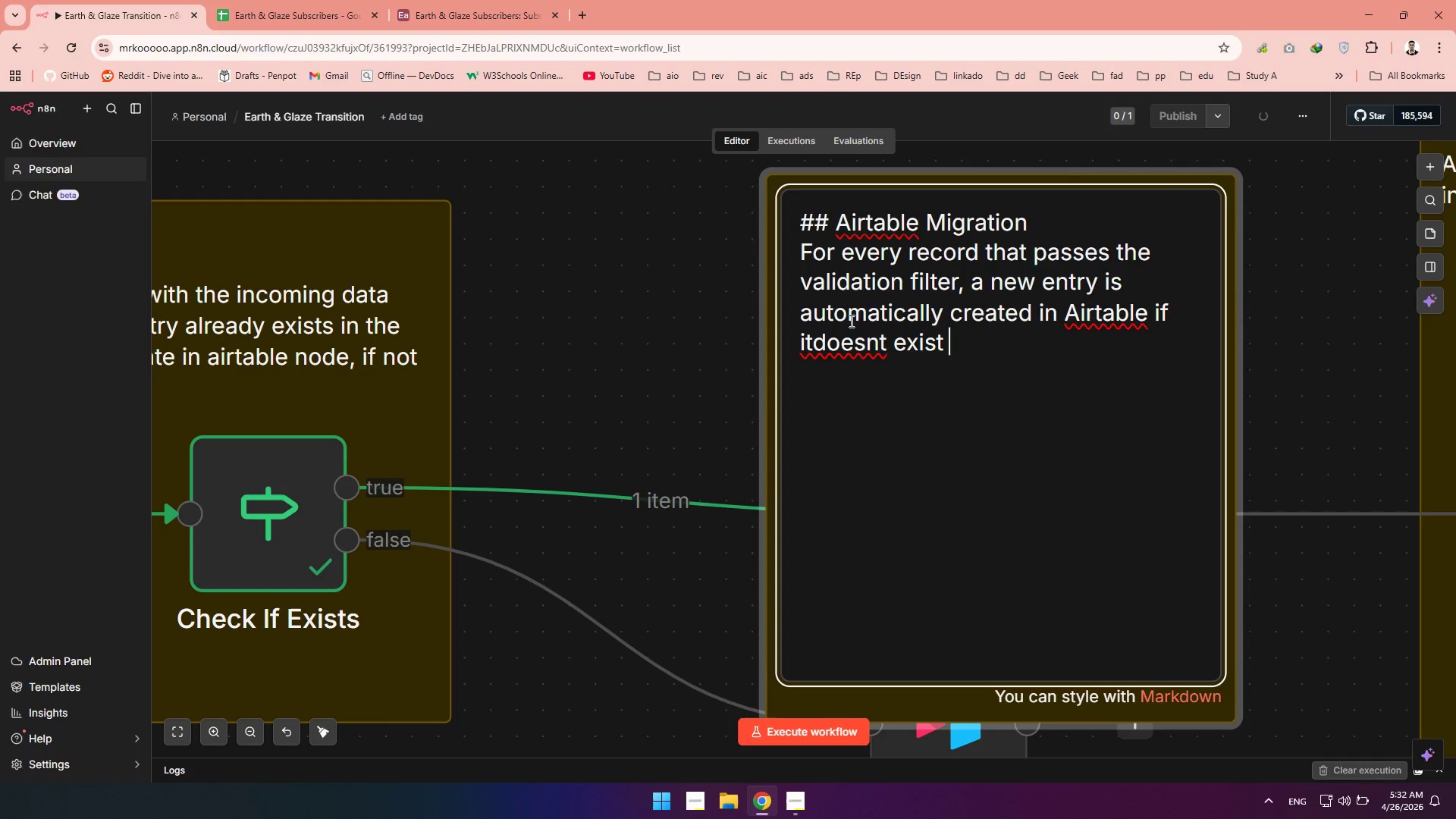 
left_click([818, 348])
 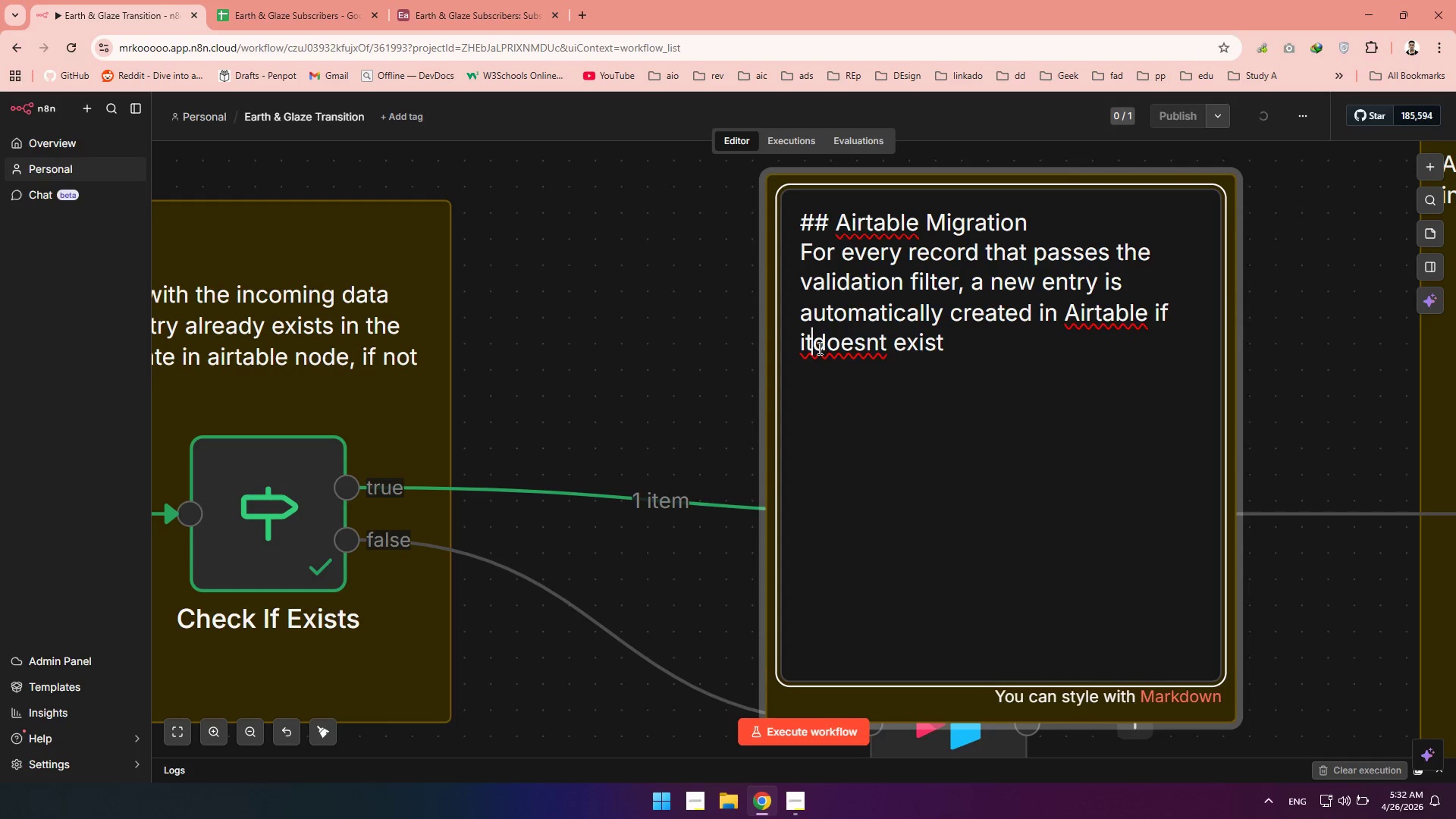 
key(Space)
 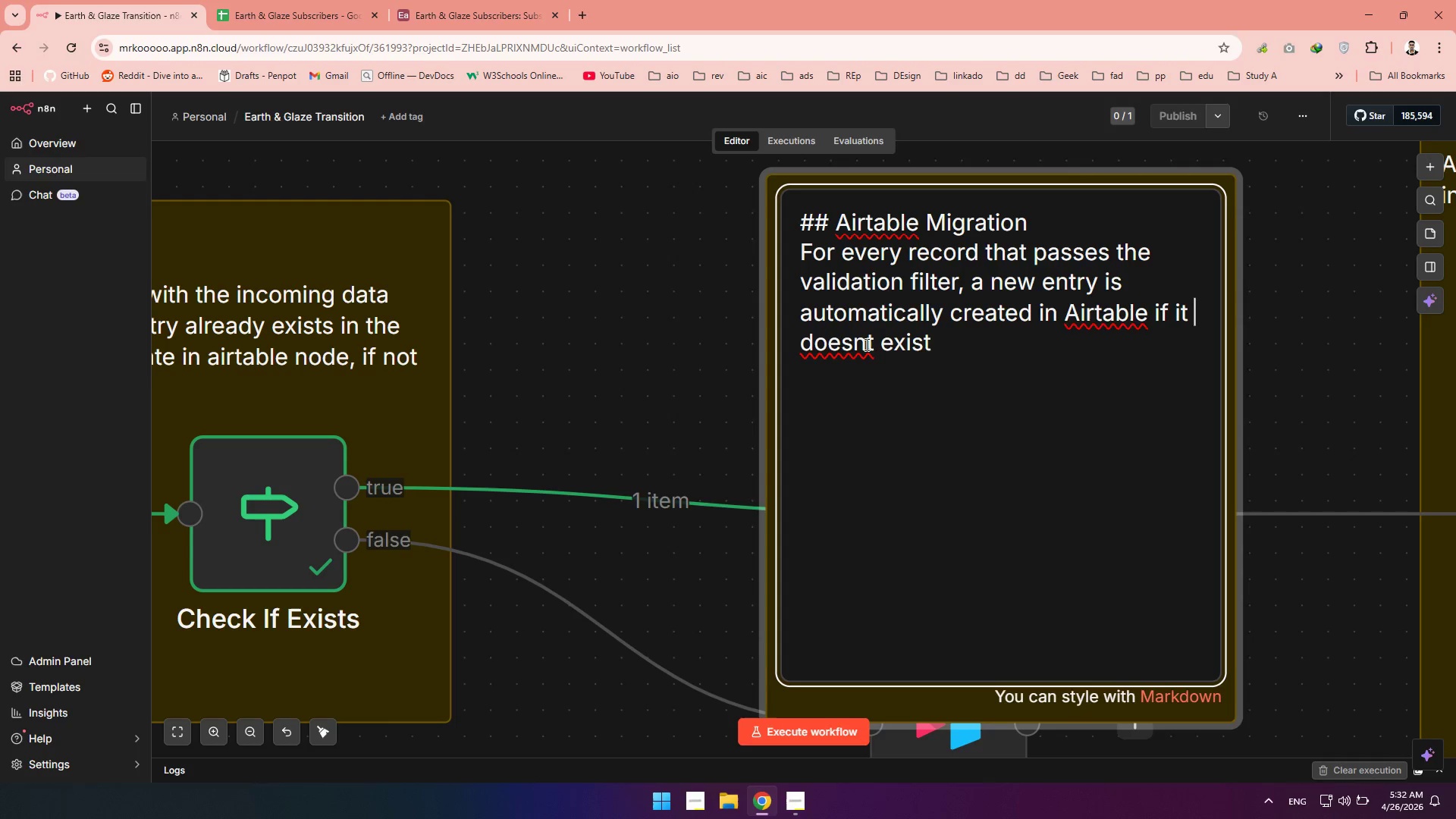 
left_click([865, 344])
 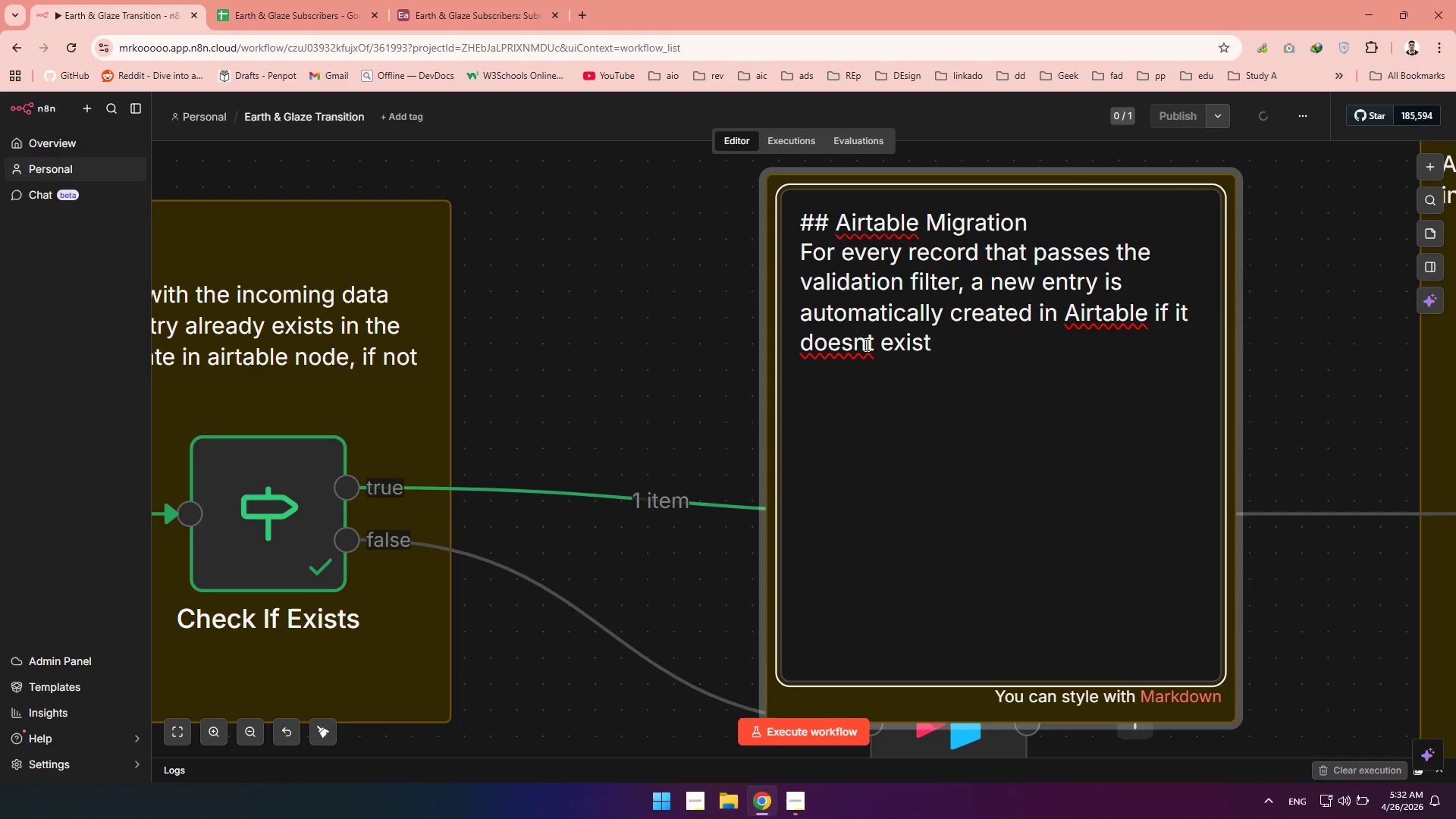 
key(Quote)
 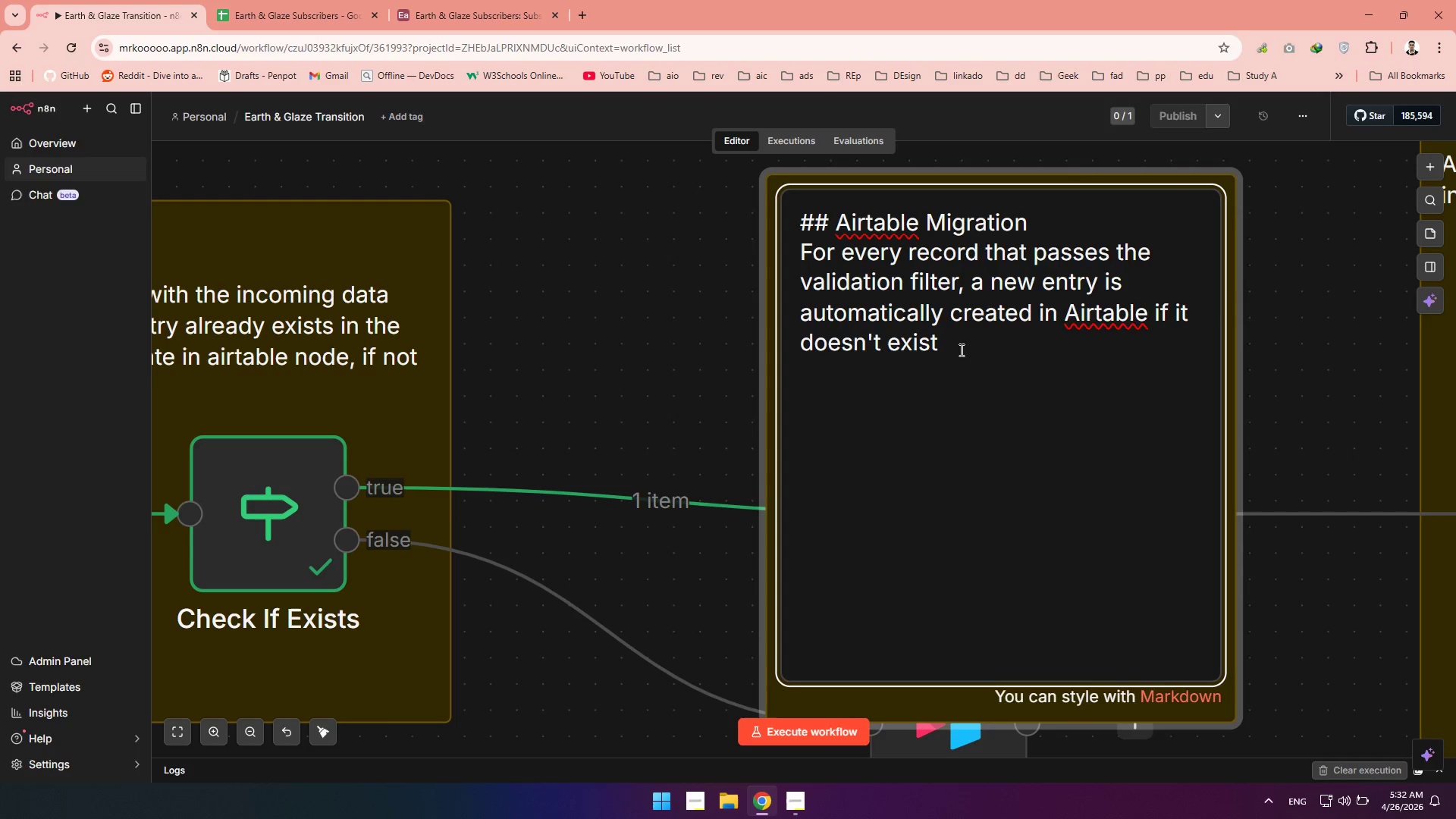 
type(in the base and update )
key(Backspace)
key(Backspace)
type(in the va)
key(Backspace)
key(Backspace)
type(base and upf)
key(Backspace)
type(dated if it does,)
 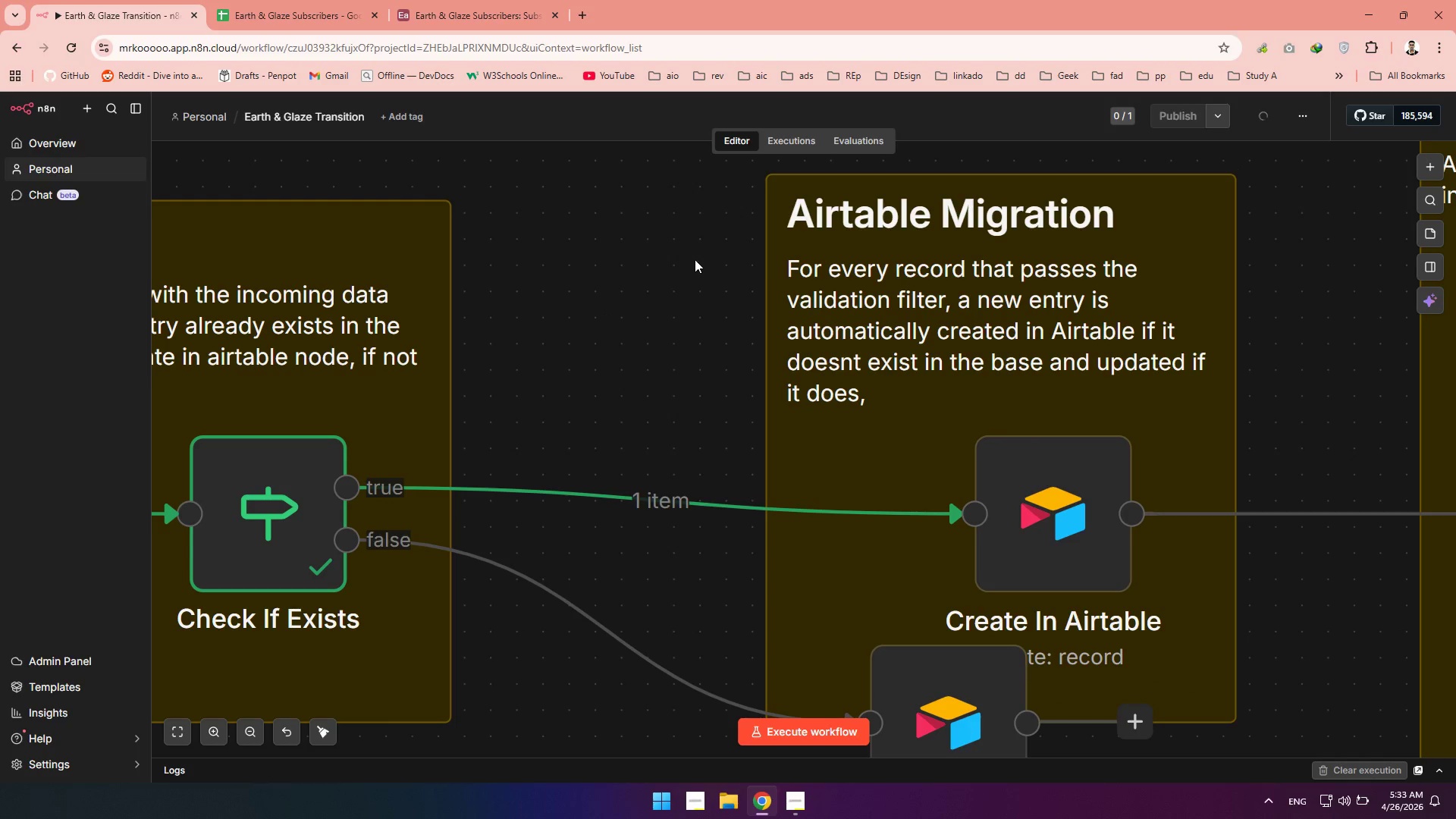 
hold_key(key=ControlLeft, duration=0.86)
scroll: coordinate [708, 265], scroll_direction: down, amount: 6.0
 